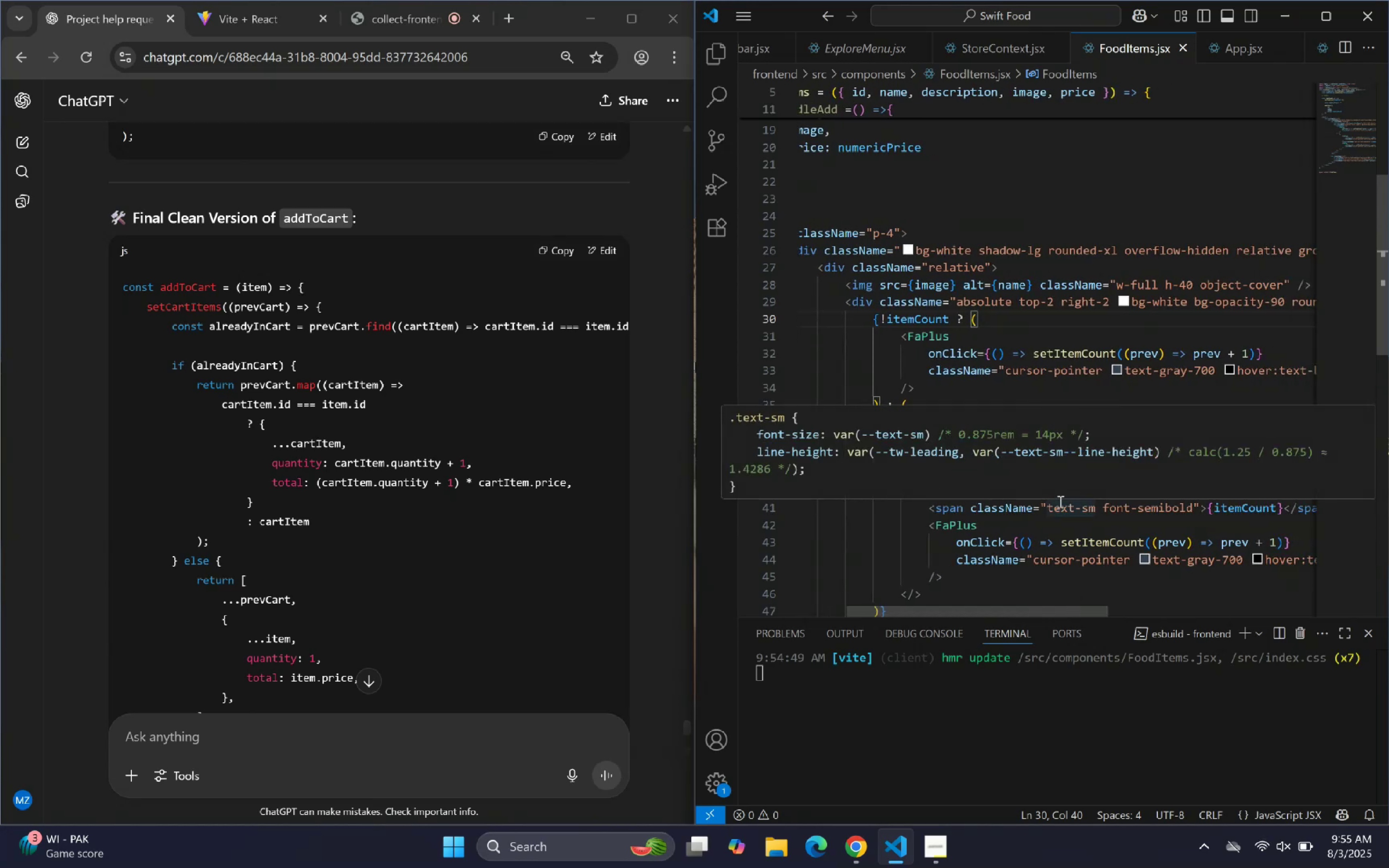 
left_click_drag(start_coordinate=[1000, 377], to_coordinate=[1004, 378])
 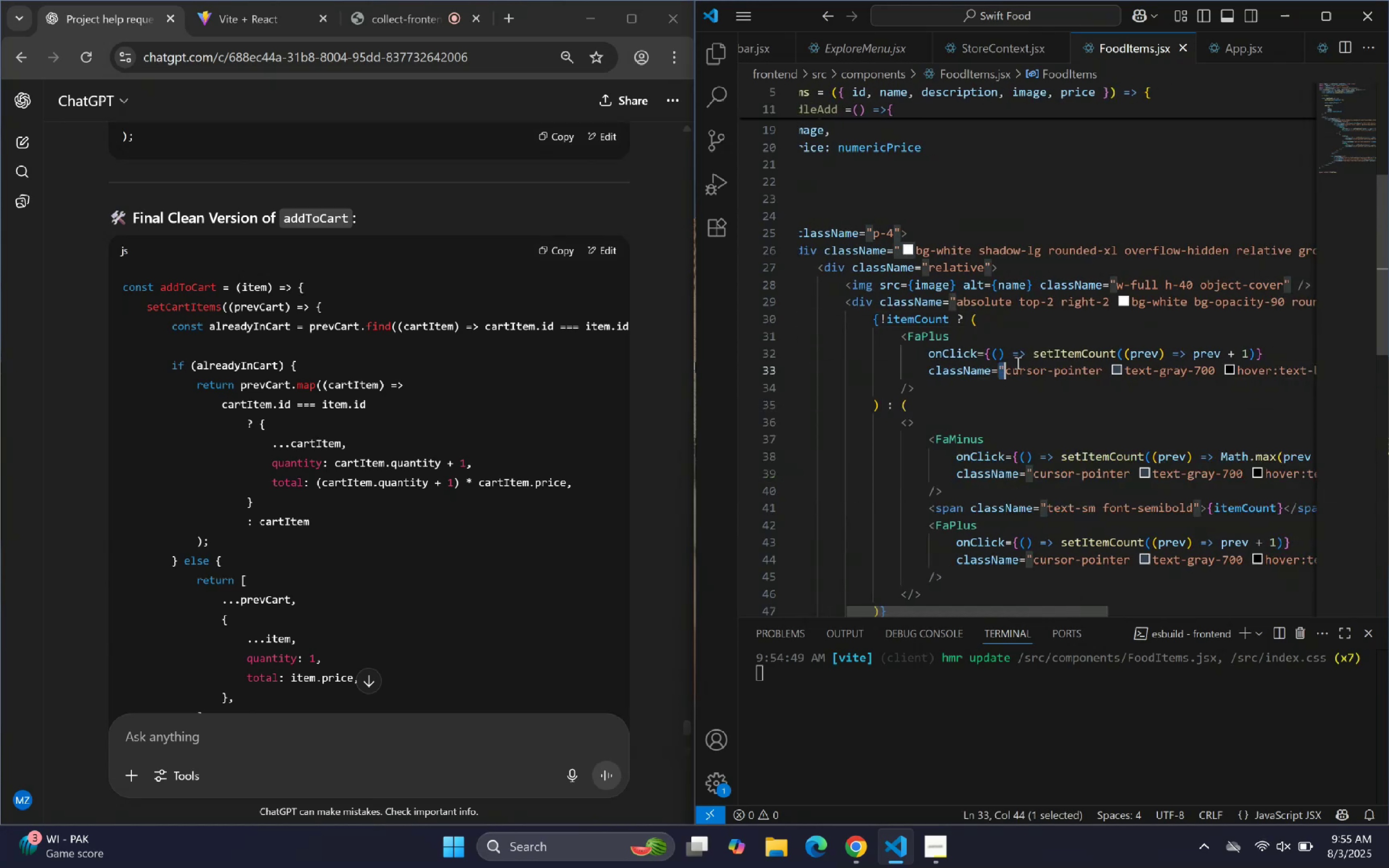 
double_click([1060, 344])
 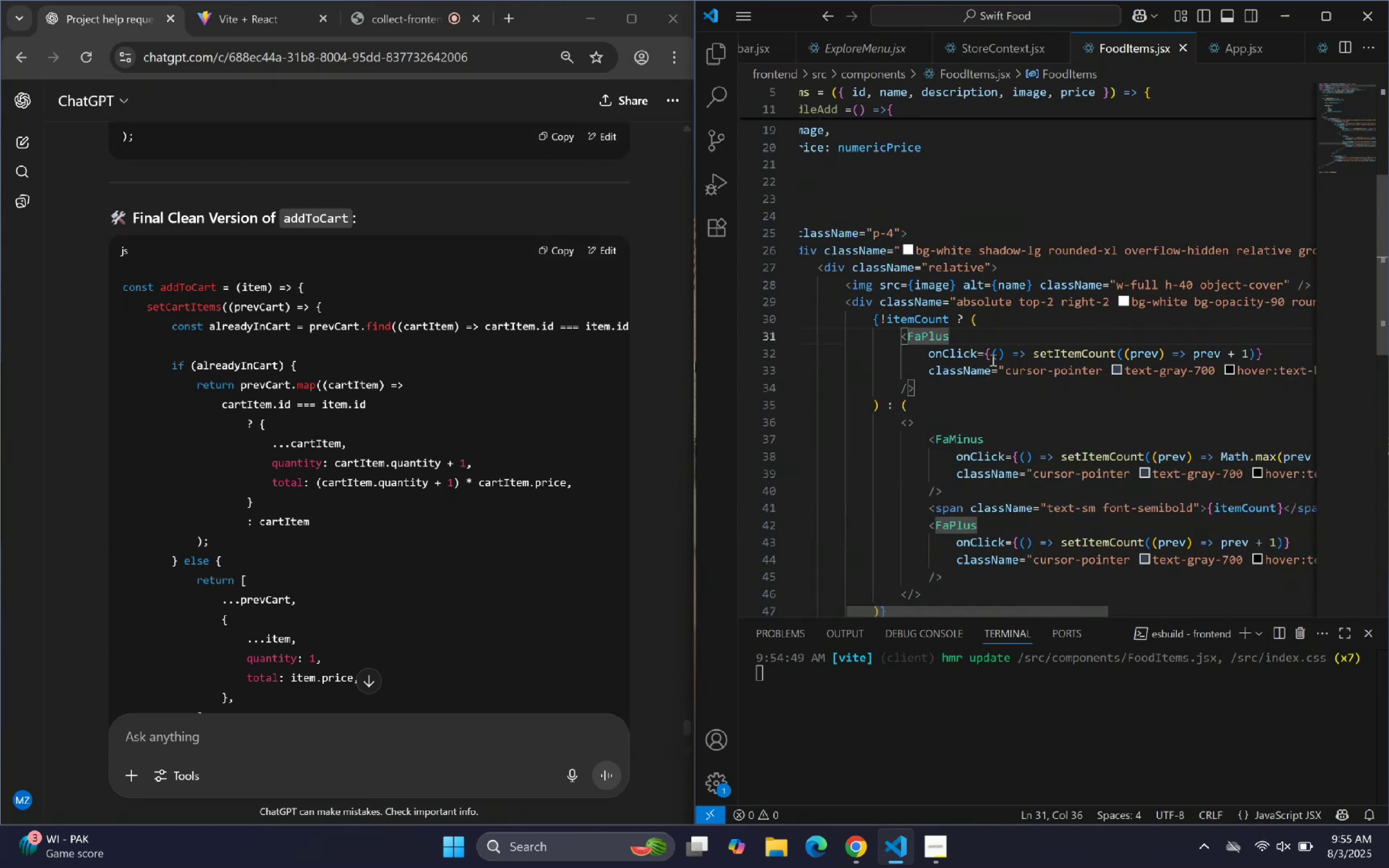 
left_click_drag(start_coordinate=[991, 358], to_coordinate=[1255, 355])
 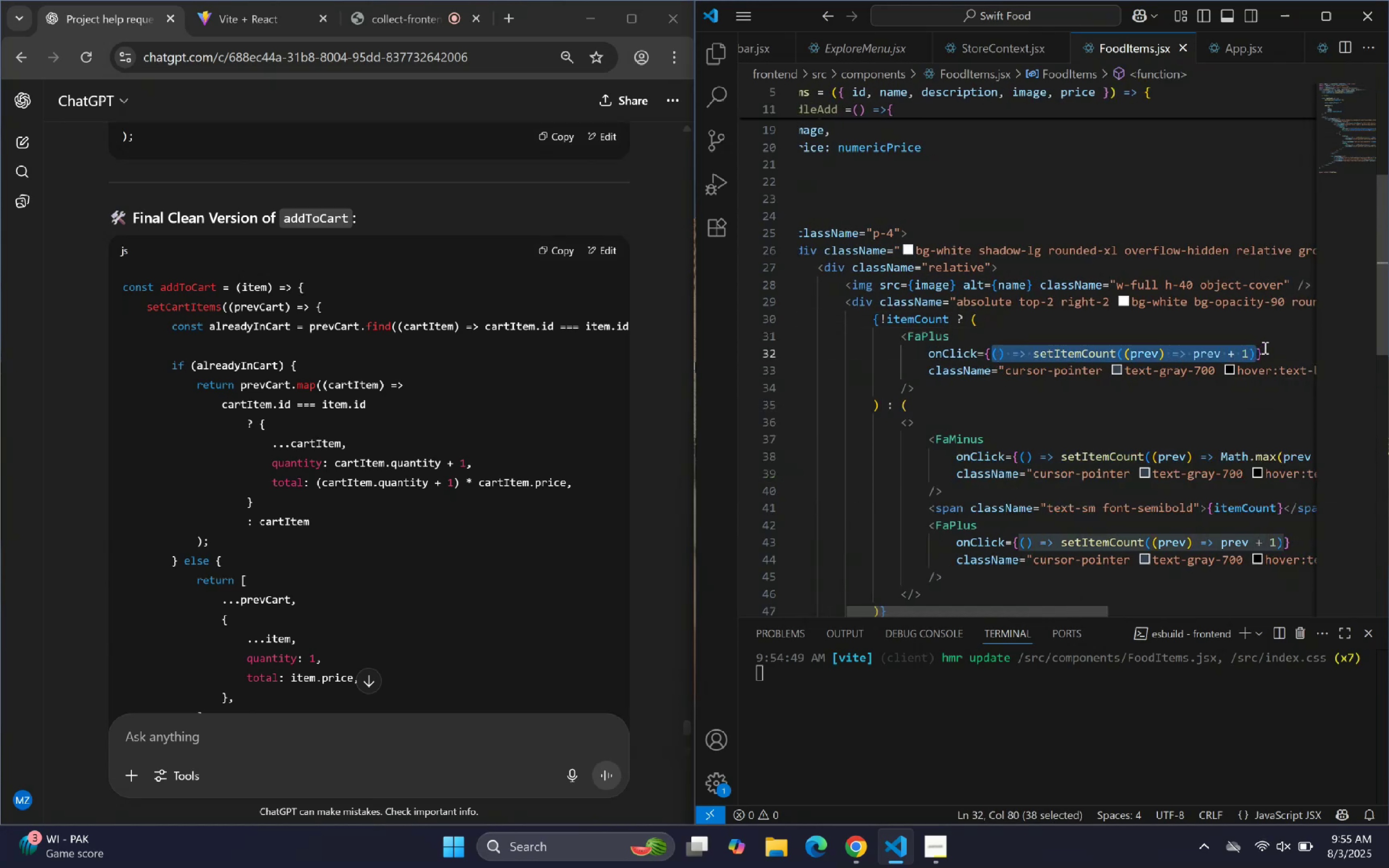 
key(Backspace)
 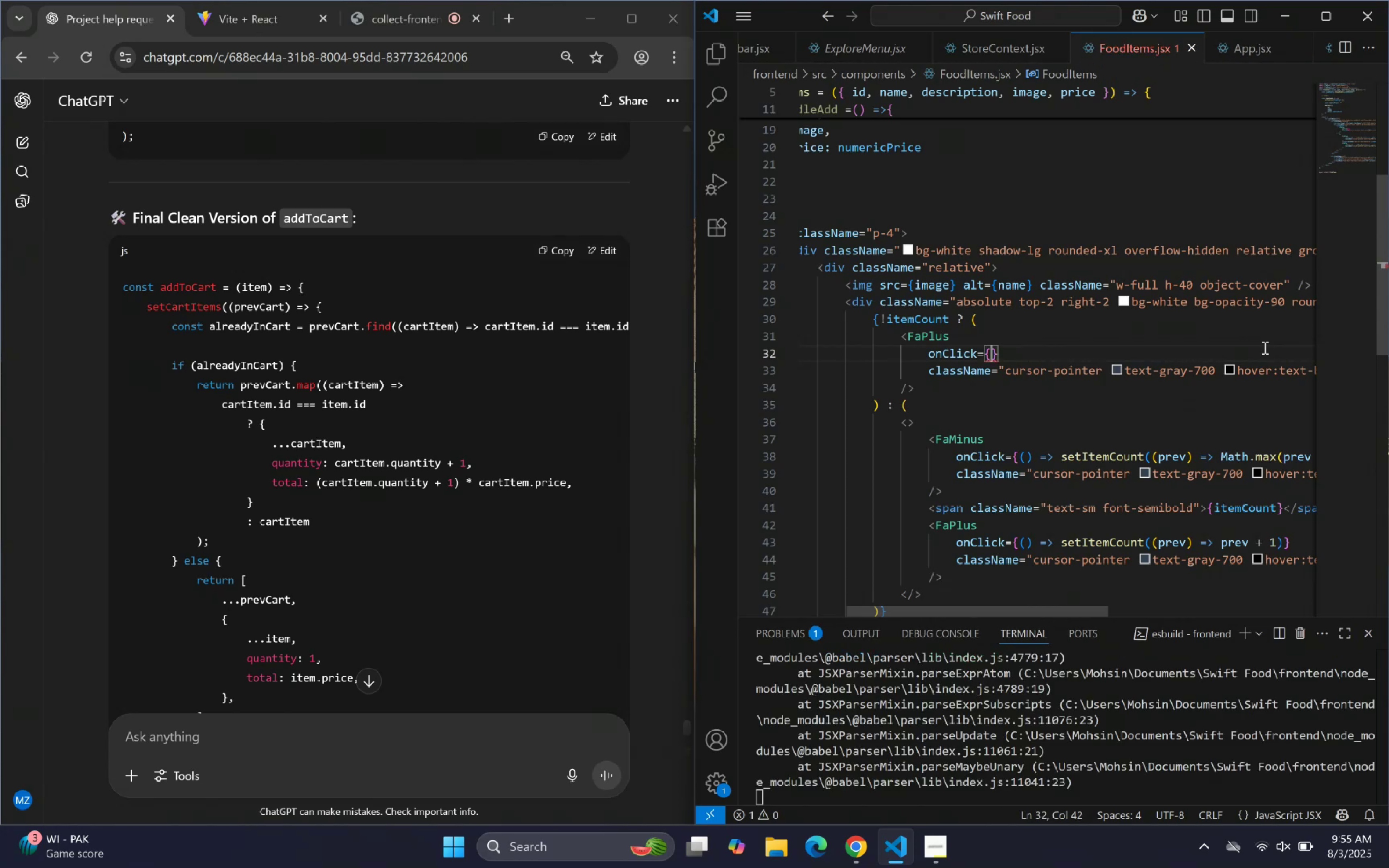 
wait(7.09)
 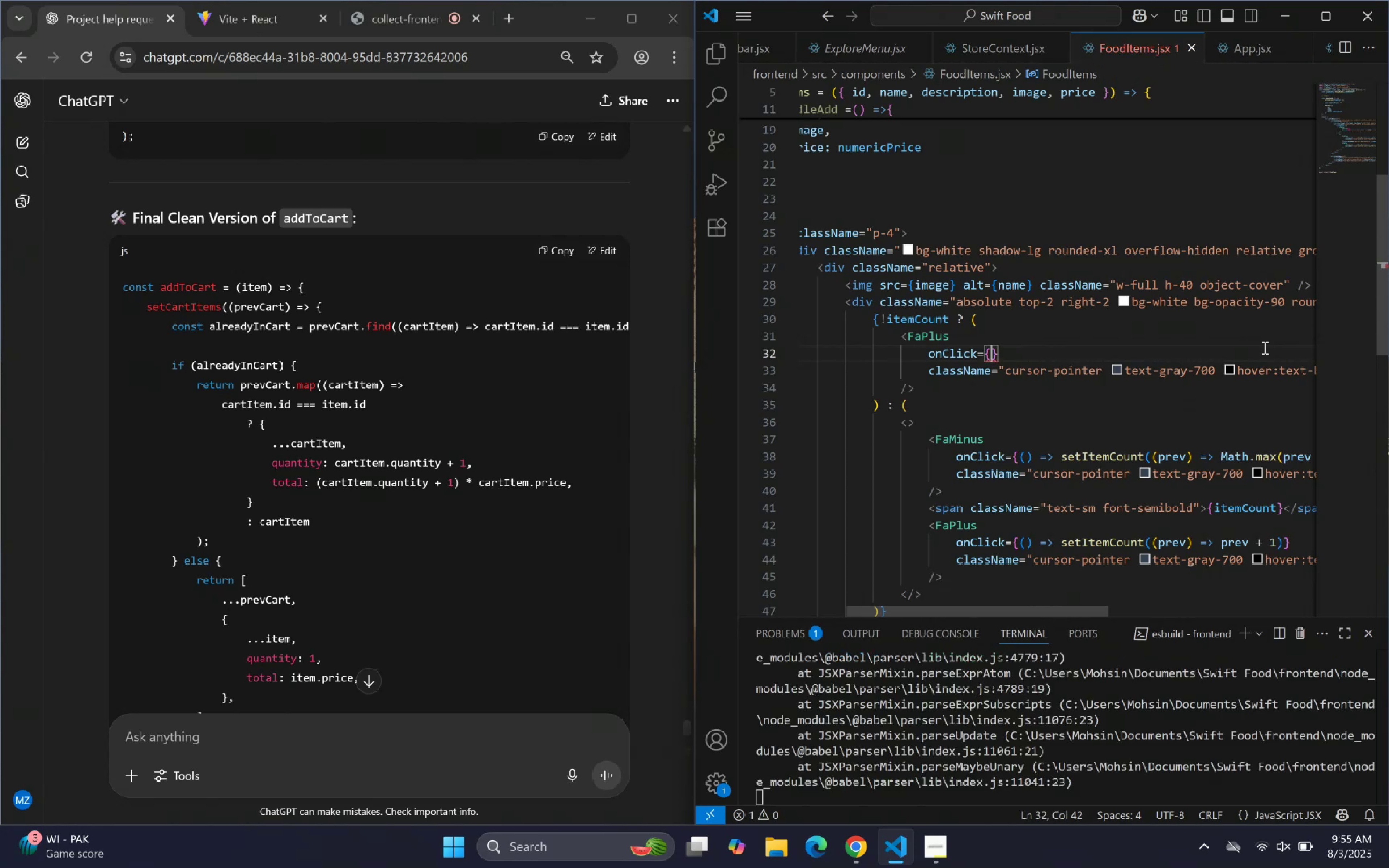 
type(ha)
 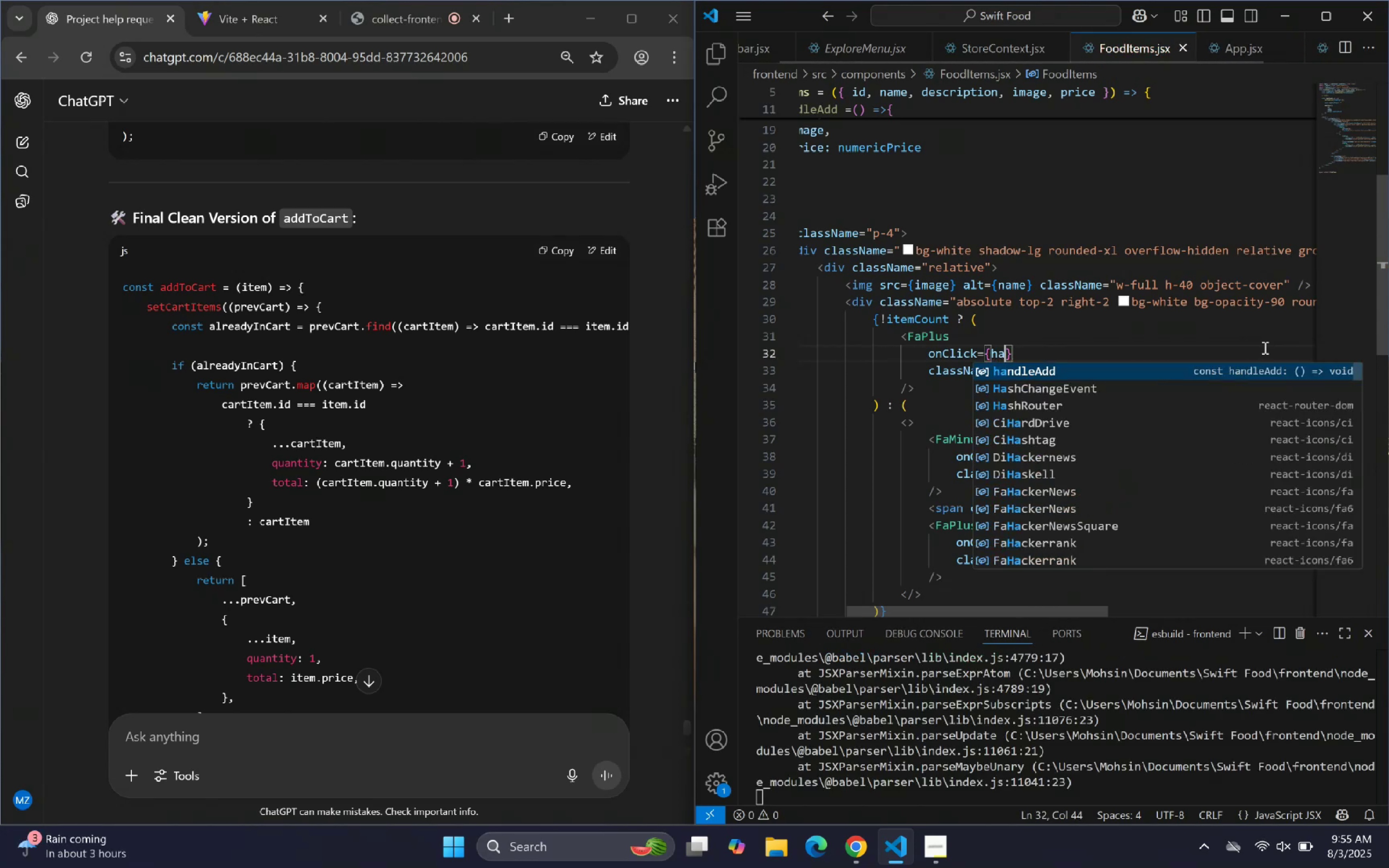 
key(ArrowDown)
 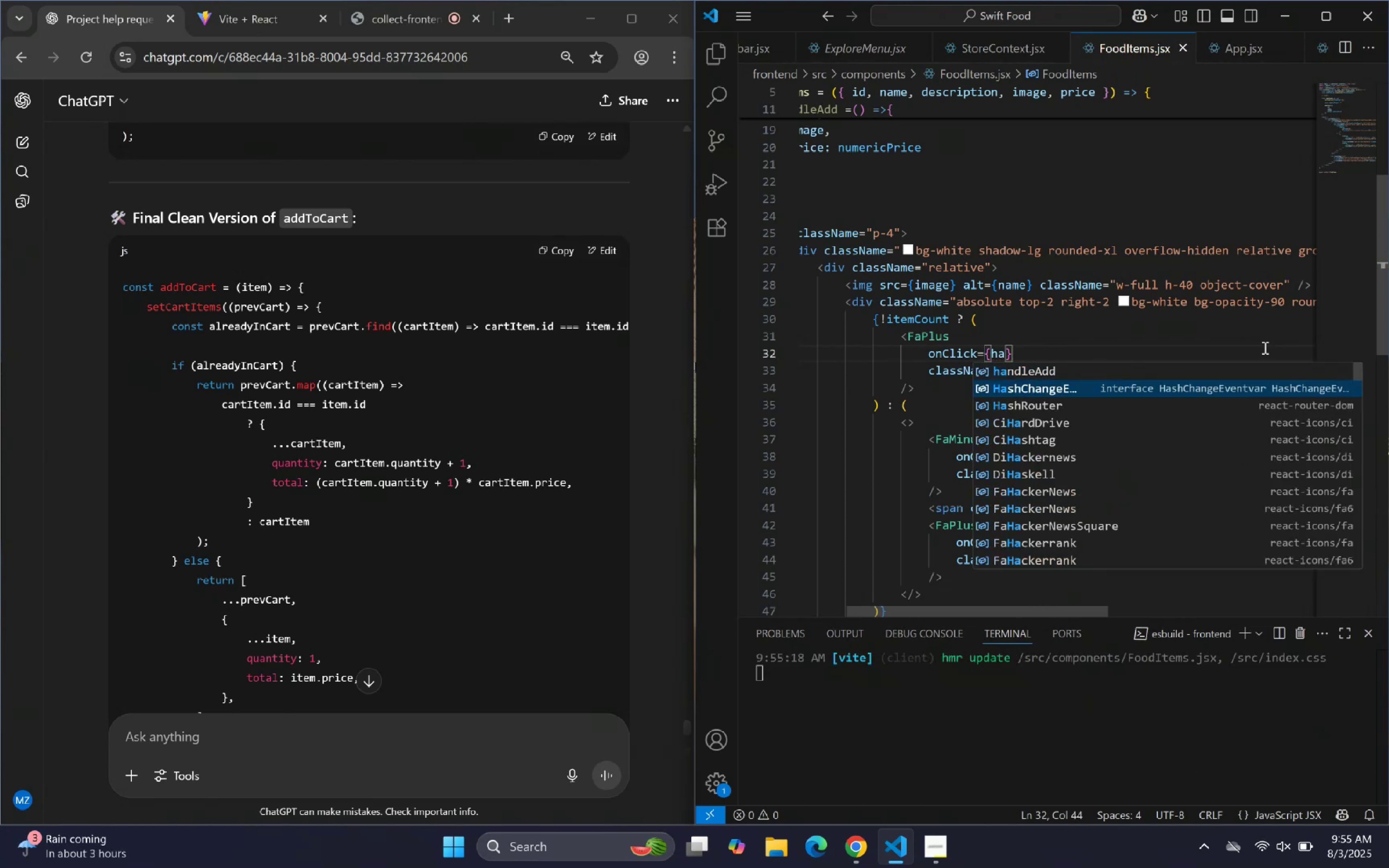 
key(ArrowUp)
 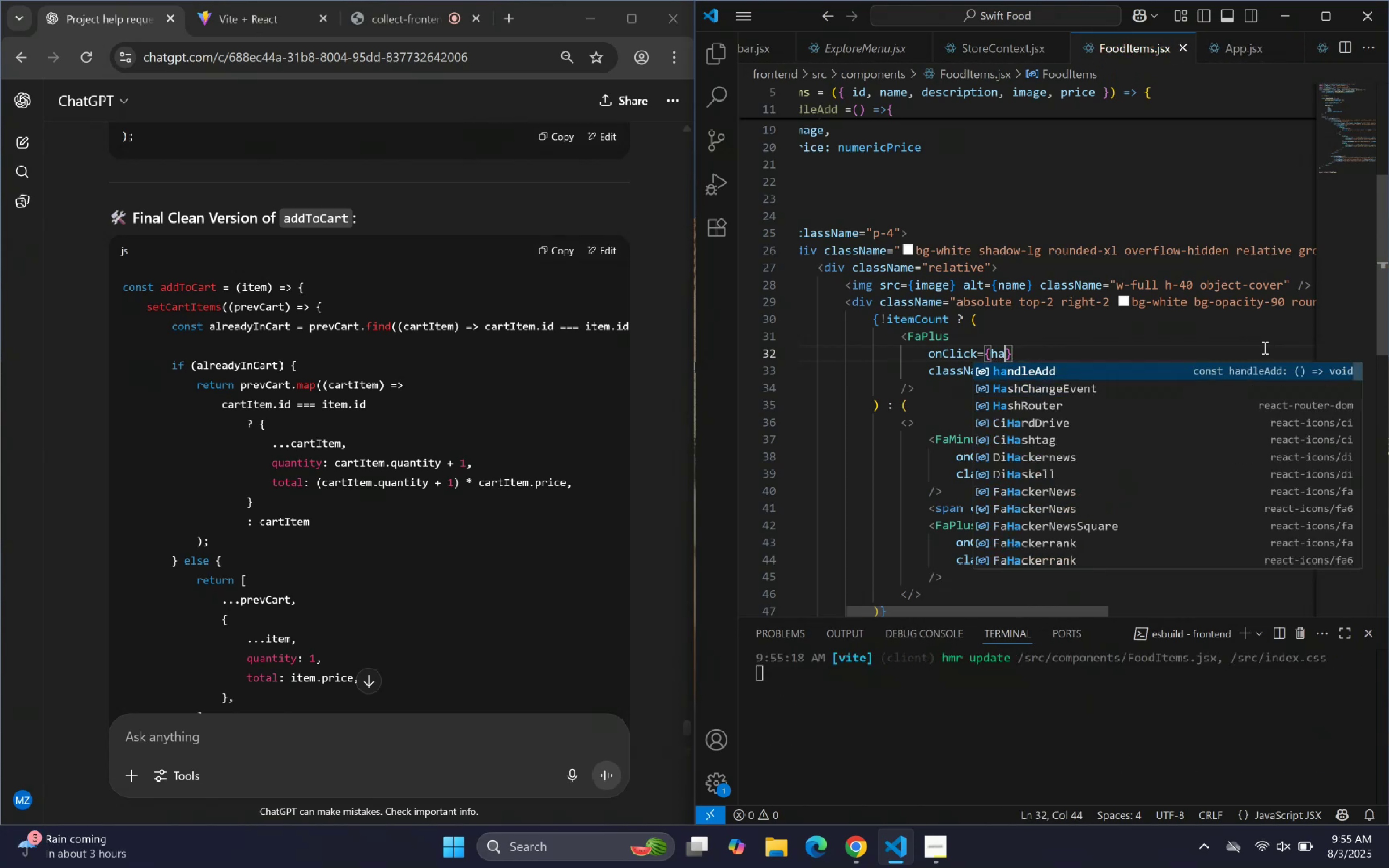 
key(Enter)
 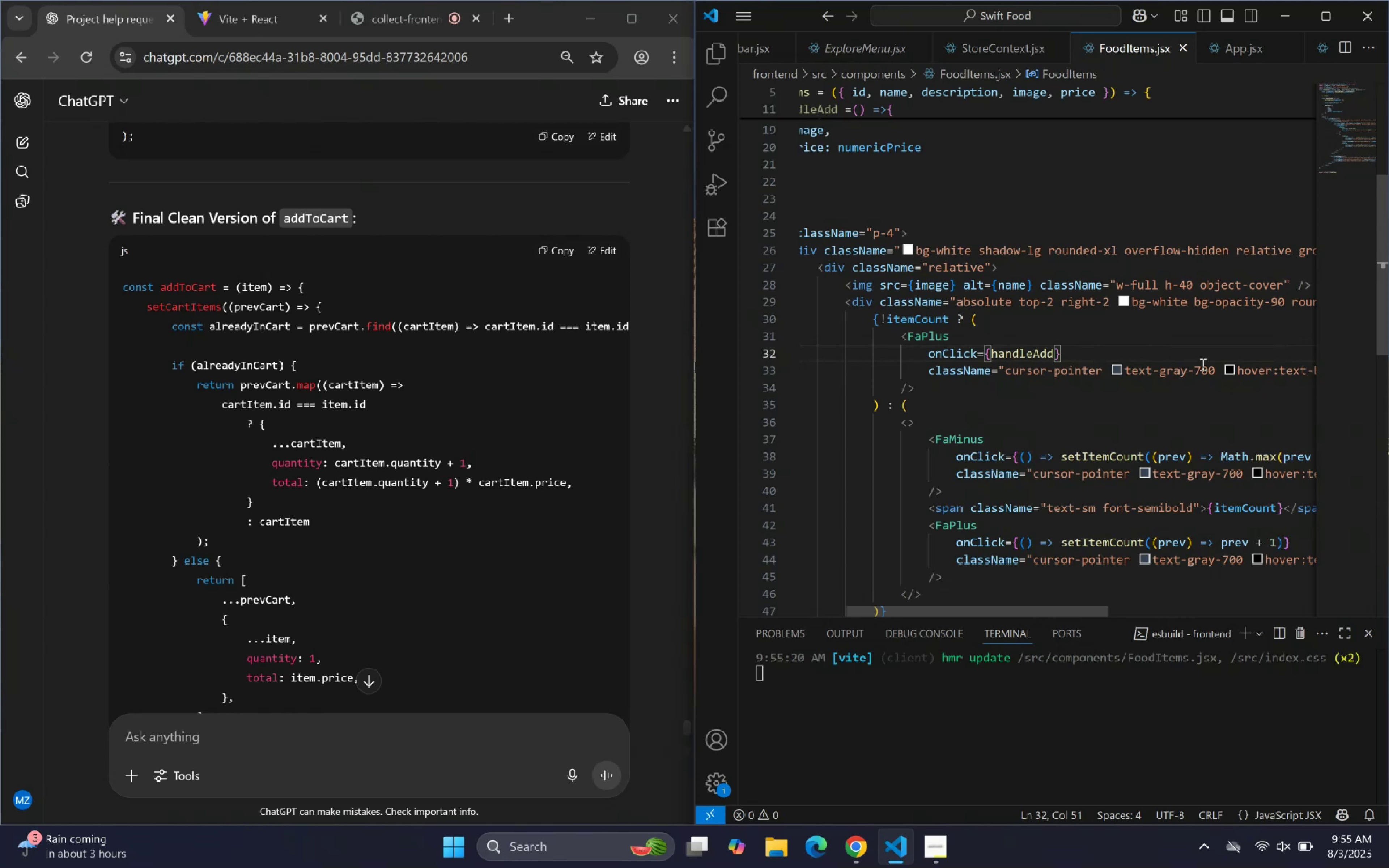 
scroll: coordinate [1032, 324], scroll_direction: up, amount: 6.0
 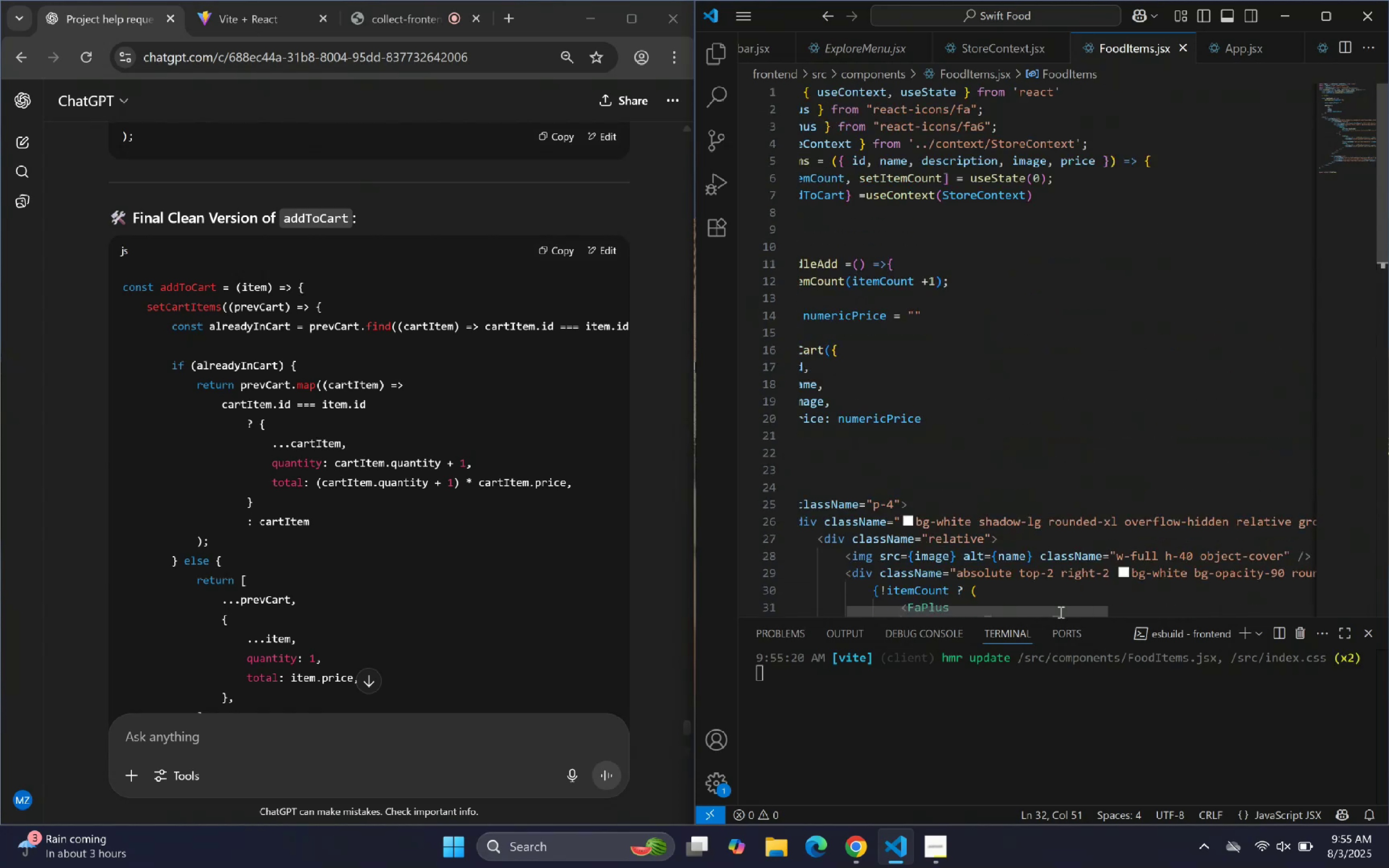 
left_click_drag(start_coordinate=[1059, 613], to_coordinate=[968, 608])
 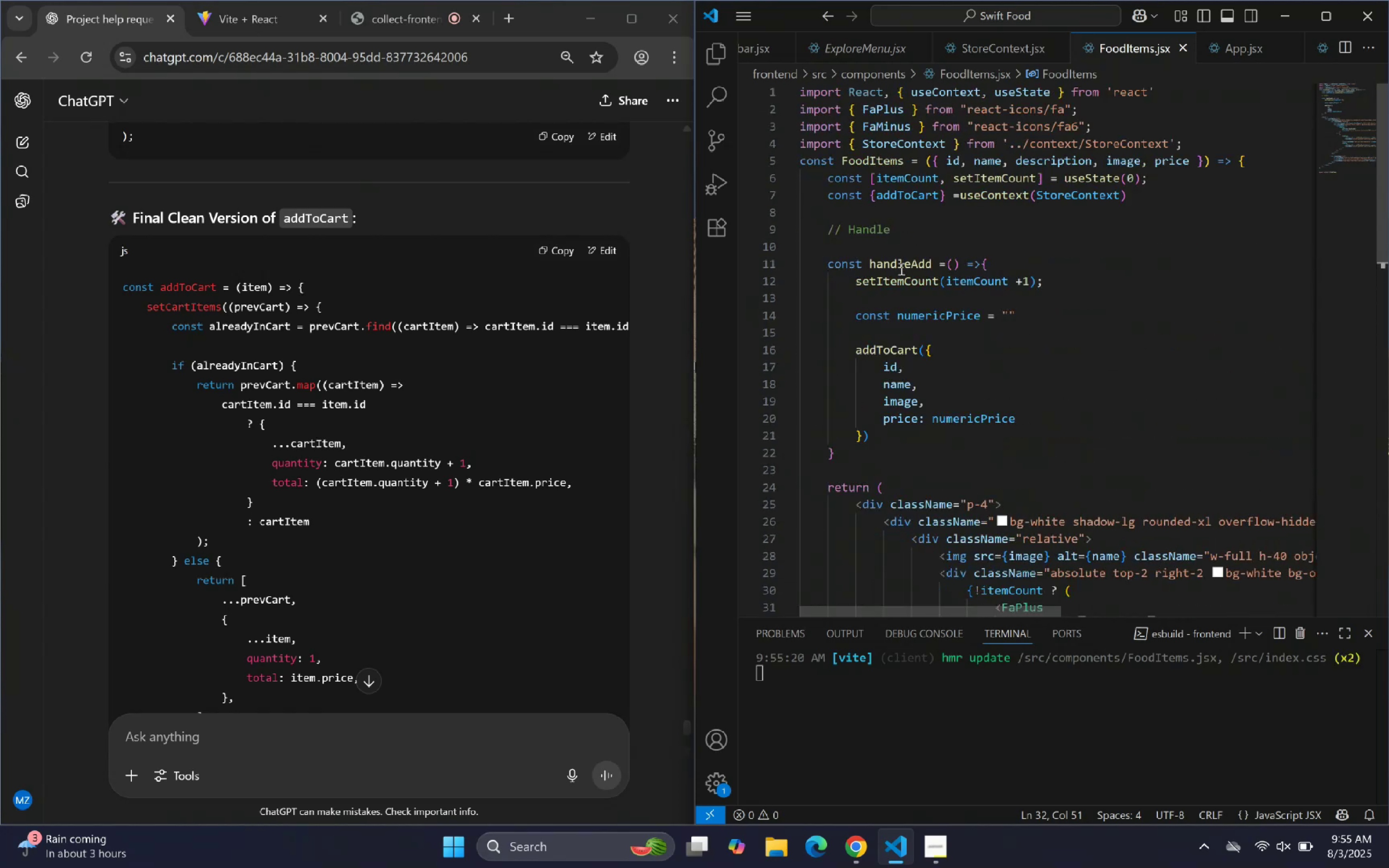 
scroll: coordinate [1089, 250], scroll_direction: down, amount: 6.0
 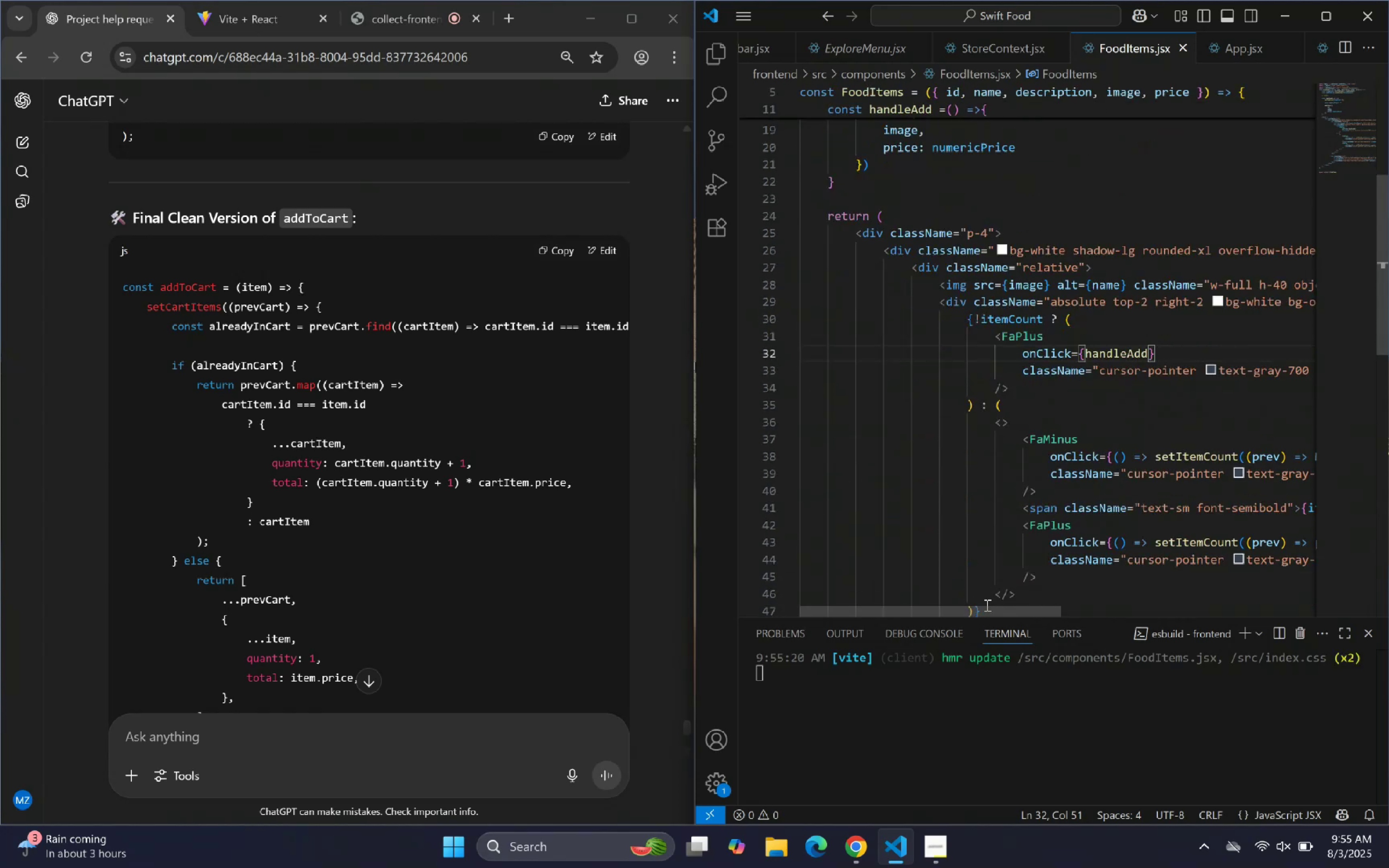 
left_click_drag(start_coordinate=[987, 608], to_coordinate=[1036, 608])
 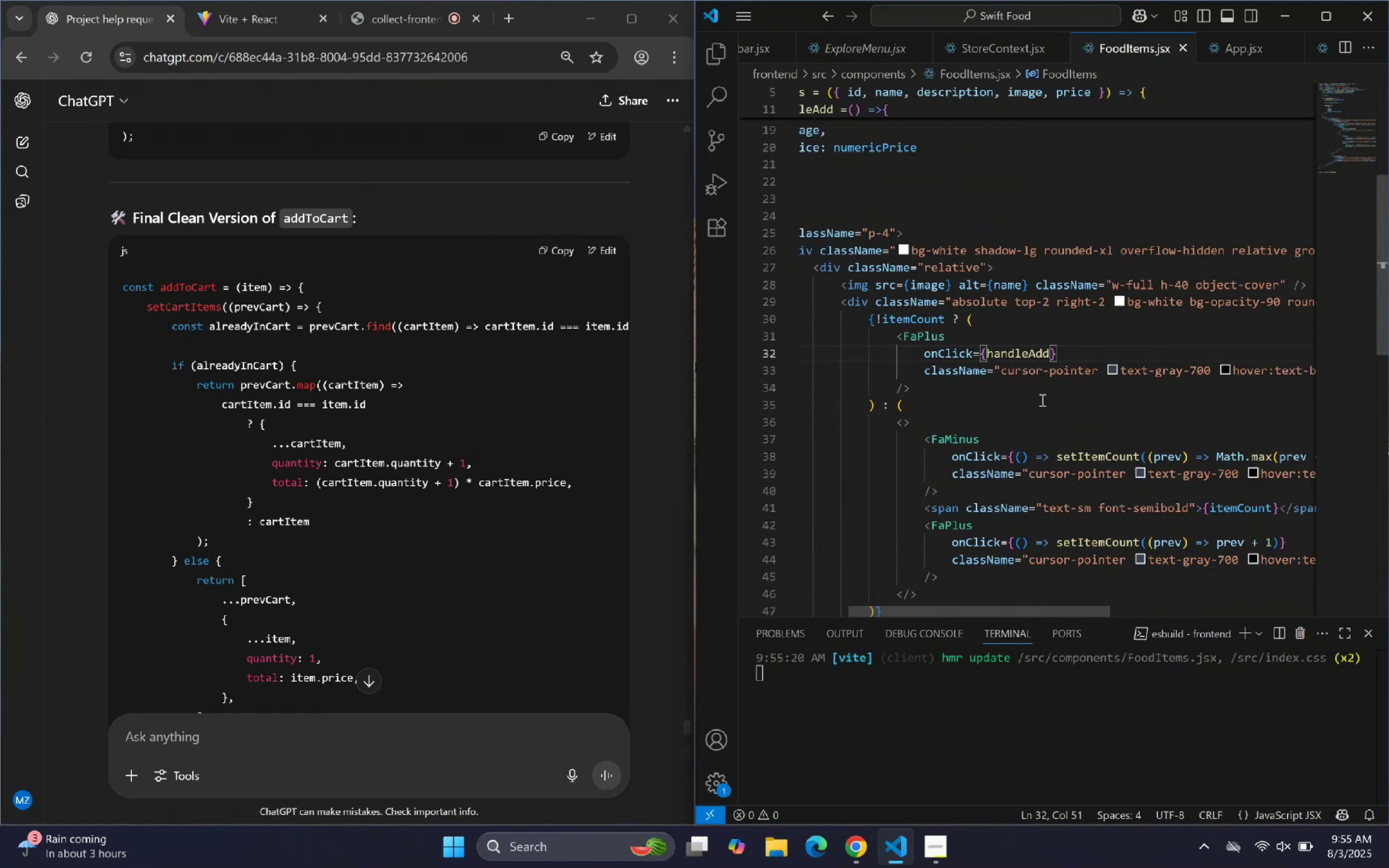 
scroll: coordinate [1045, 401], scroll_direction: down, amount: 1.0
 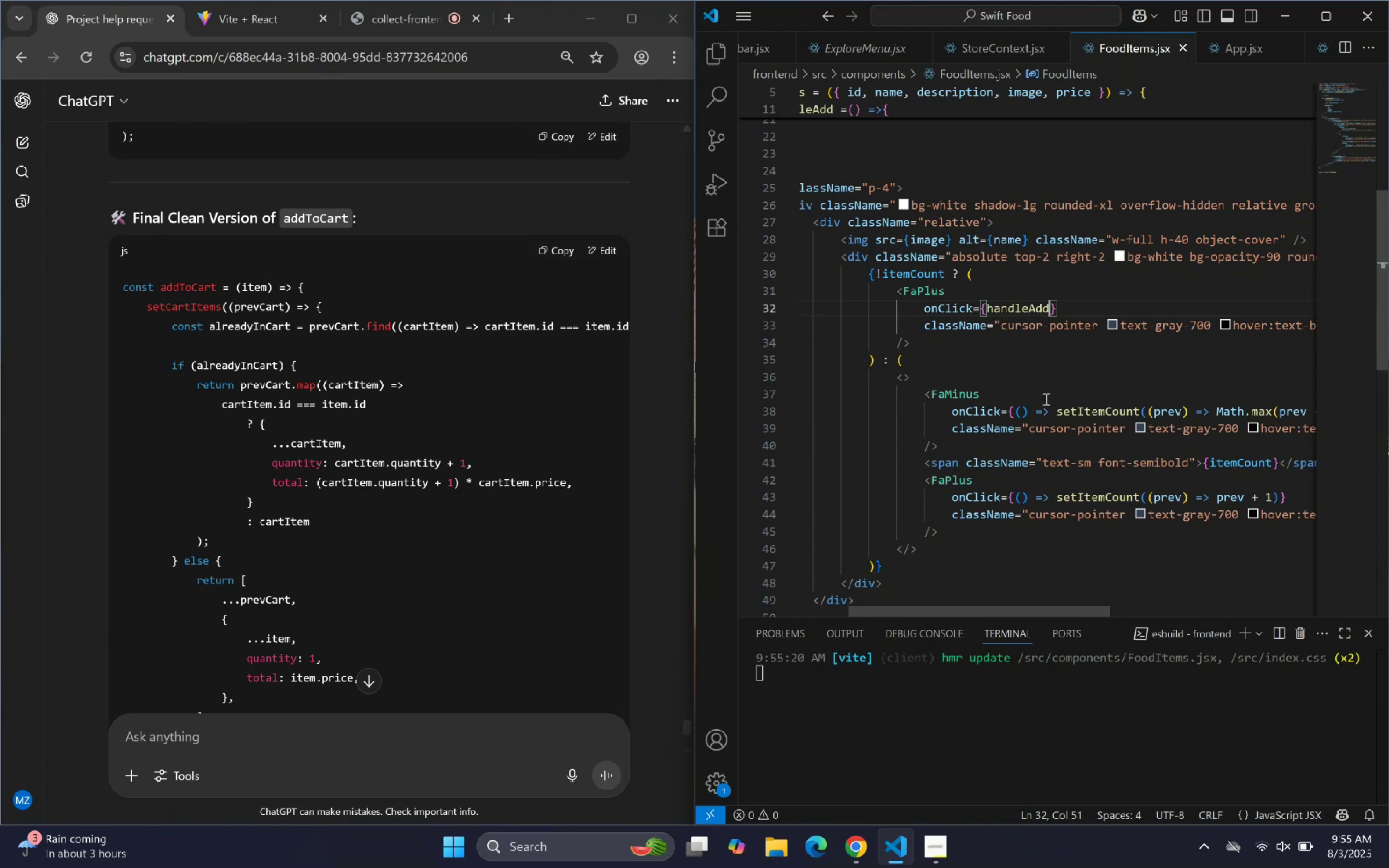 
wait(6.13)
 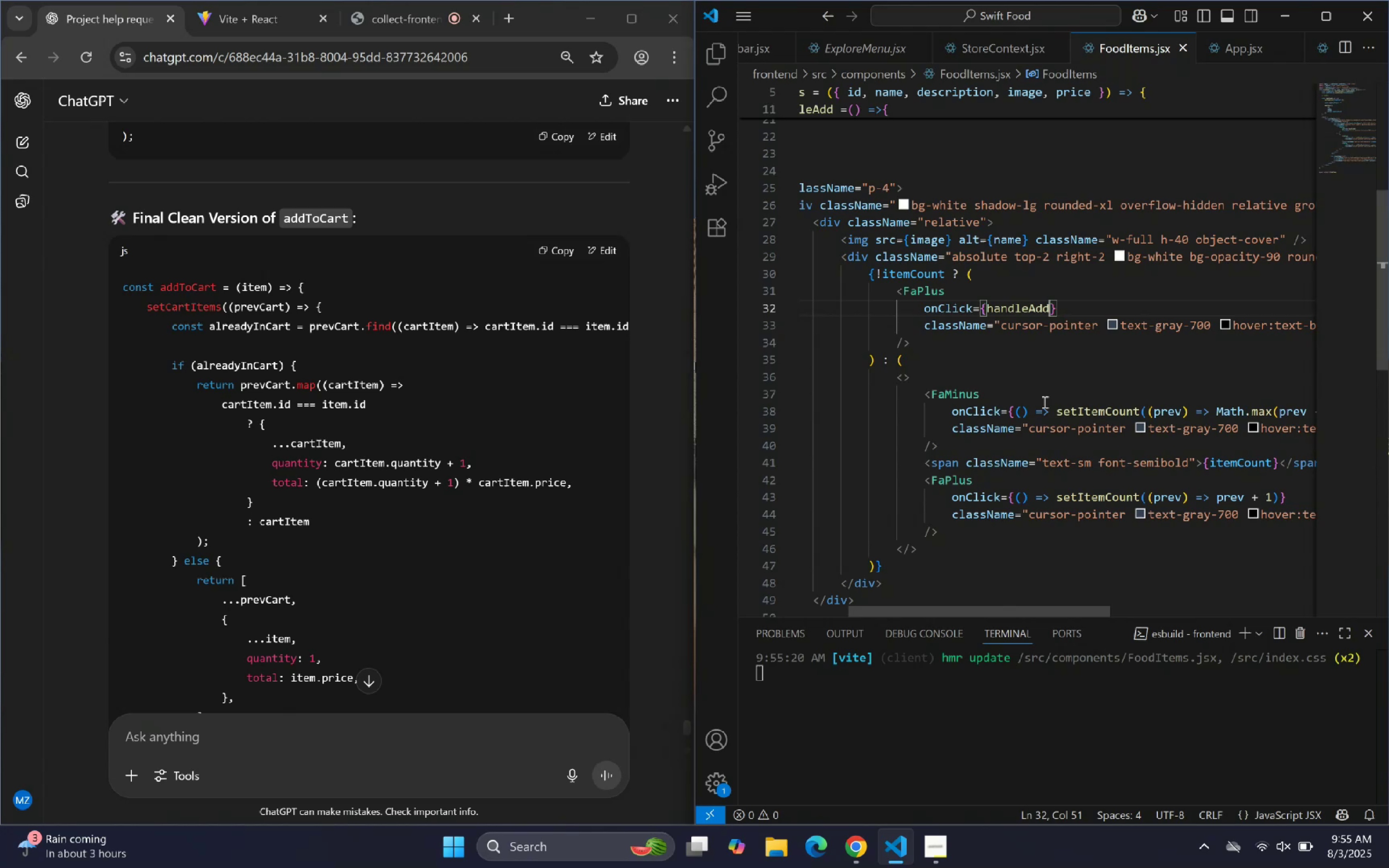 
scroll: coordinate [1058, 436], scroll_direction: down, amount: 2.0
 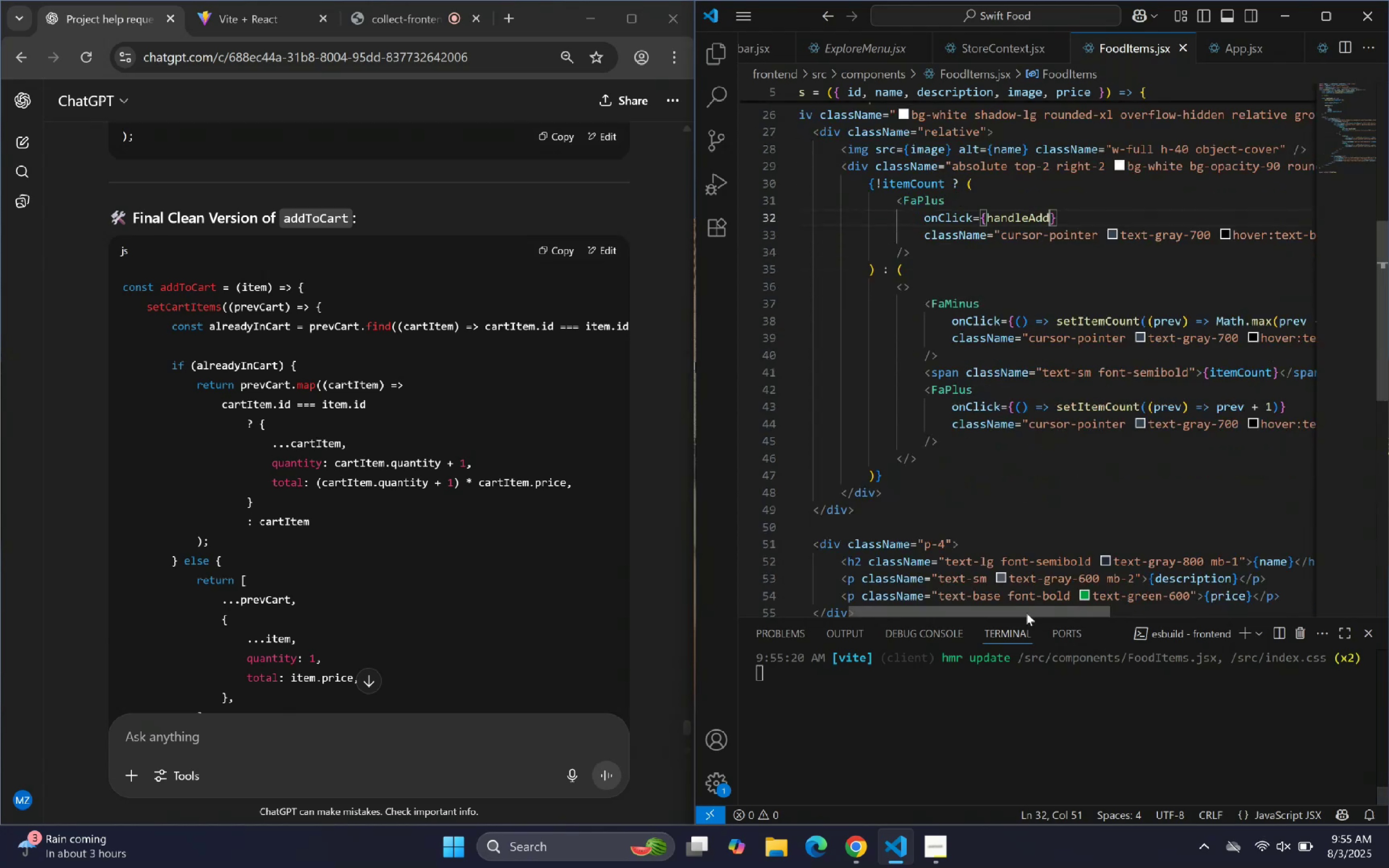 
left_click_drag(start_coordinate=[1029, 611], to_coordinate=[1066, 605])
 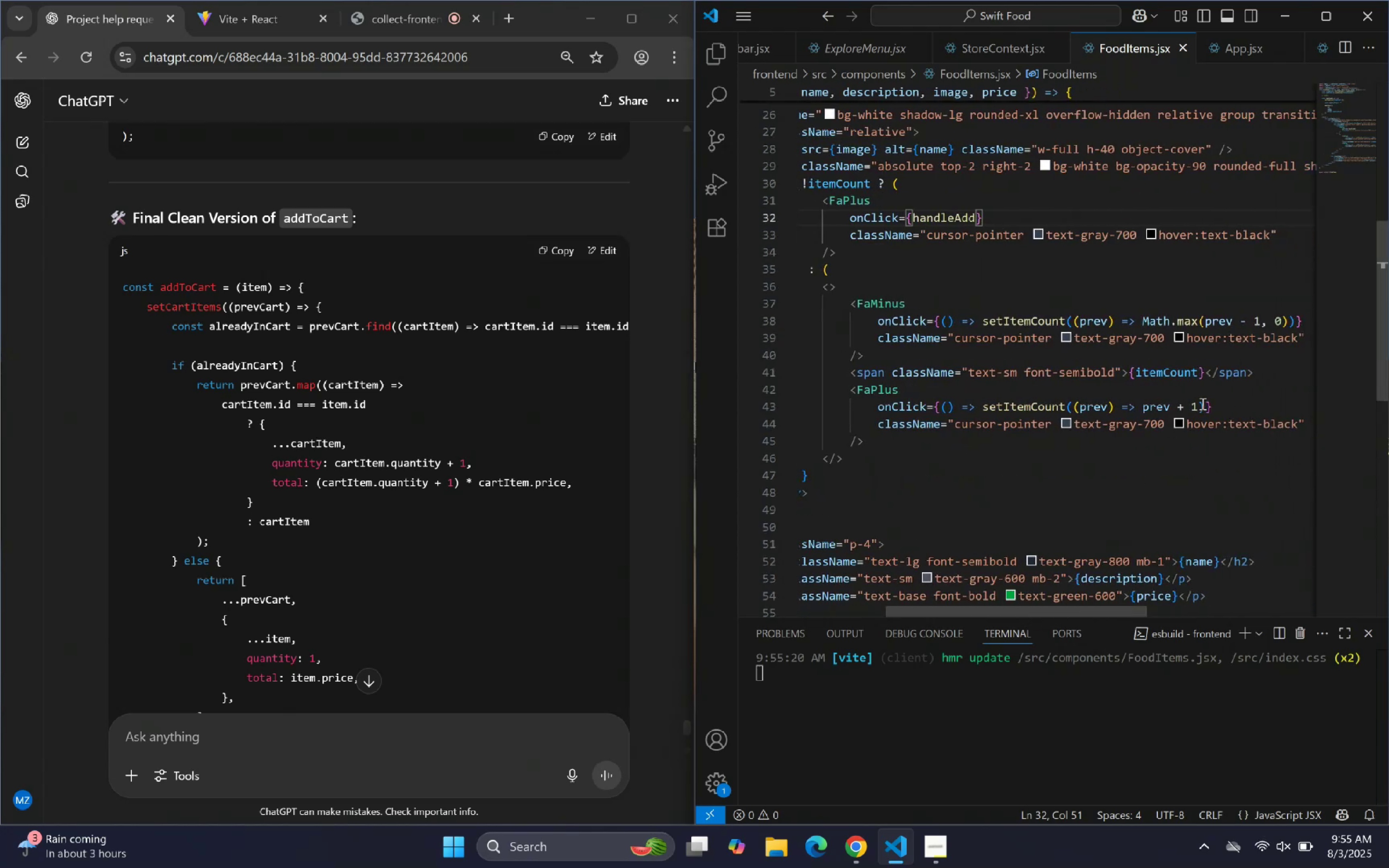 
left_click_drag(start_coordinate=[1204, 405], to_coordinate=[942, 413])
 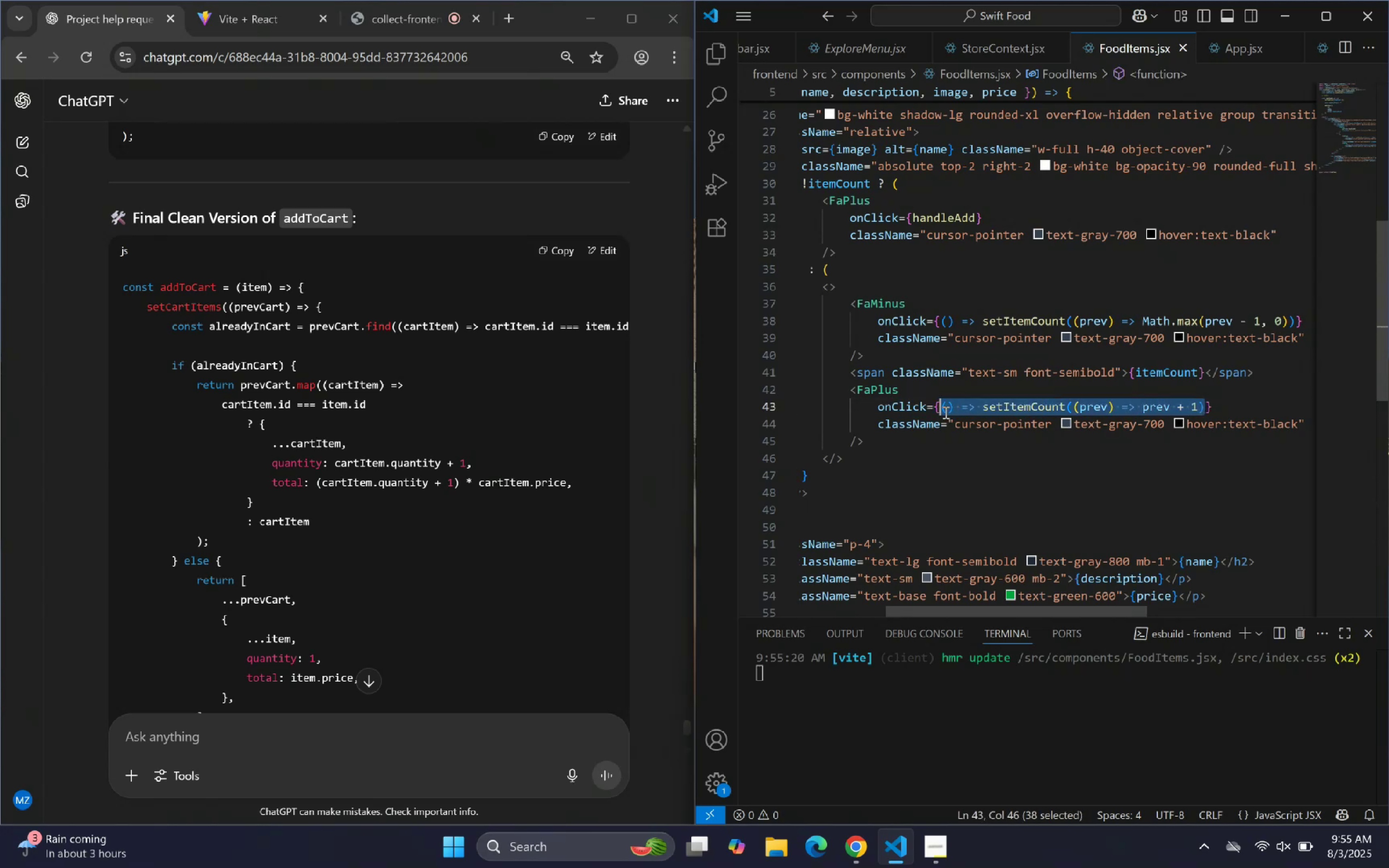 
key(Backspace)
type(Han)
 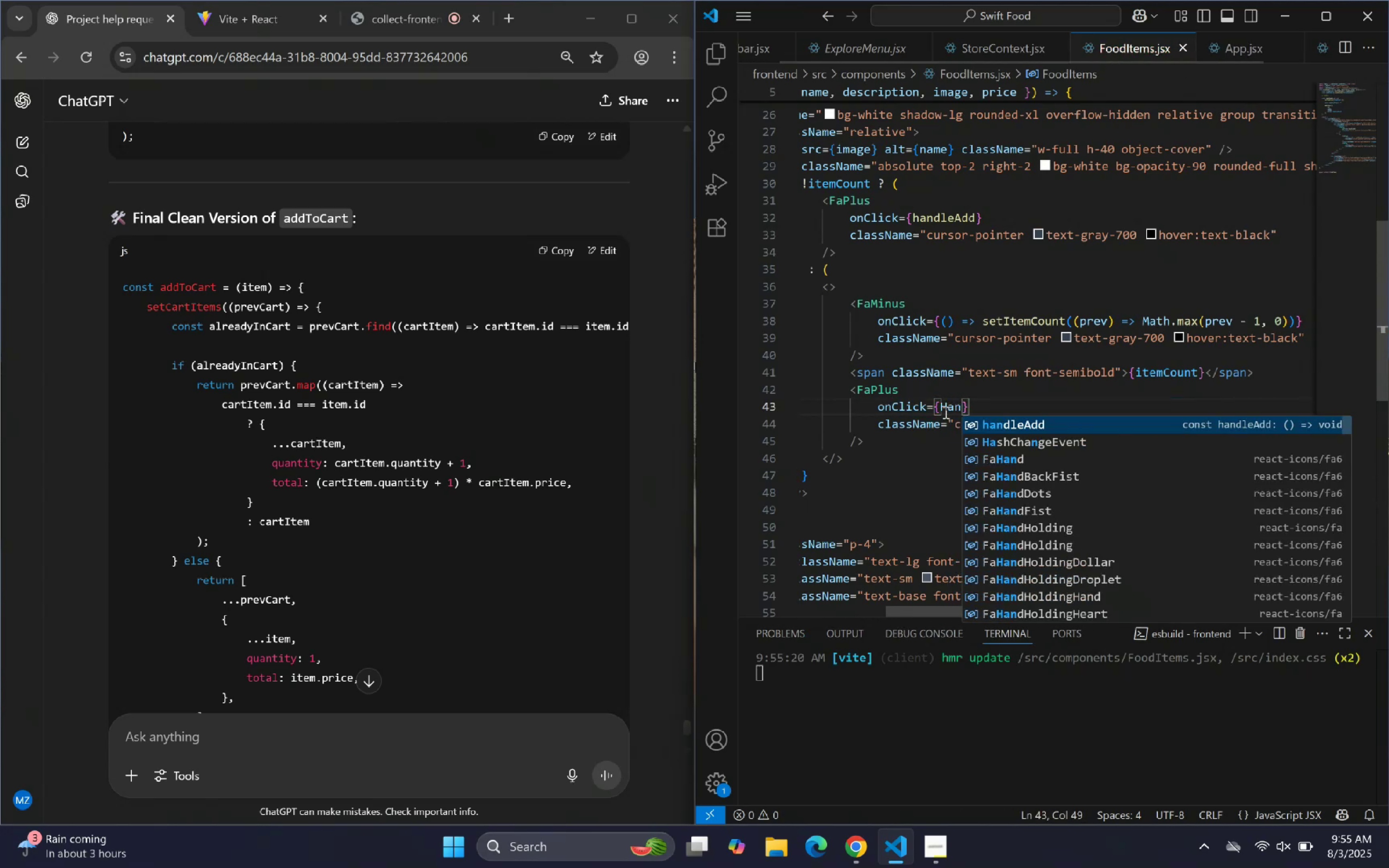 
key(Enter)
 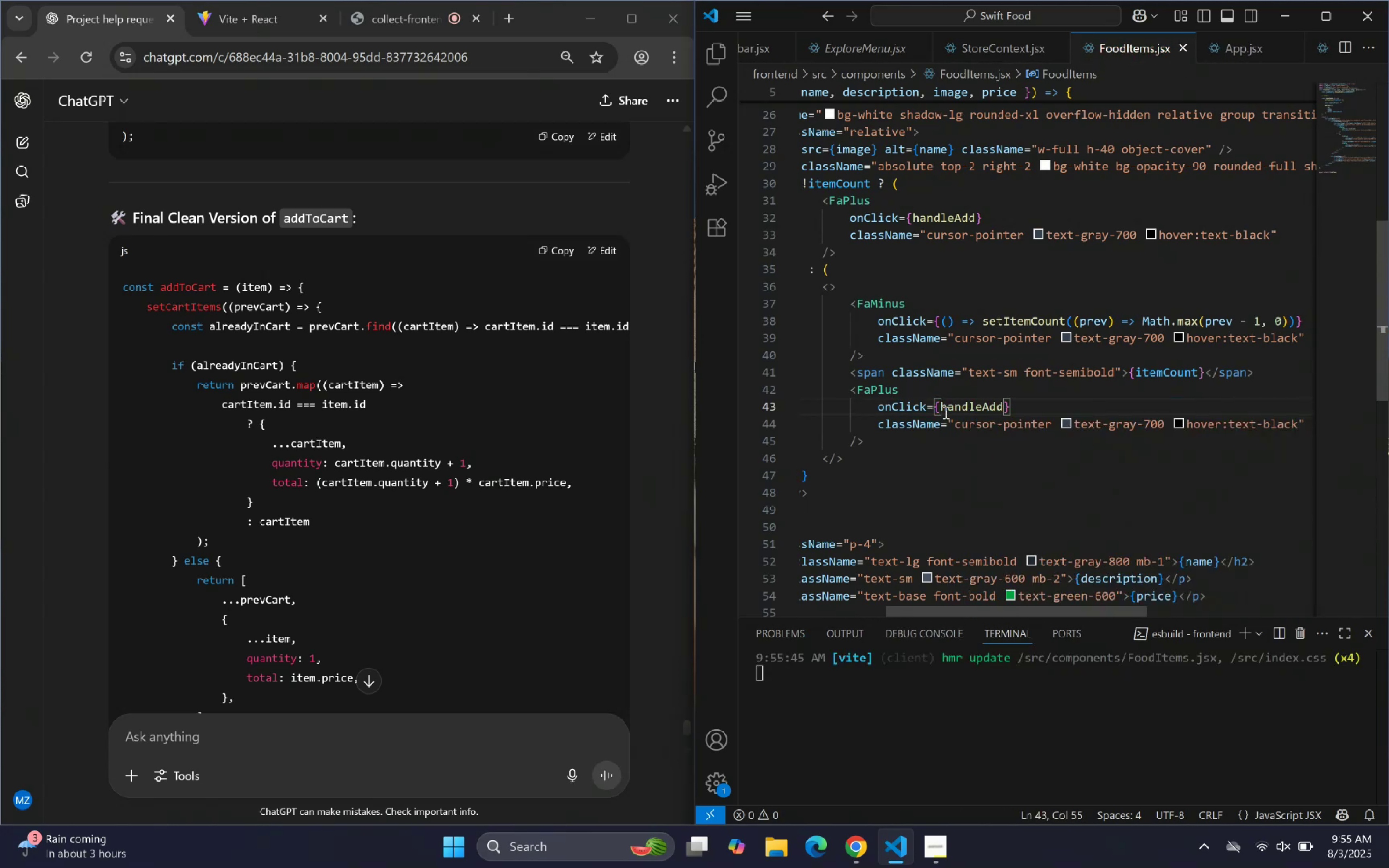 
wait(9.96)
 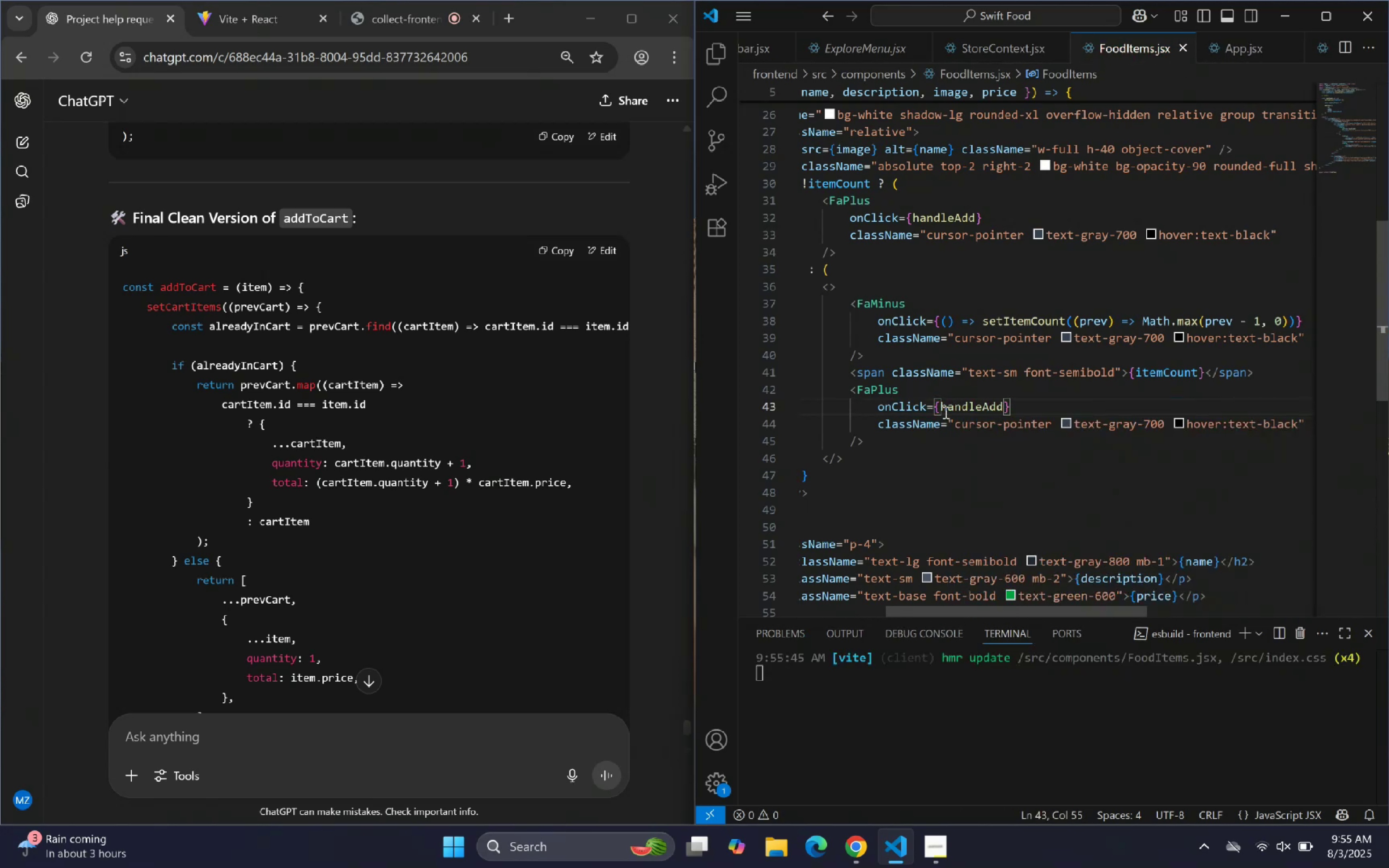 
scroll: coordinate [980, 349], scroll_direction: up, amount: 3.0
 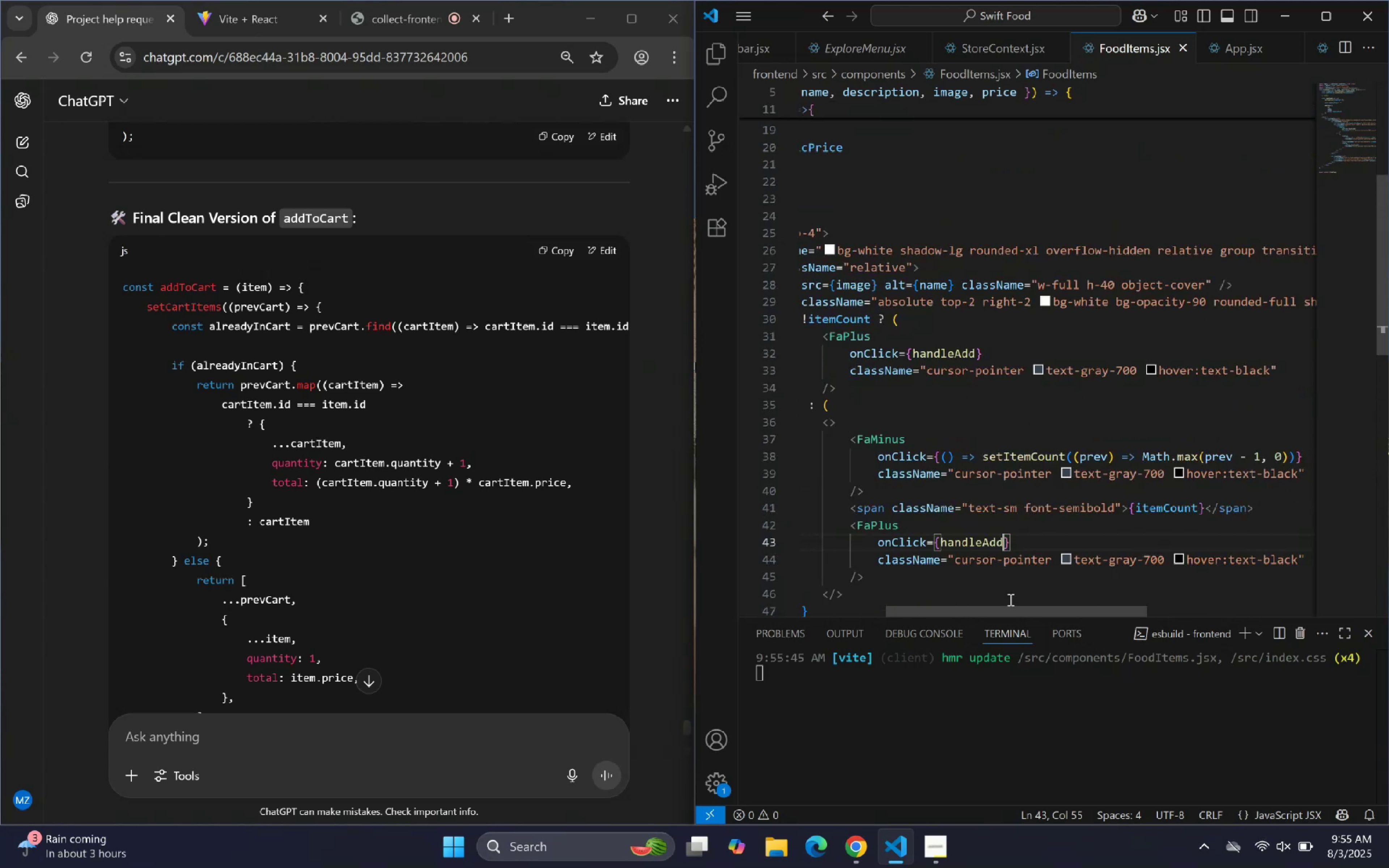 
left_click_drag(start_coordinate=[1007, 612], to_coordinate=[914, 599])
 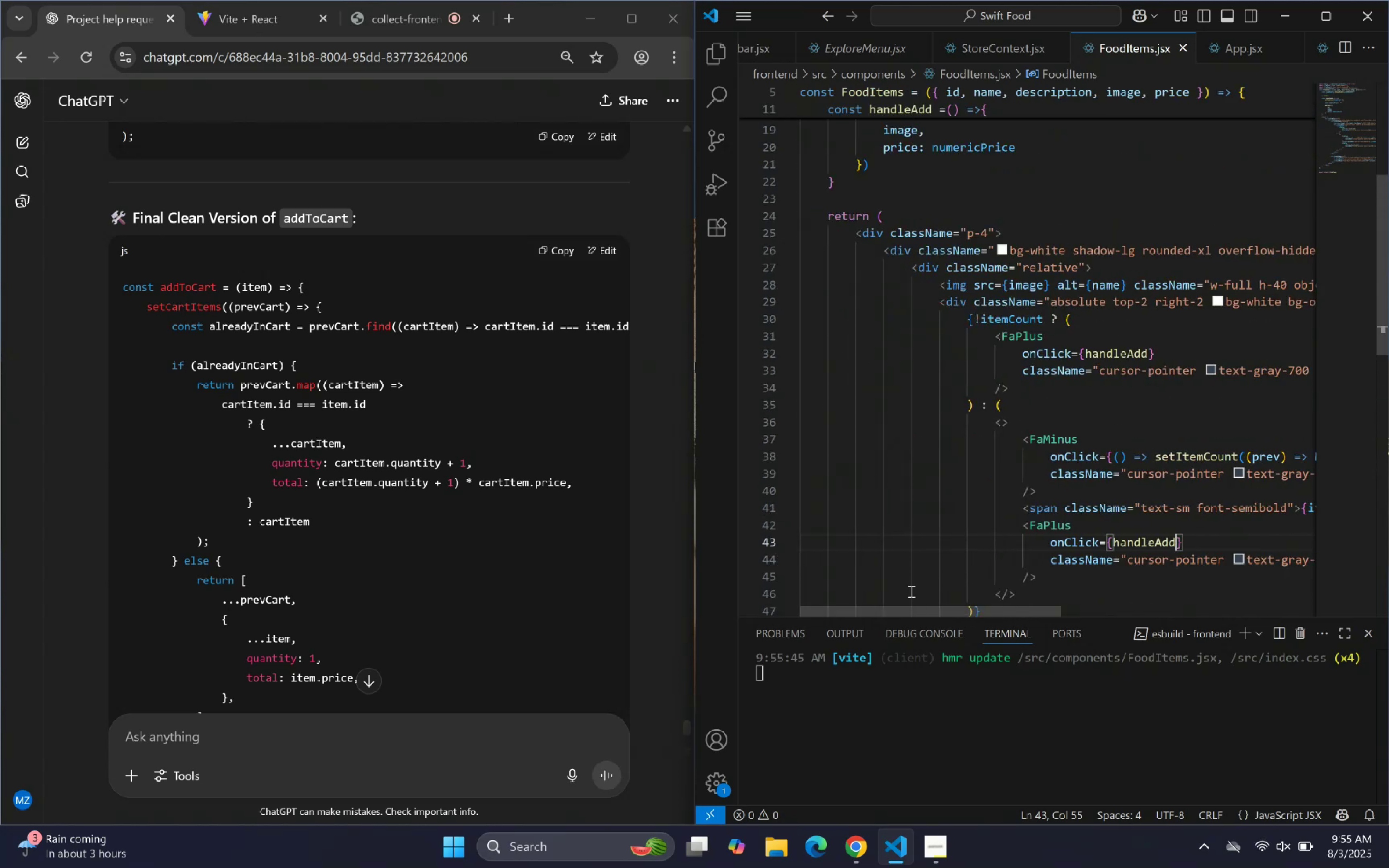 
scroll: coordinate [997, 252], scroll_direction: up, amount: 8.0
 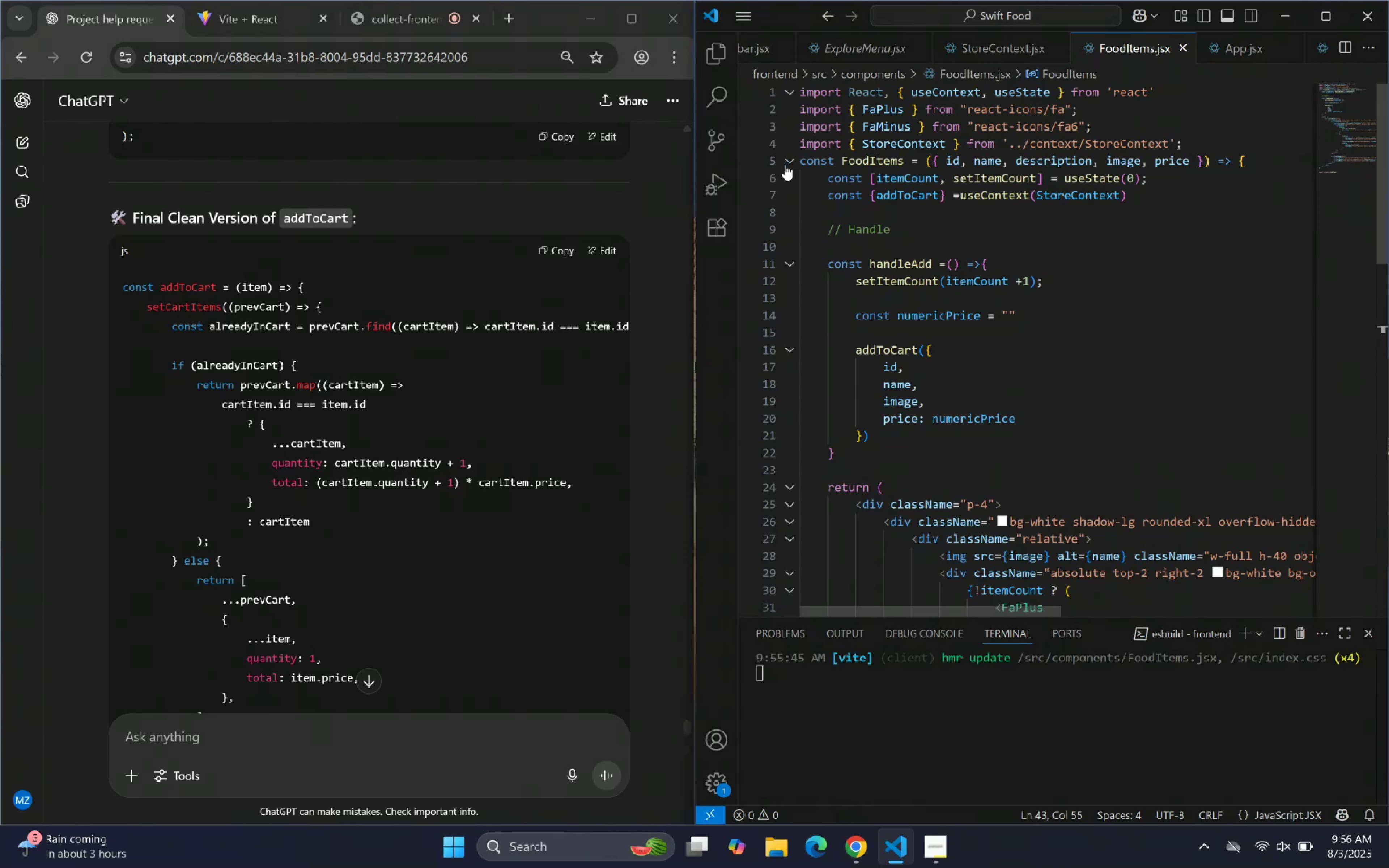 
left_click_drag(start_coordinate=[821, 183], to_coordinate=[797, 166])
 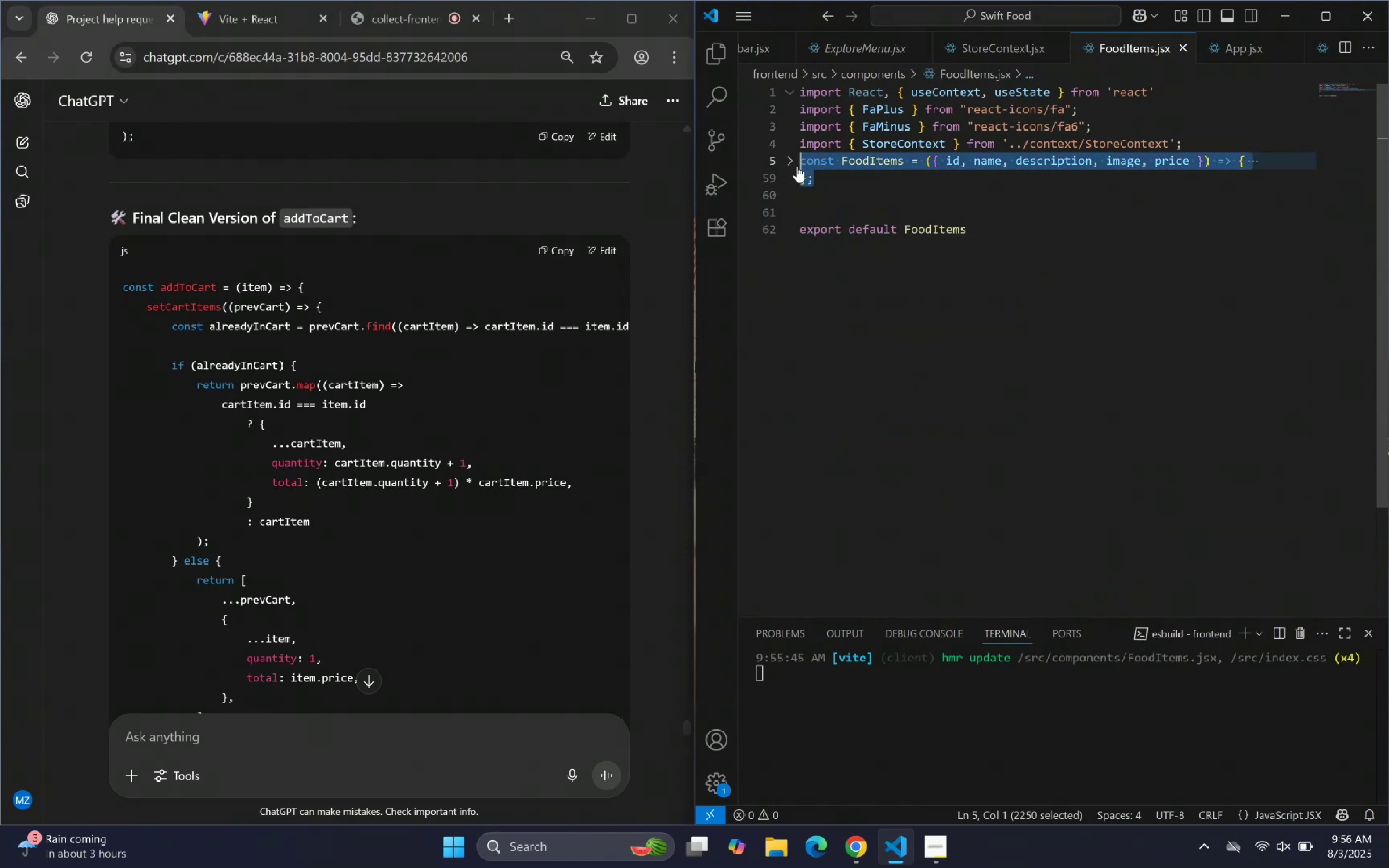 
key(Control+C)
 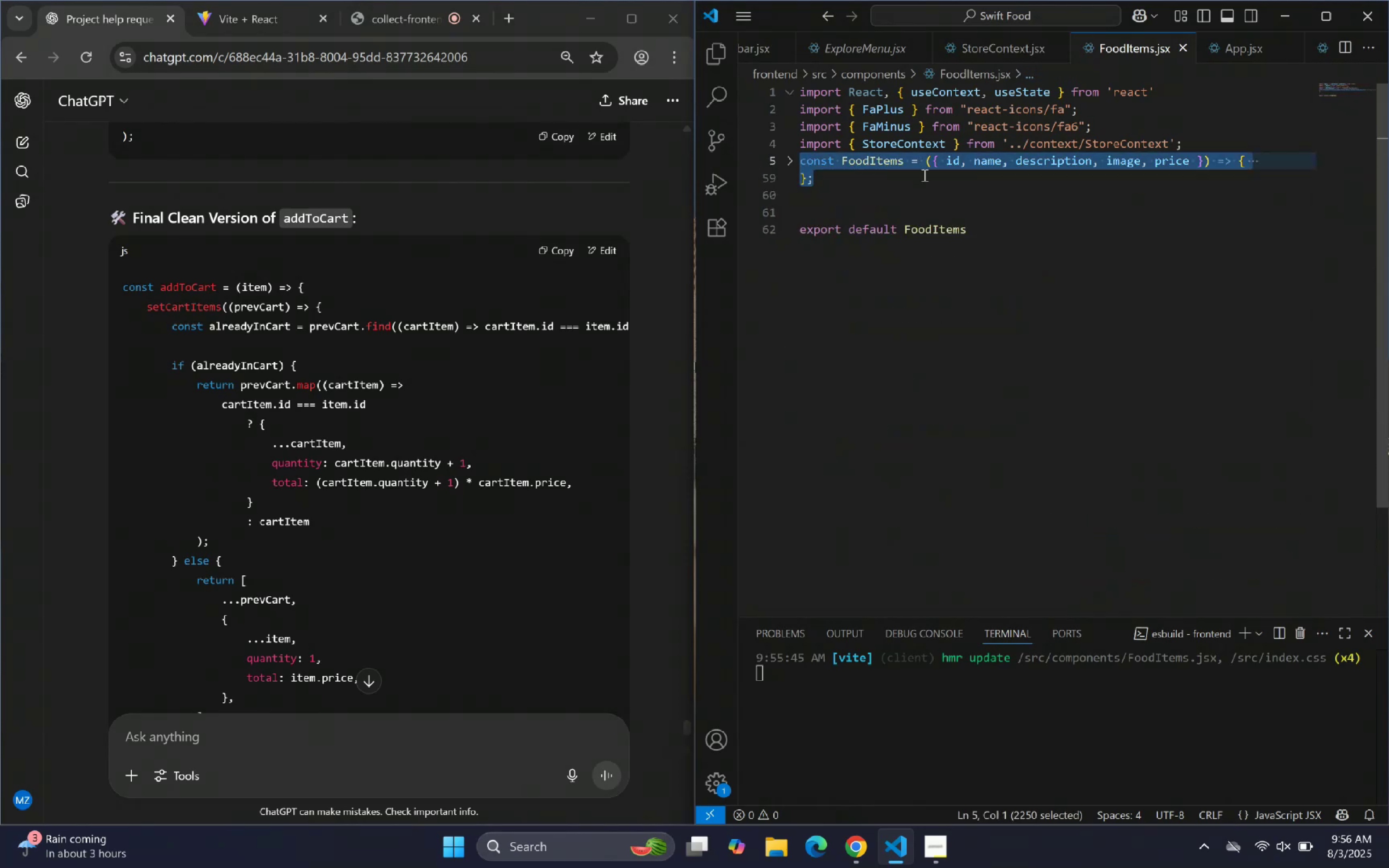 
key(Control+C)
 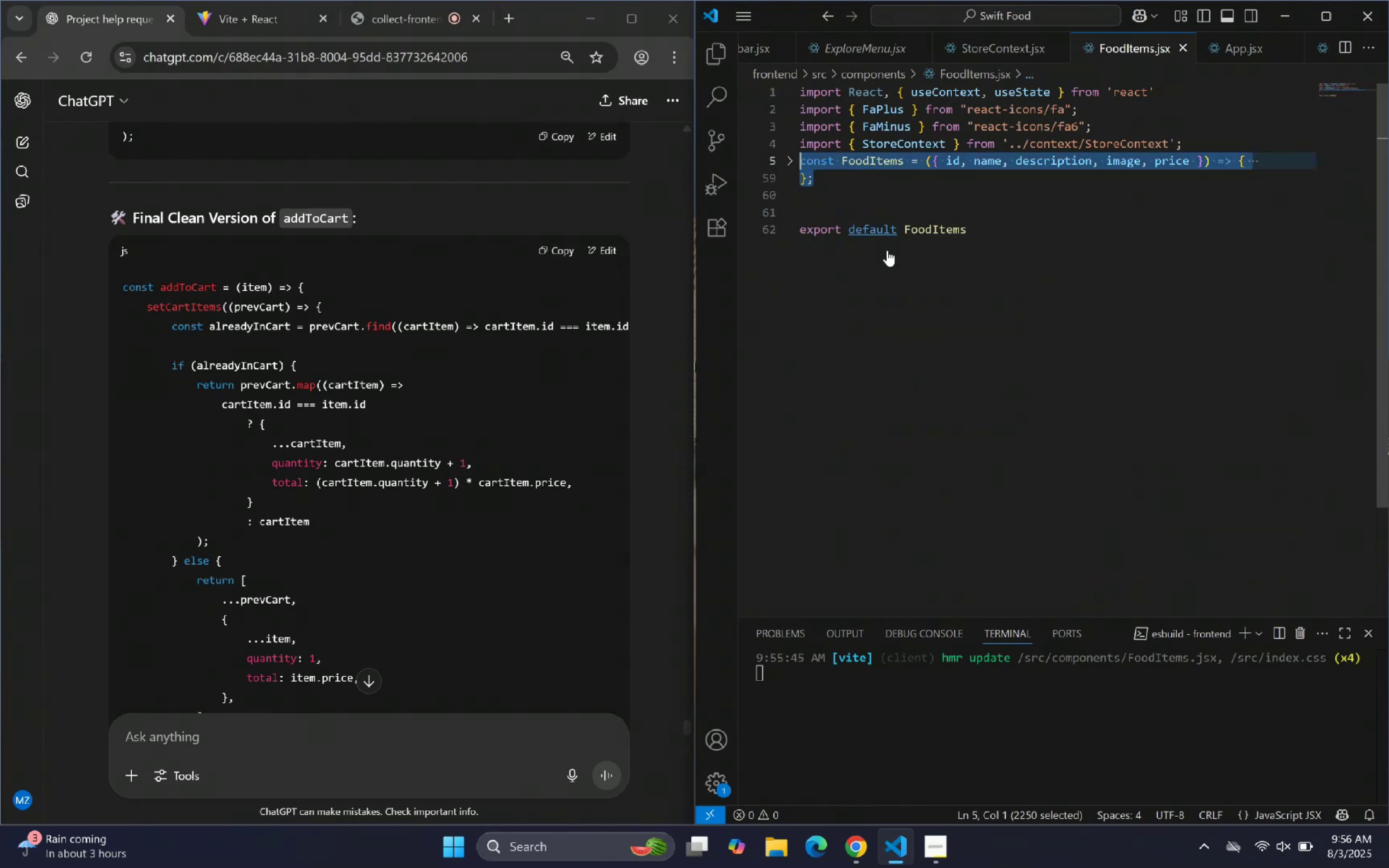 
key(Control+C)
 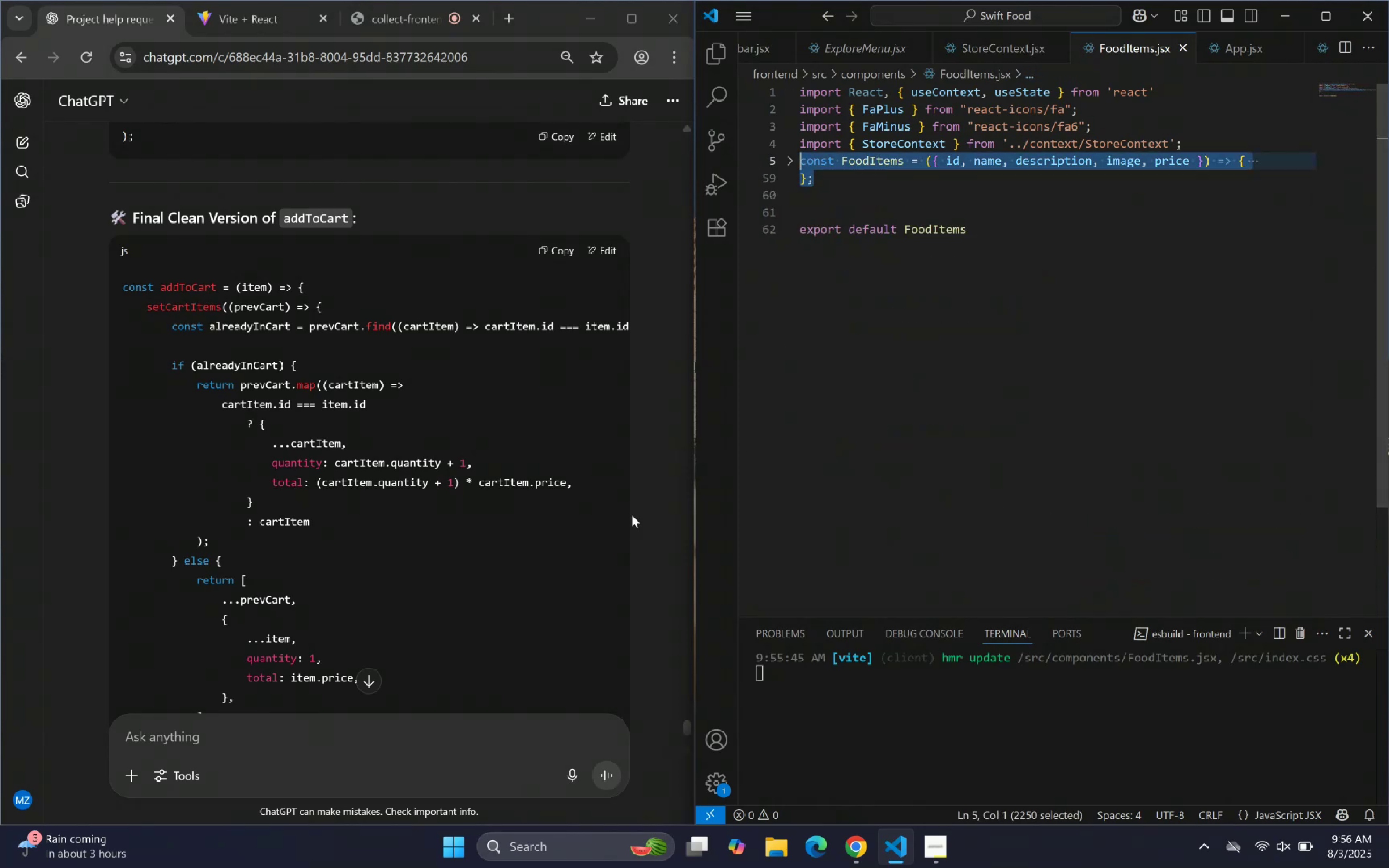 
key(Control+C)
 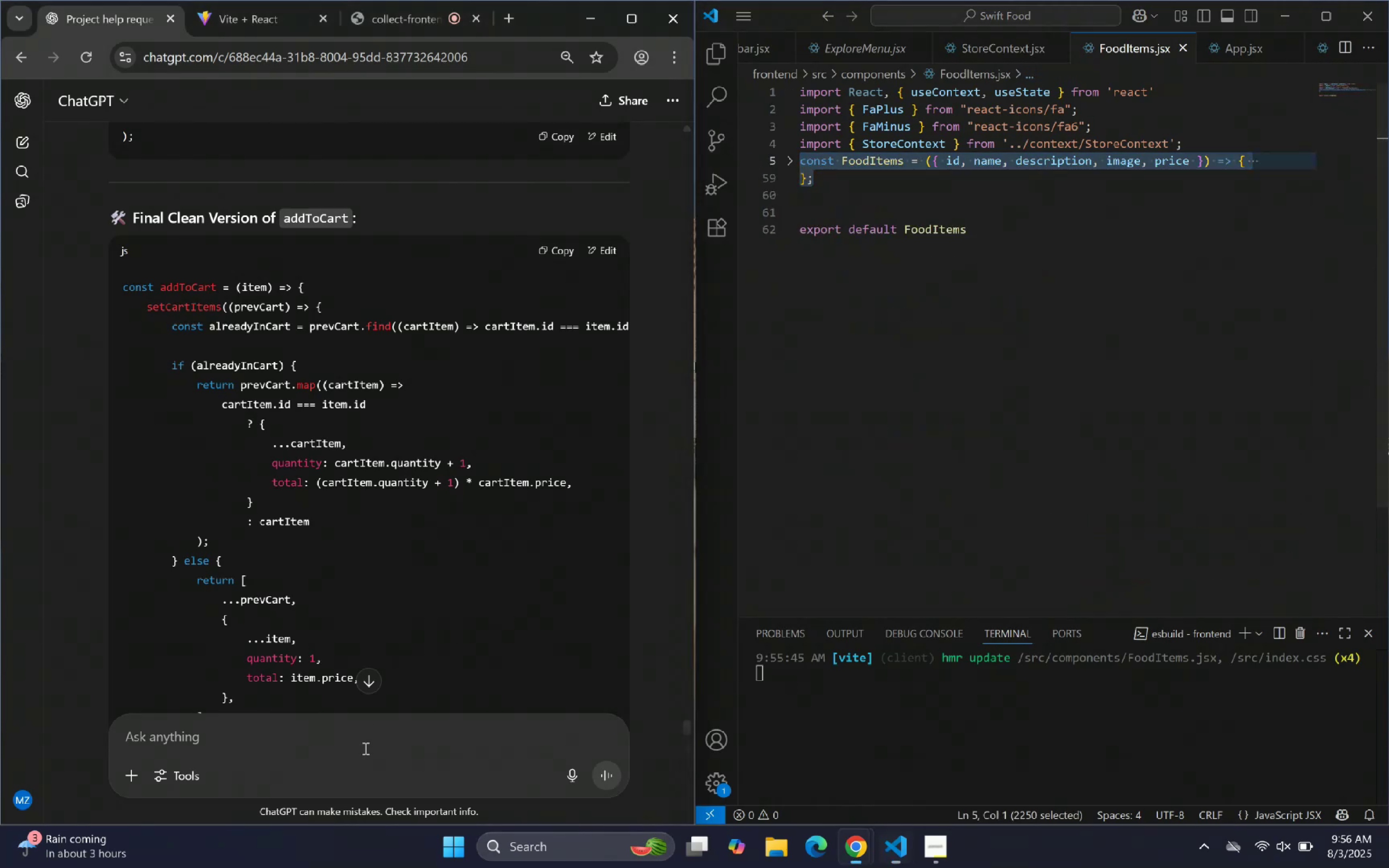 
type(Can you please fix the )
 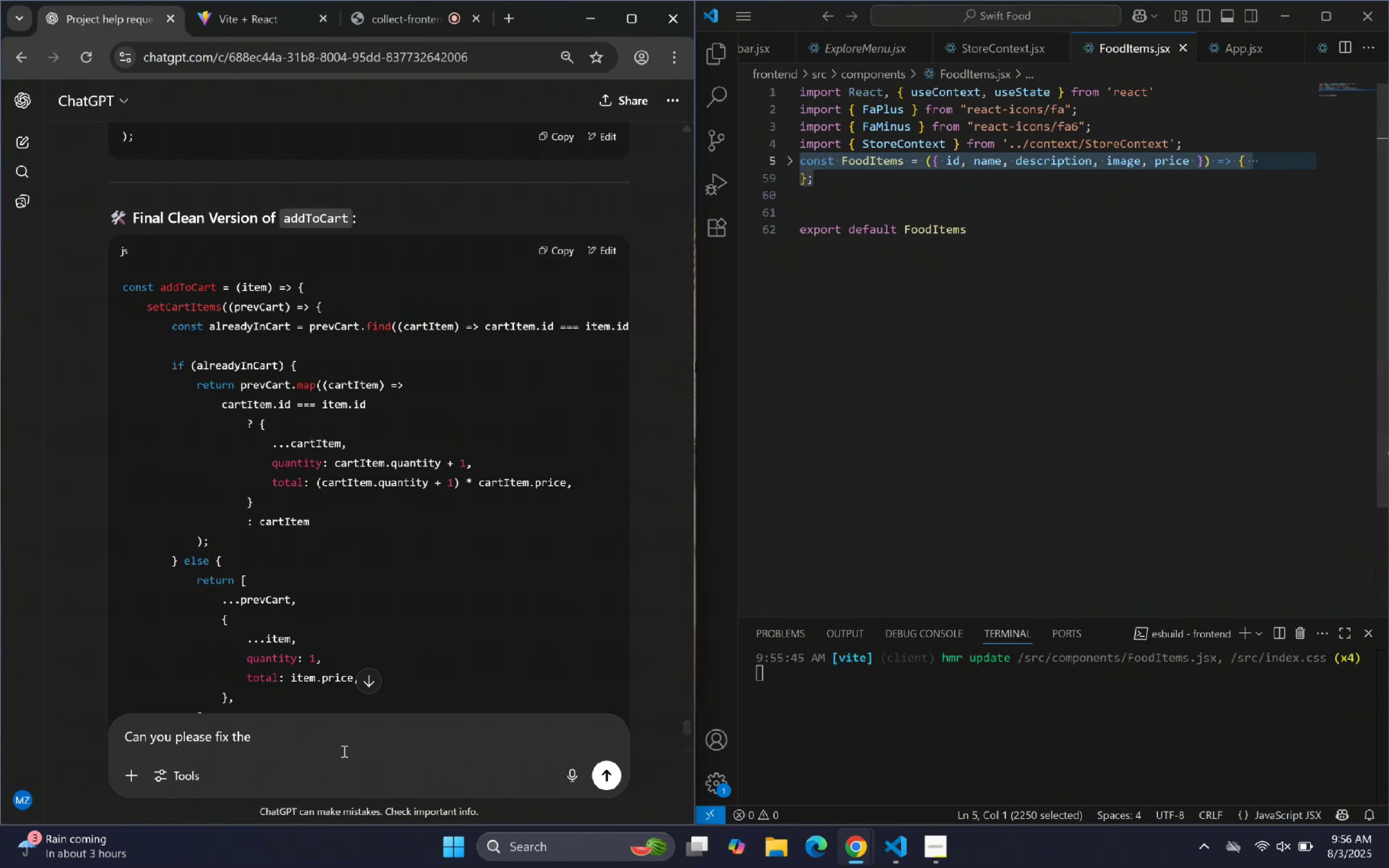 
left_click([791, 165])
 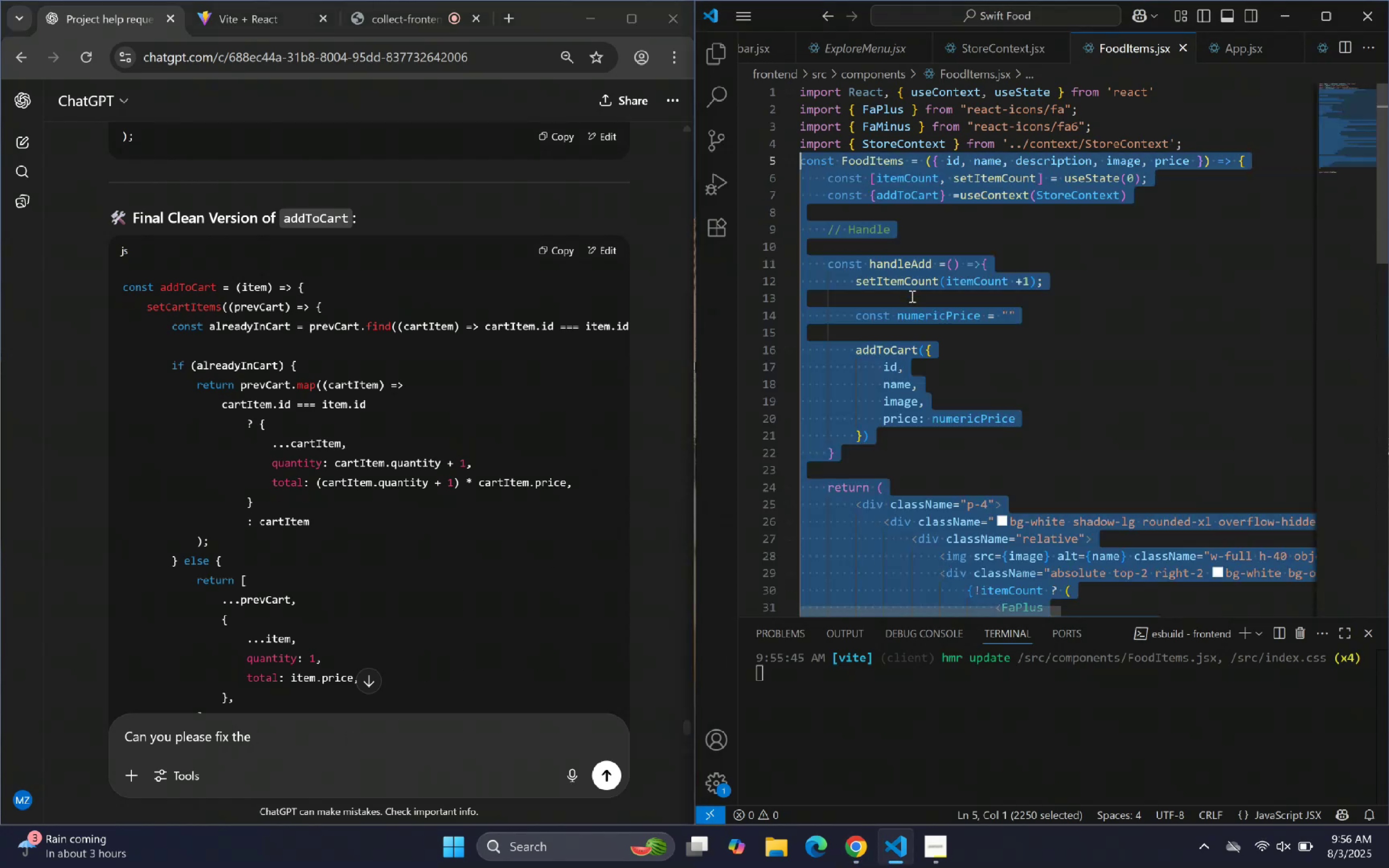 
left_click([1037, 315])
 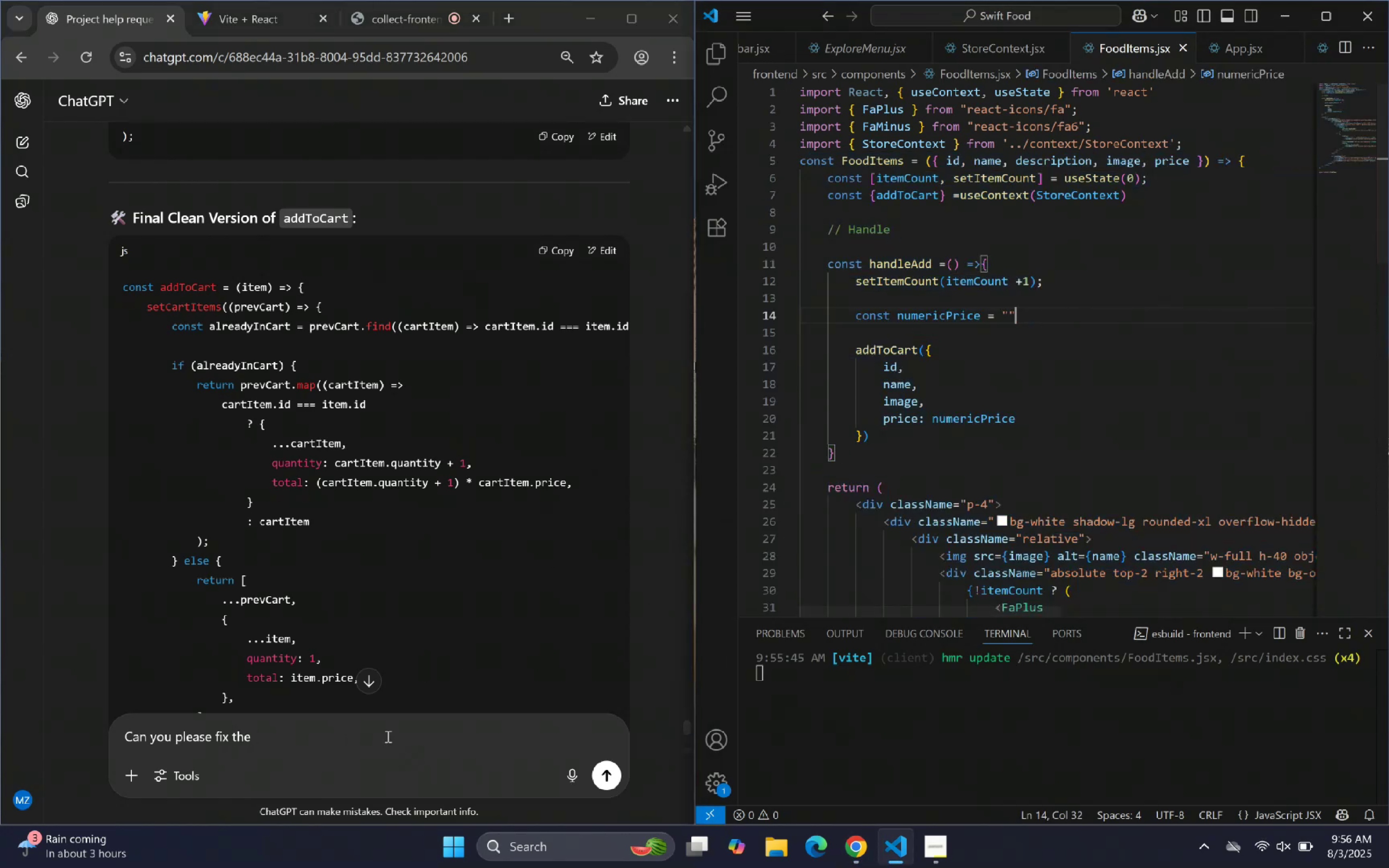 
type(Numeric Price?)
 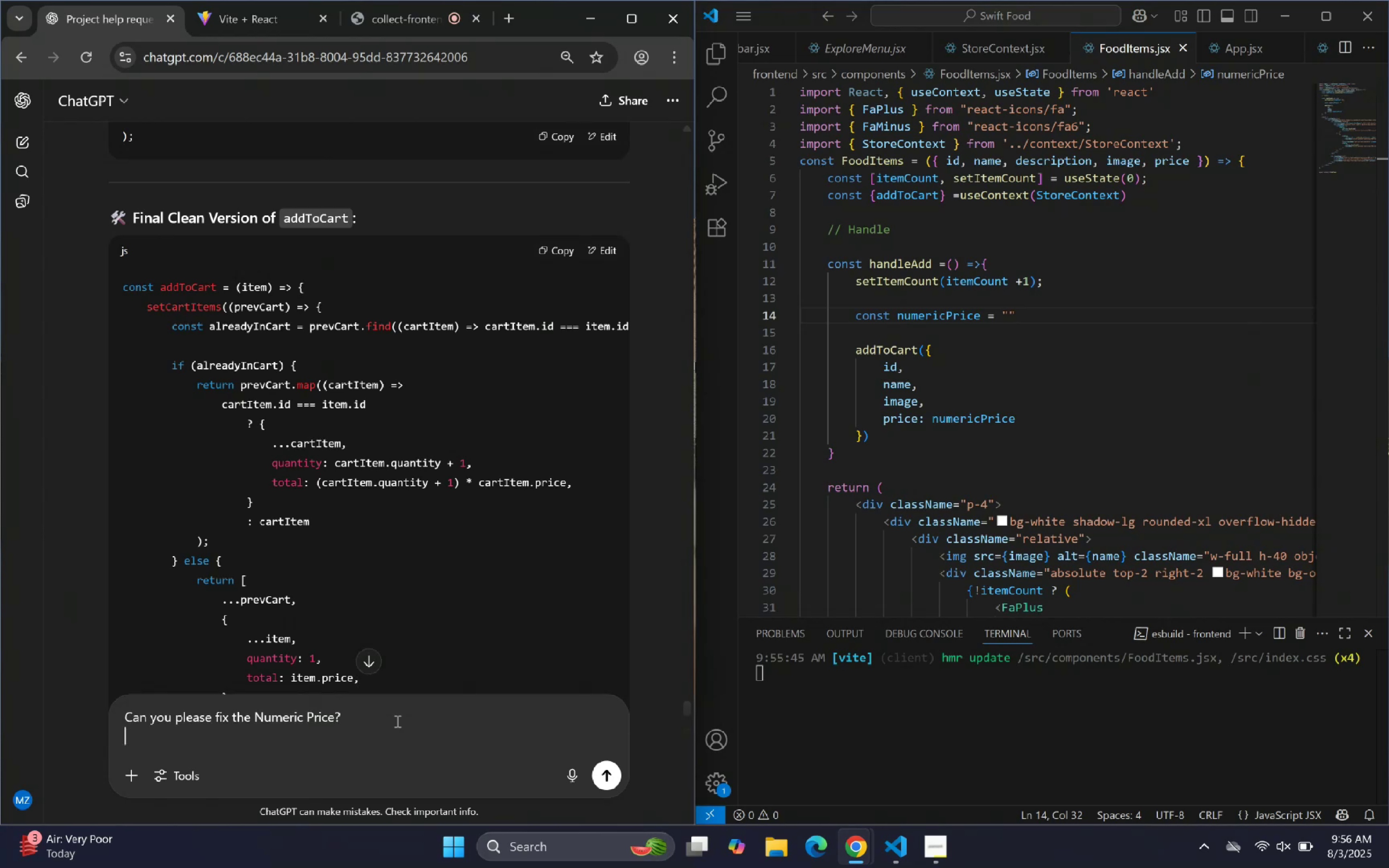 
key(Shift+Enter)
 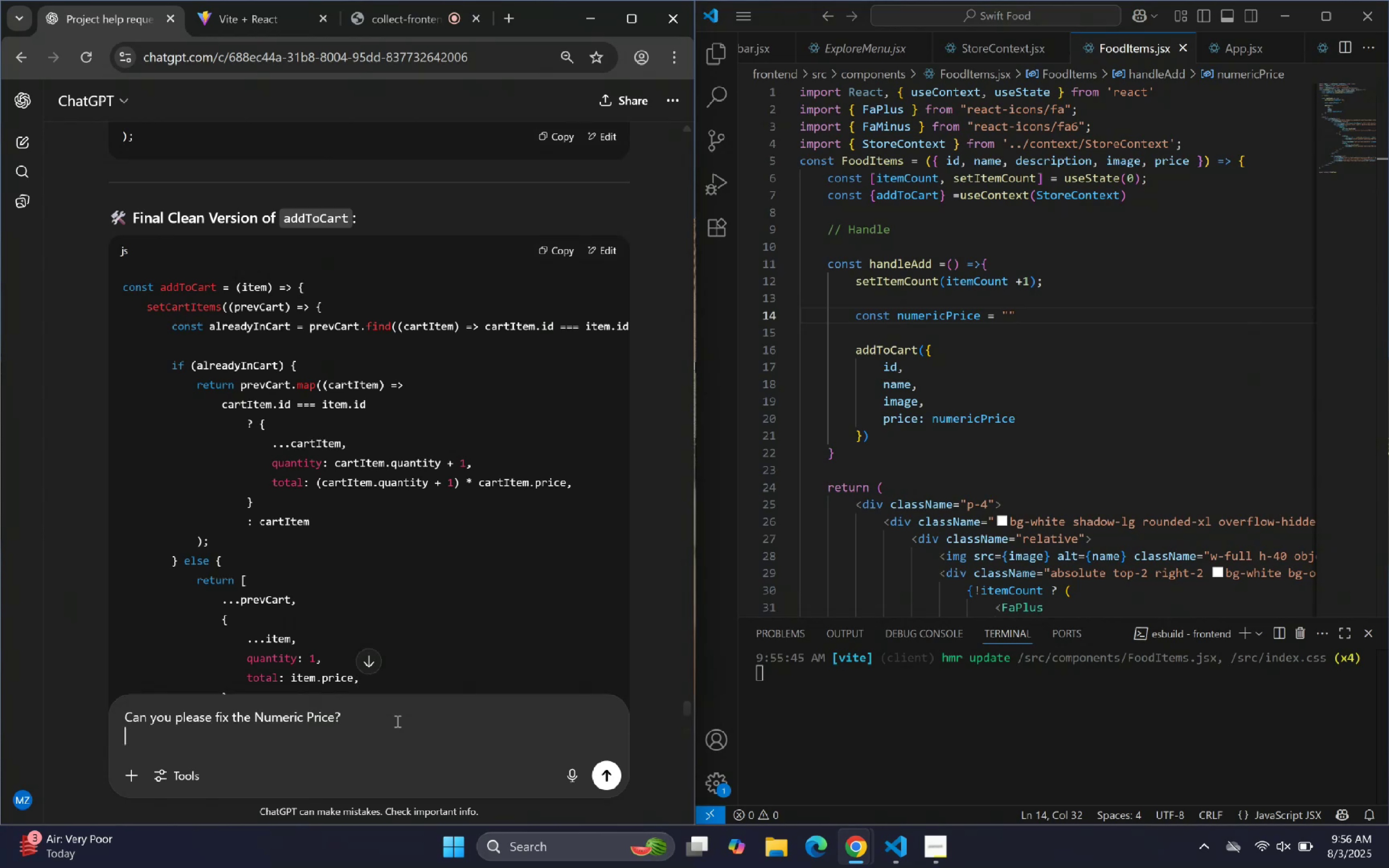 
key(Control+ControlLeft)
 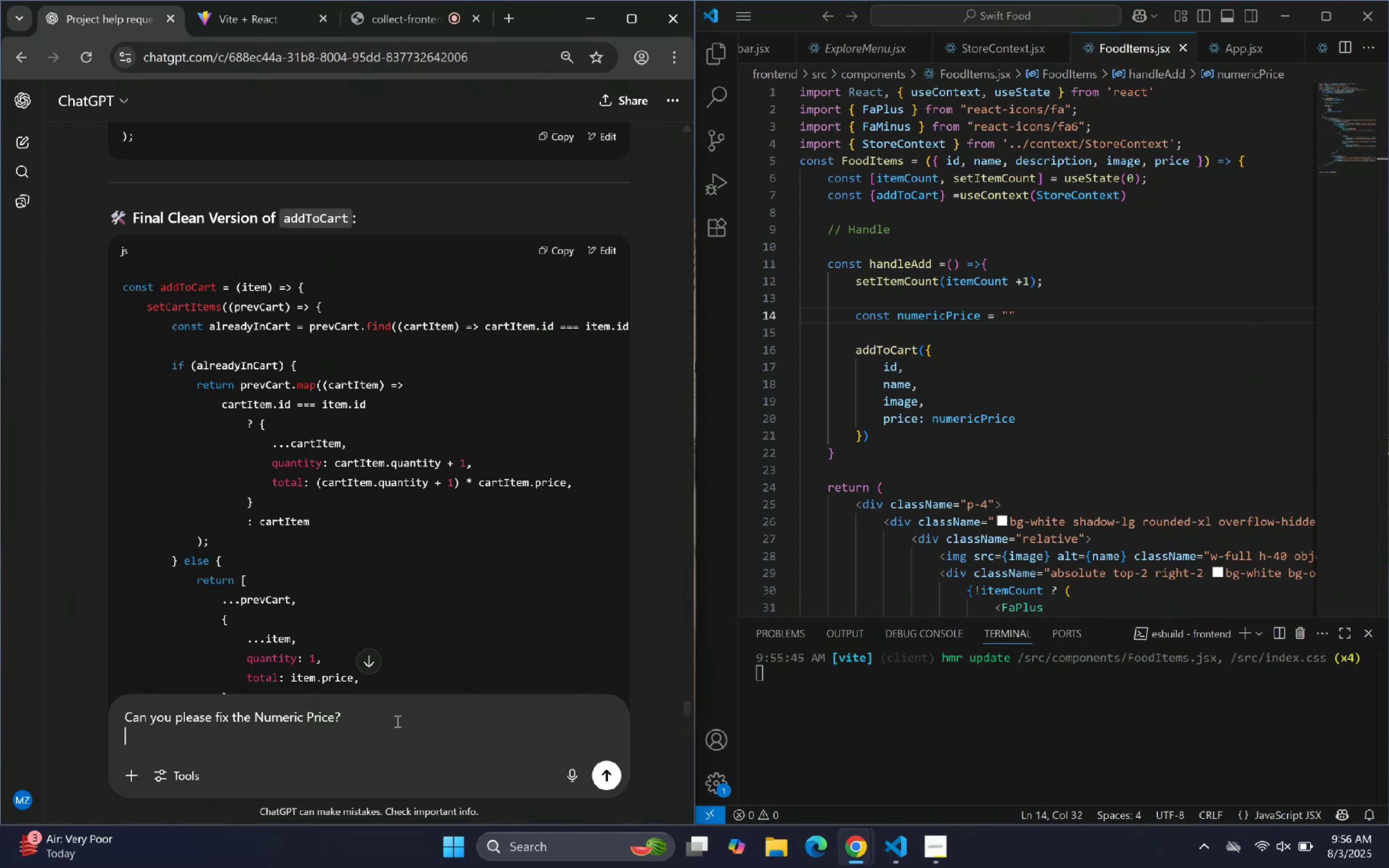 
key(Control+V)
 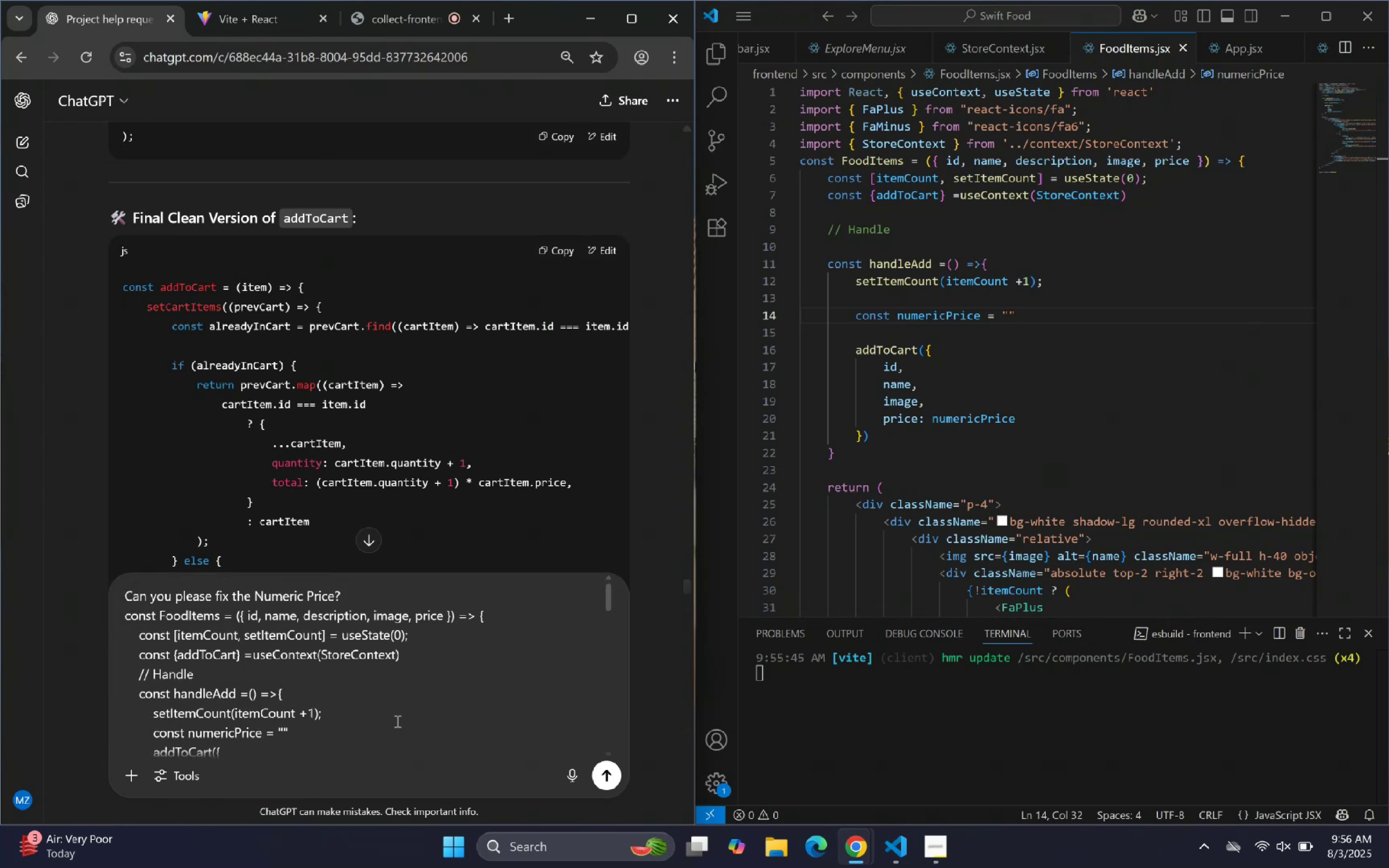 
key(Enter)
 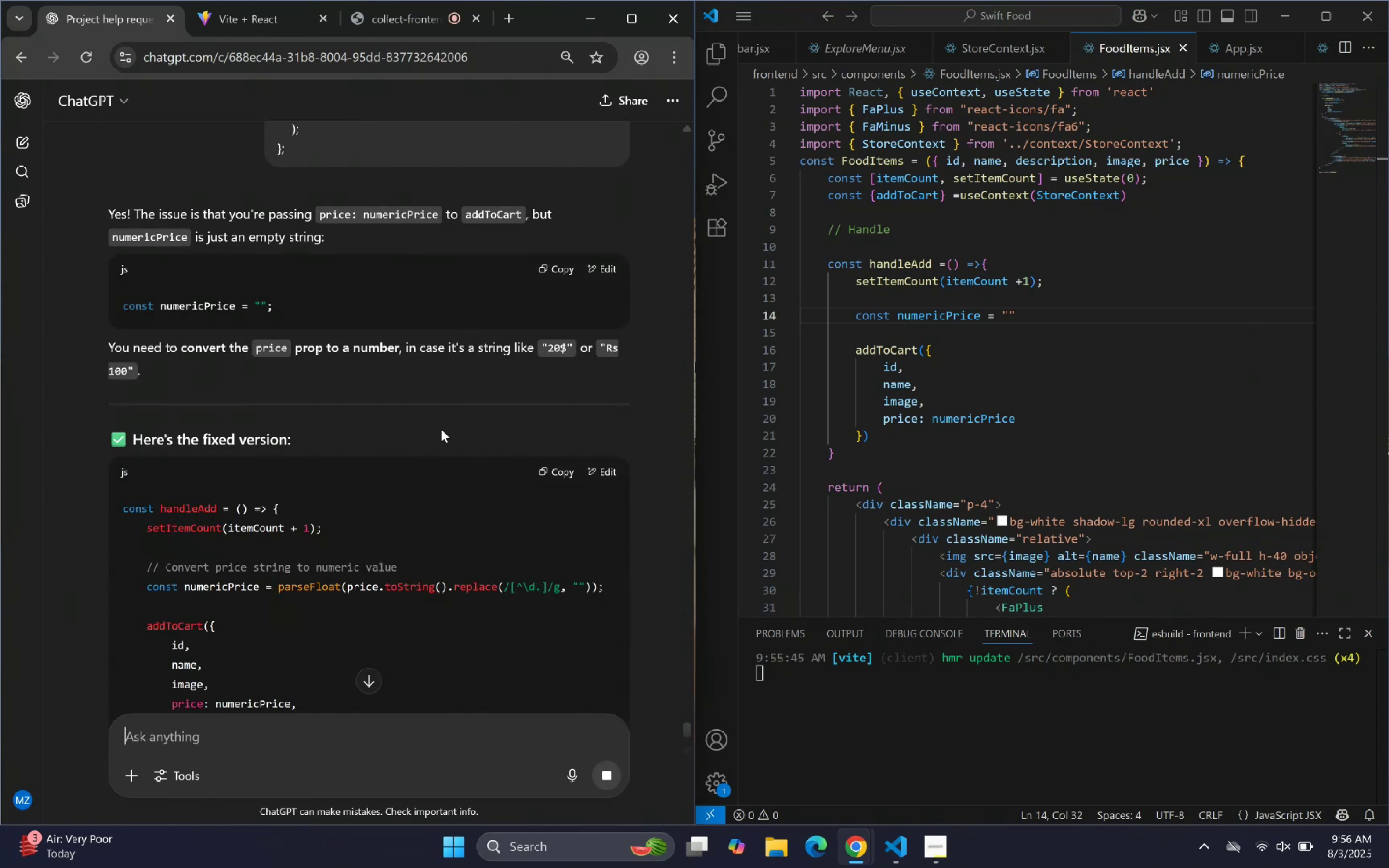 
wait(5.35)
 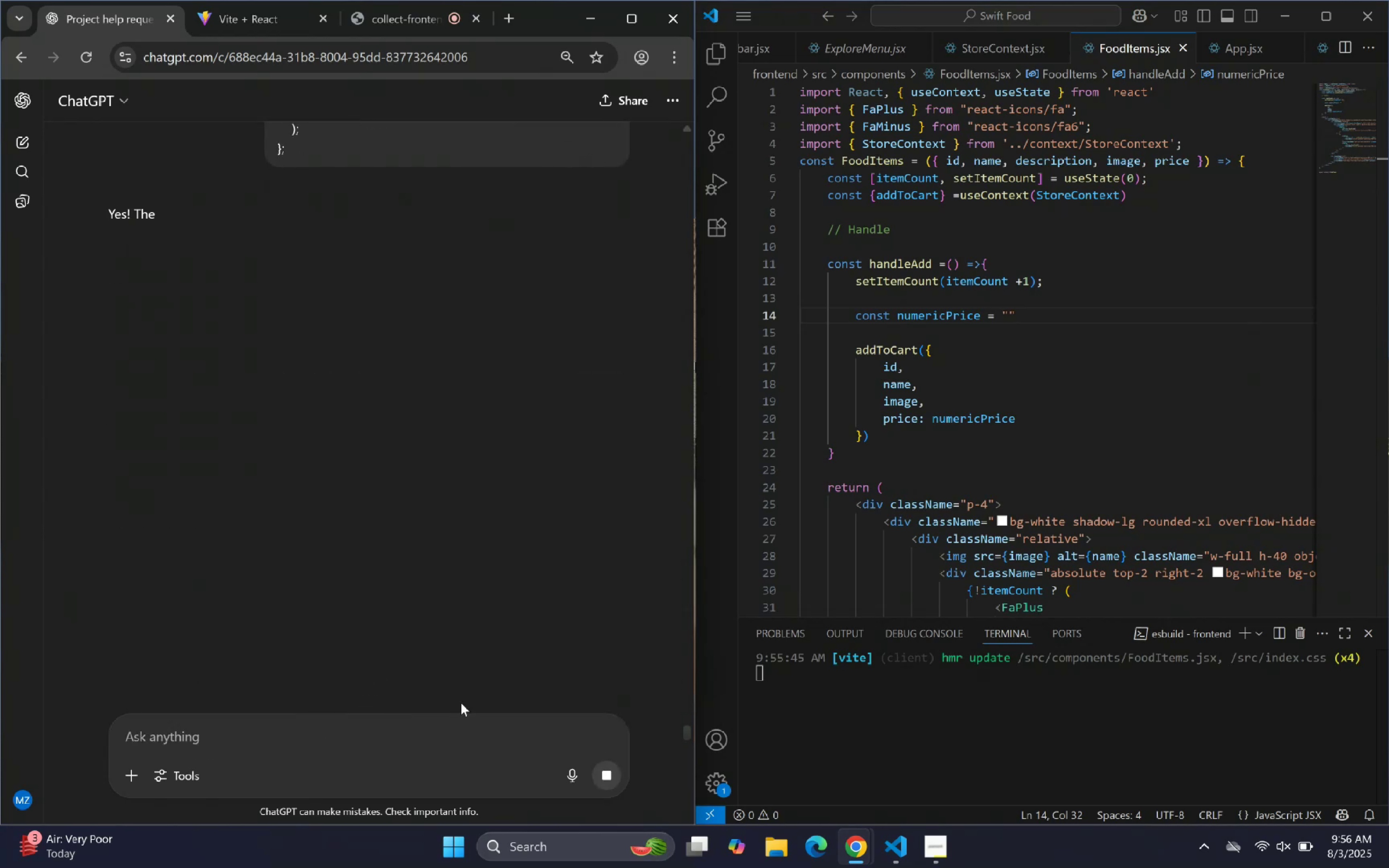 
scroll: coordinate [416, 397], scroll_direction: down, amount: 8.0
 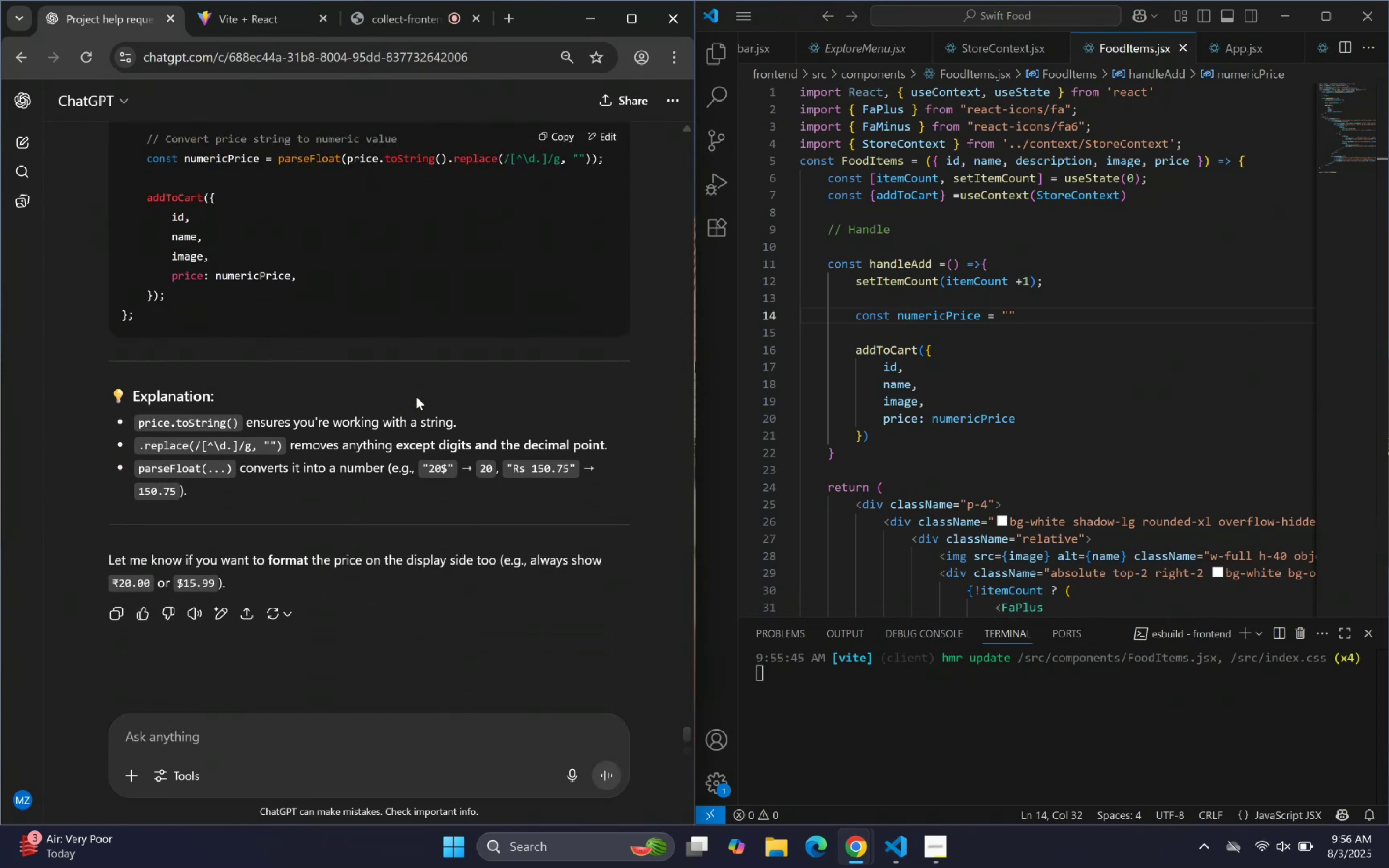 
scroll: coordinate [416, 397], scroll_direction: up, amount: 2.0
 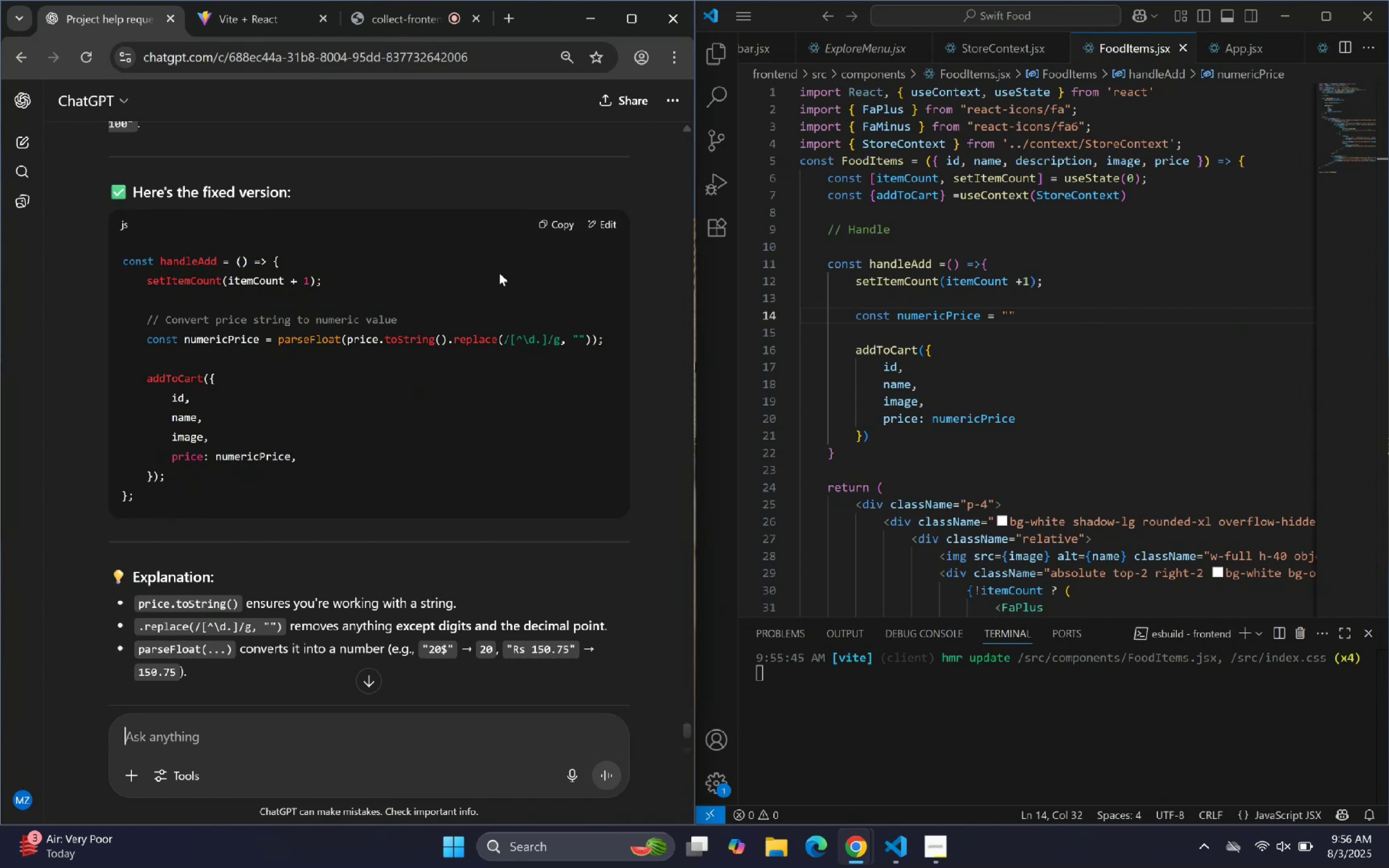 
left_click([562, 225])
 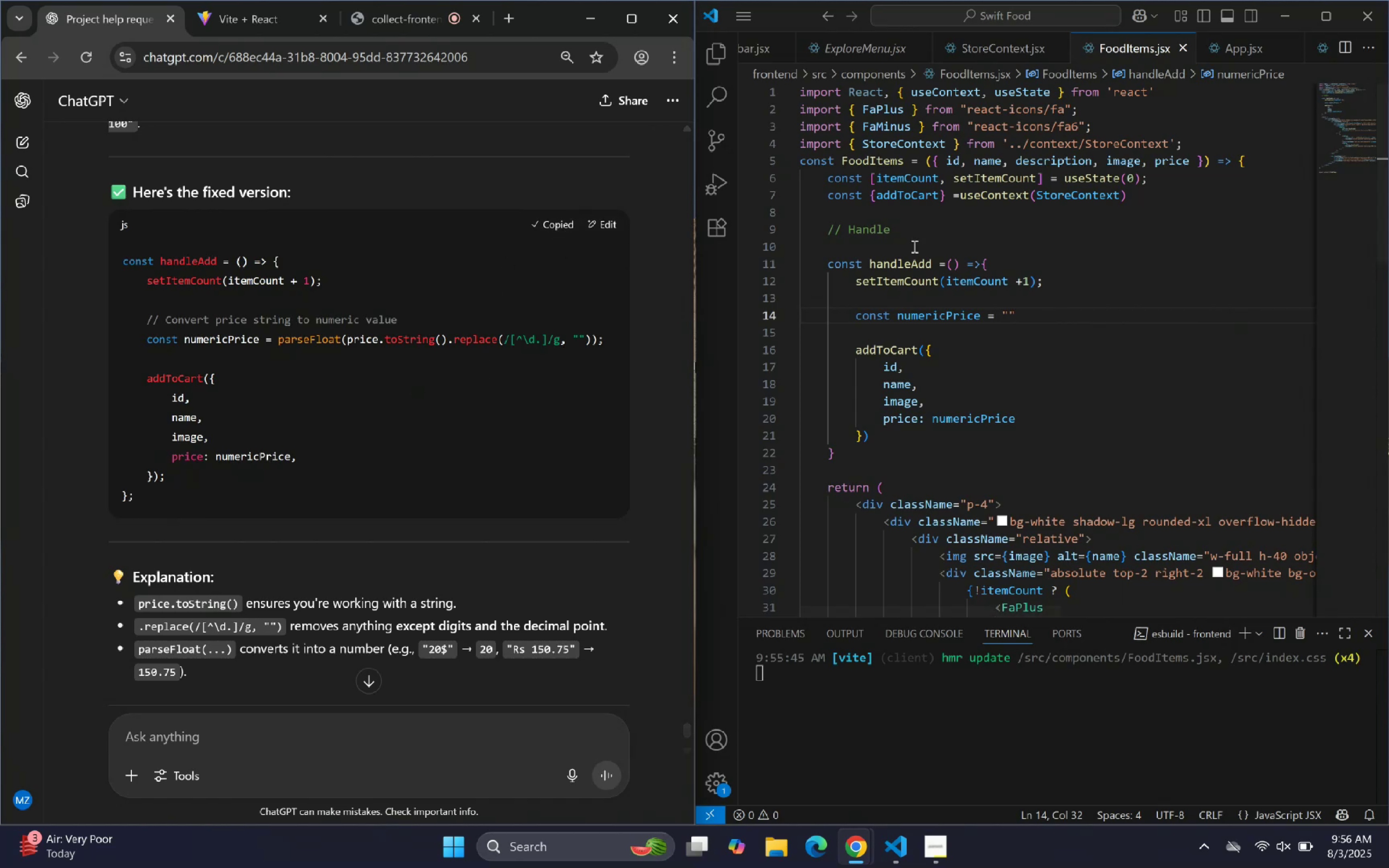 
left_click([1047, 306])
 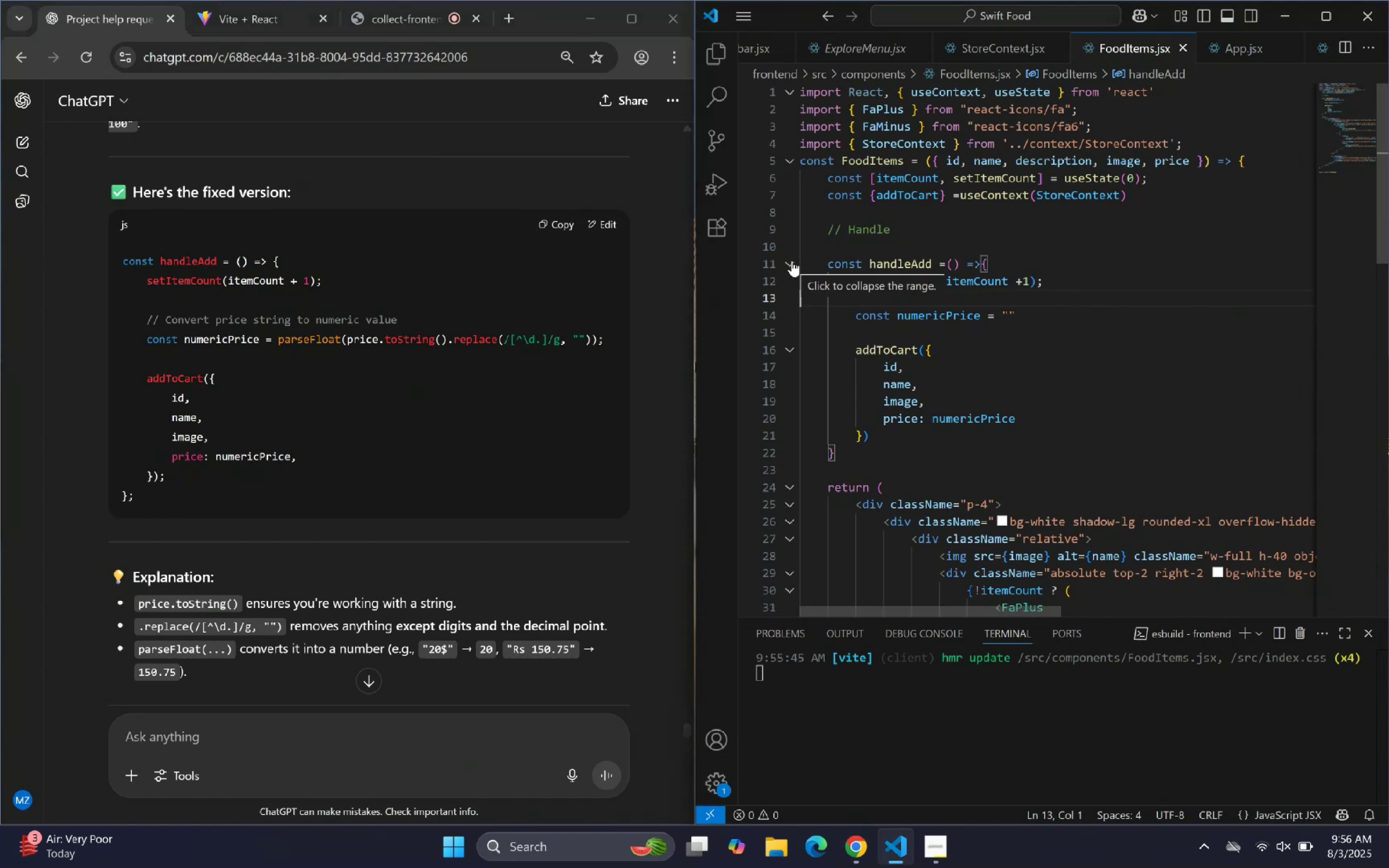 
left_click([792, 261])
 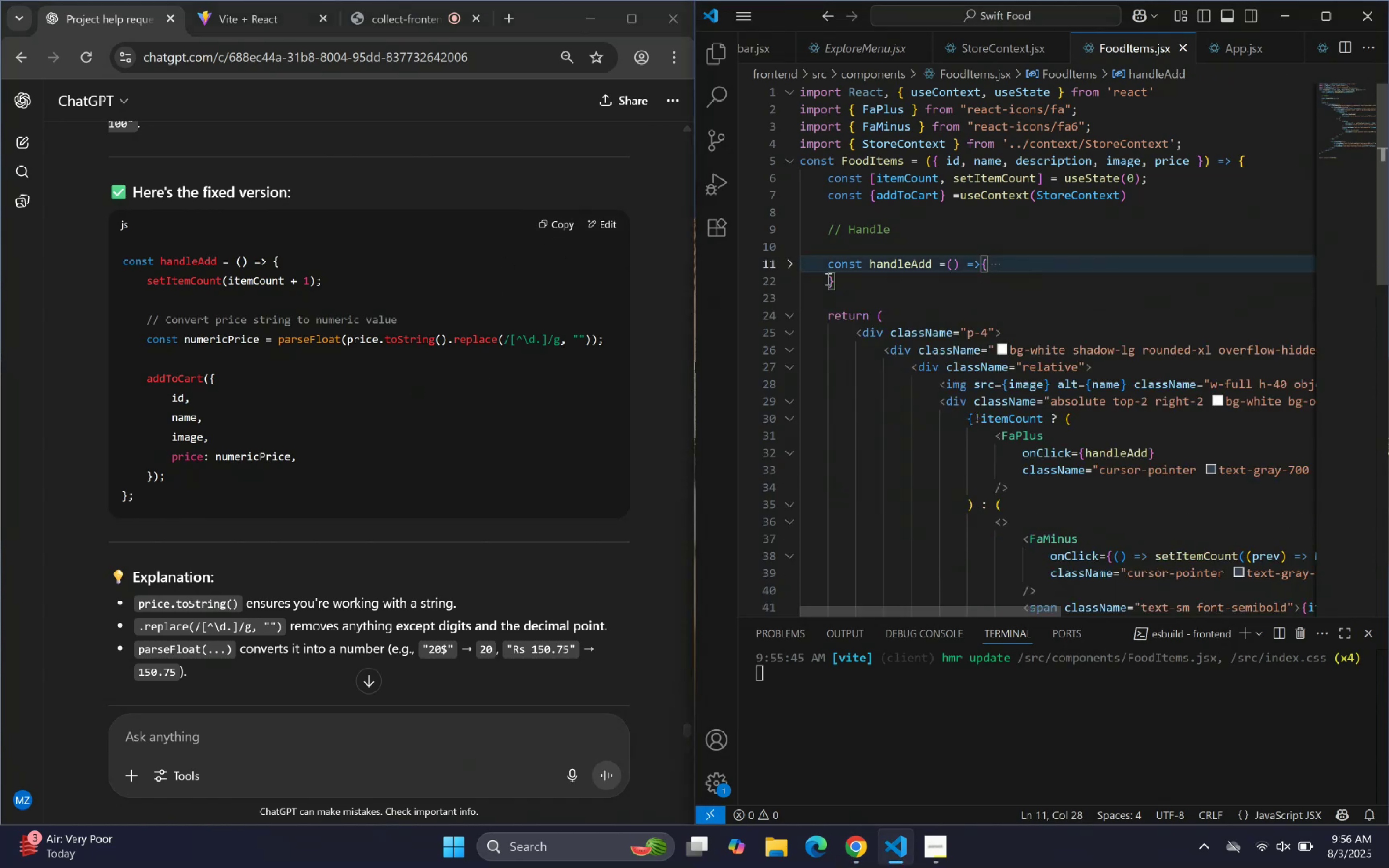 
left_click_drag(start_coordinate=[842, 288], to_coordinate=[820, 274])
 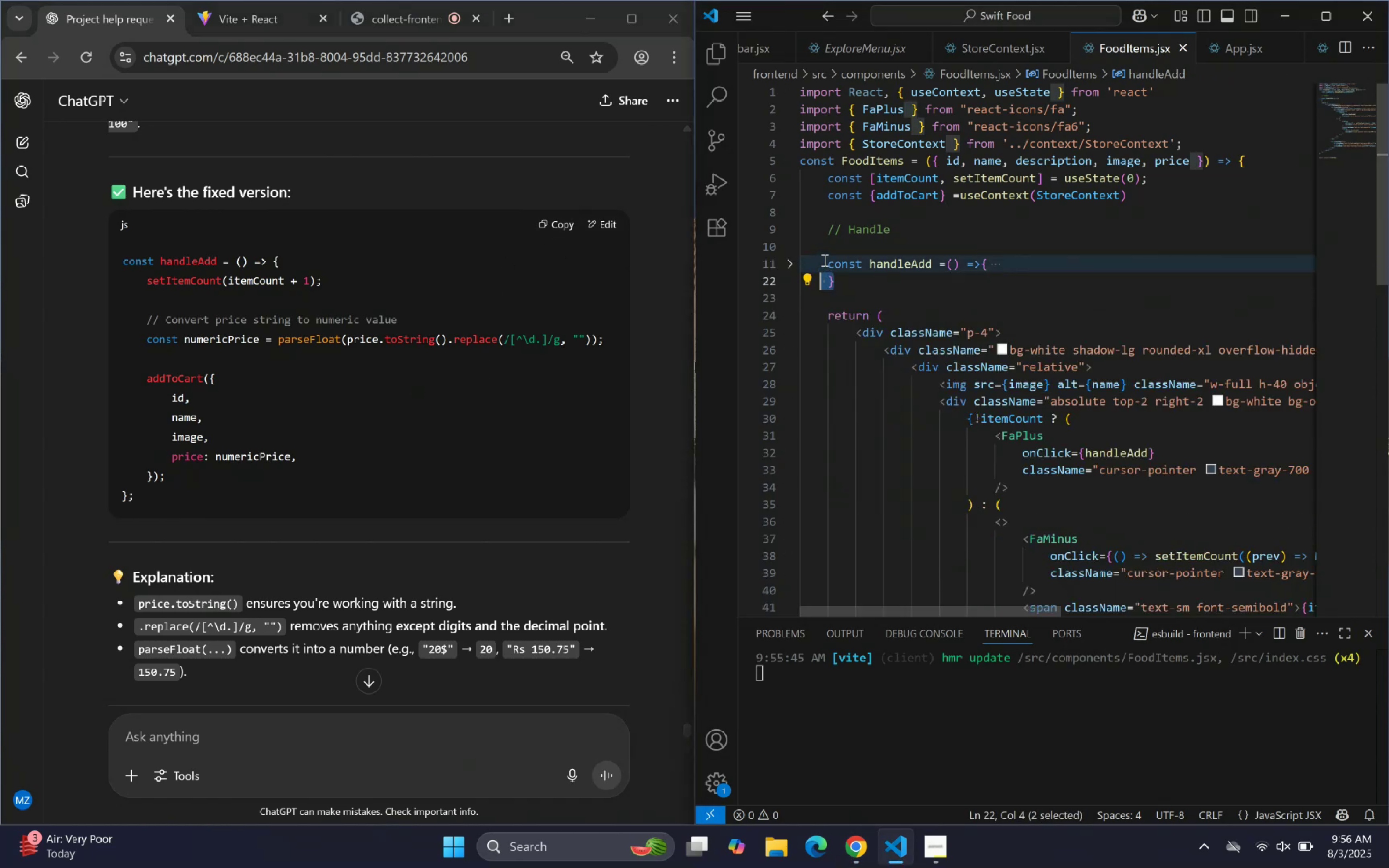 
key(Shift+ArrowUp)
 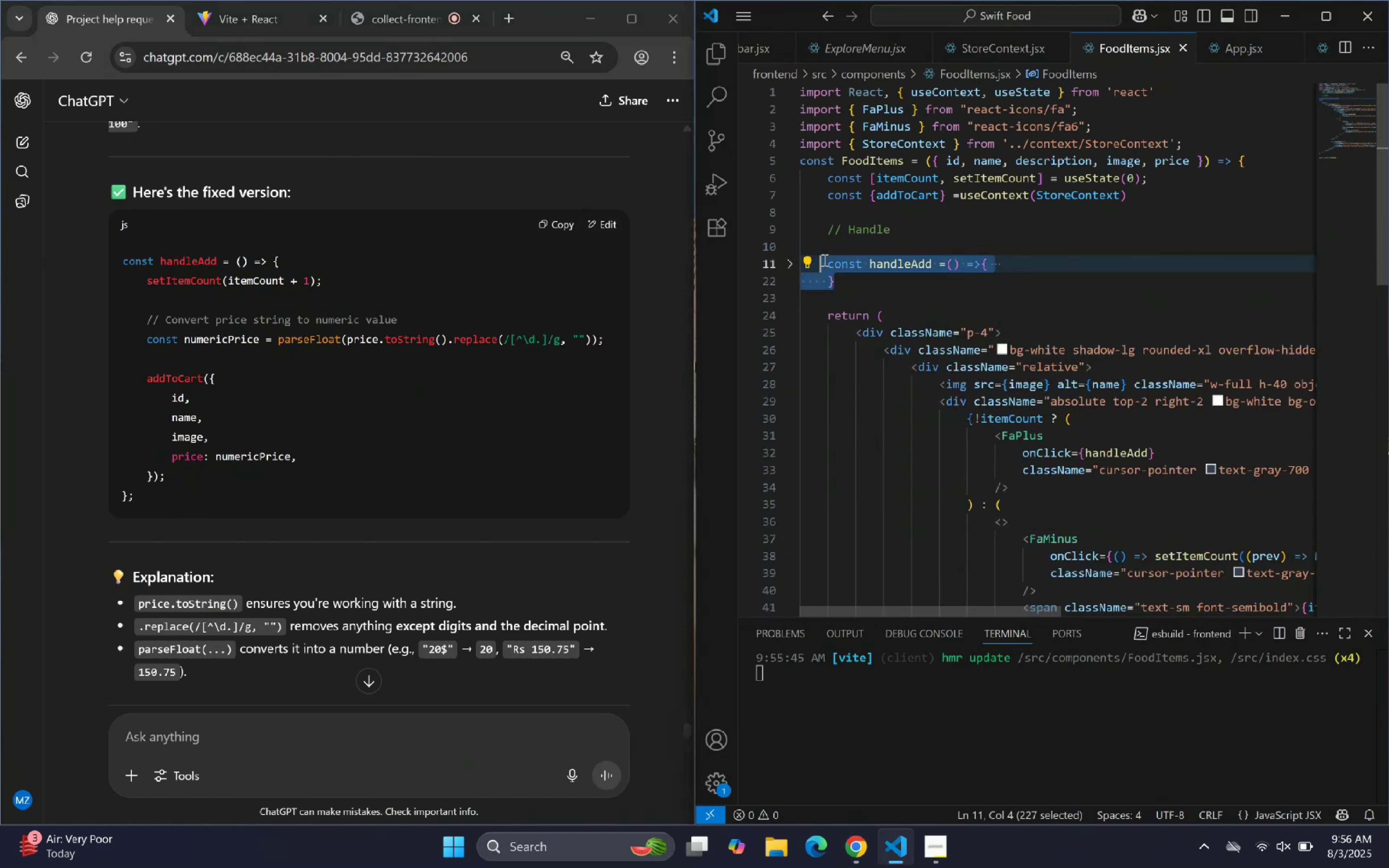 
key(Backspace)
 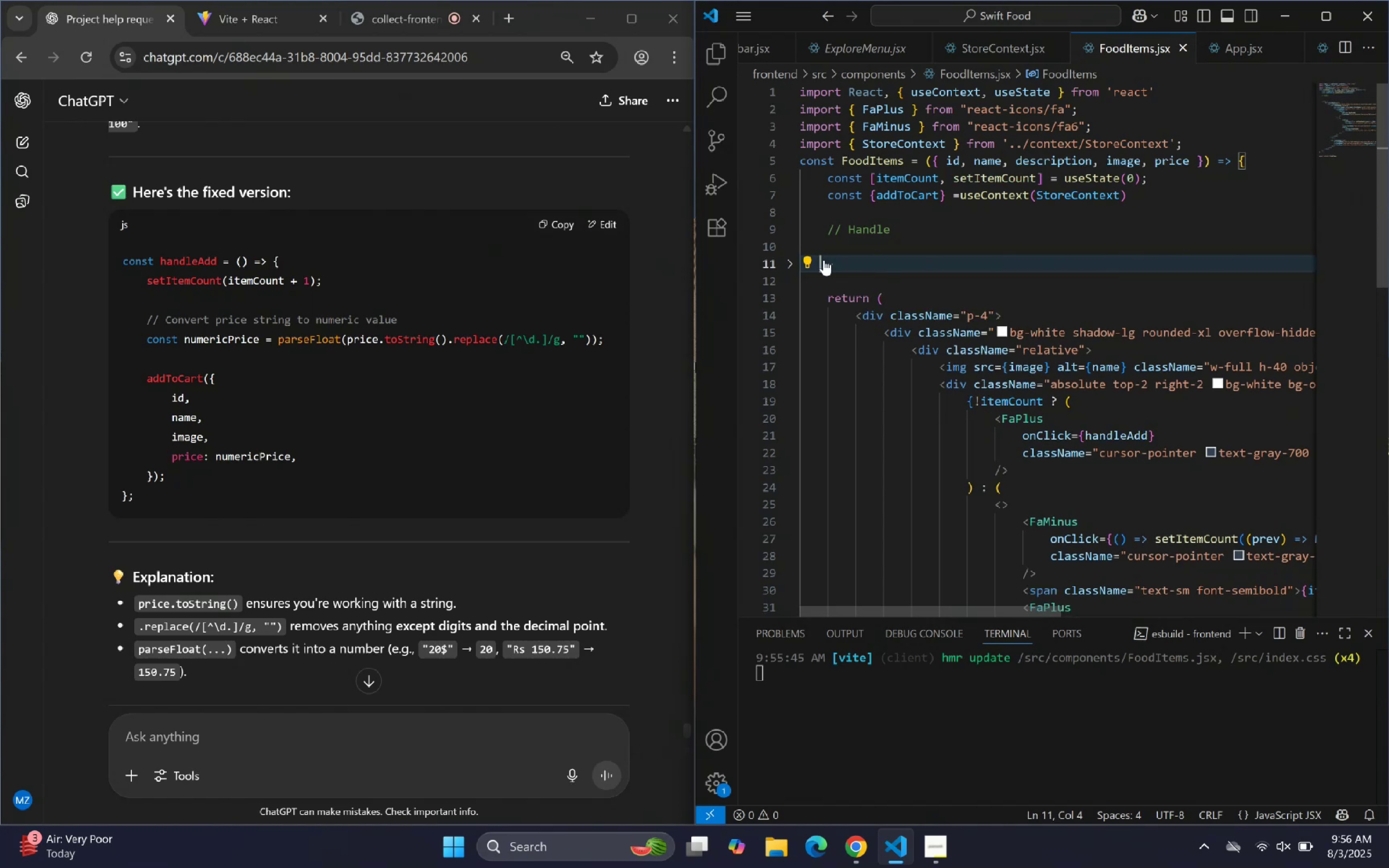 
key(Control+V)
 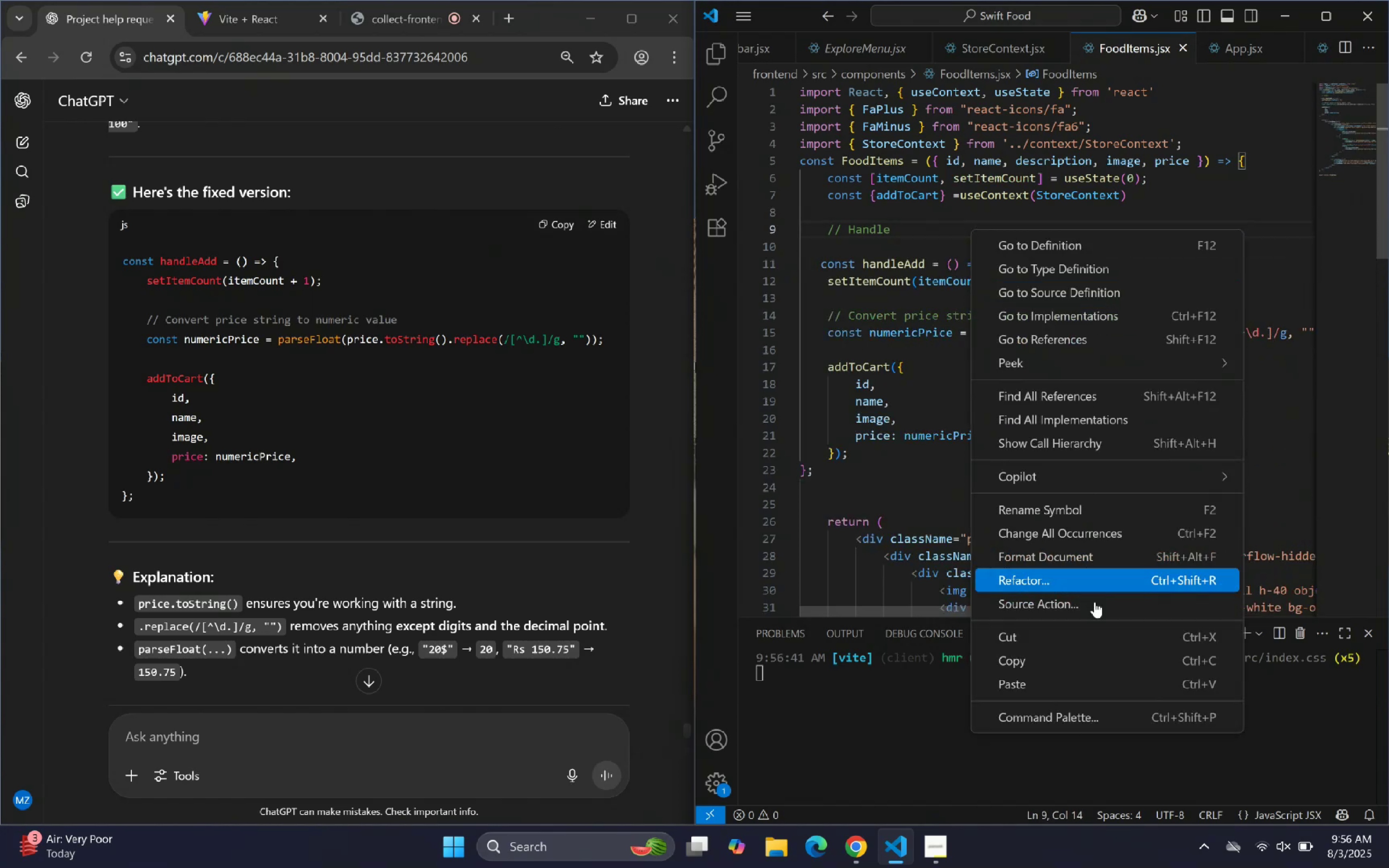 
left_click([1053, 547])
 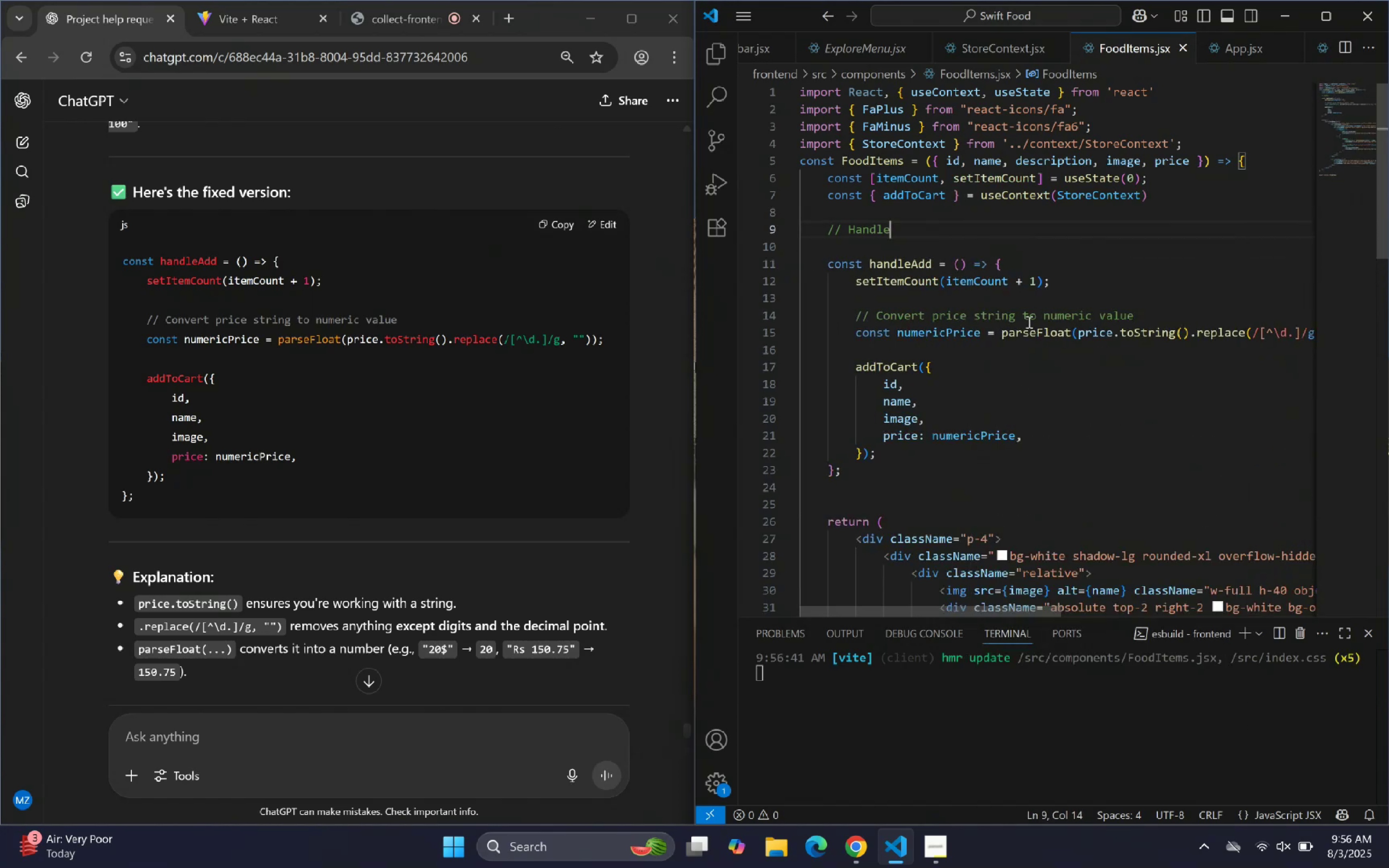 
scroll: coordinate [1038, 214], scroll_direction: down, amount: 8.0
 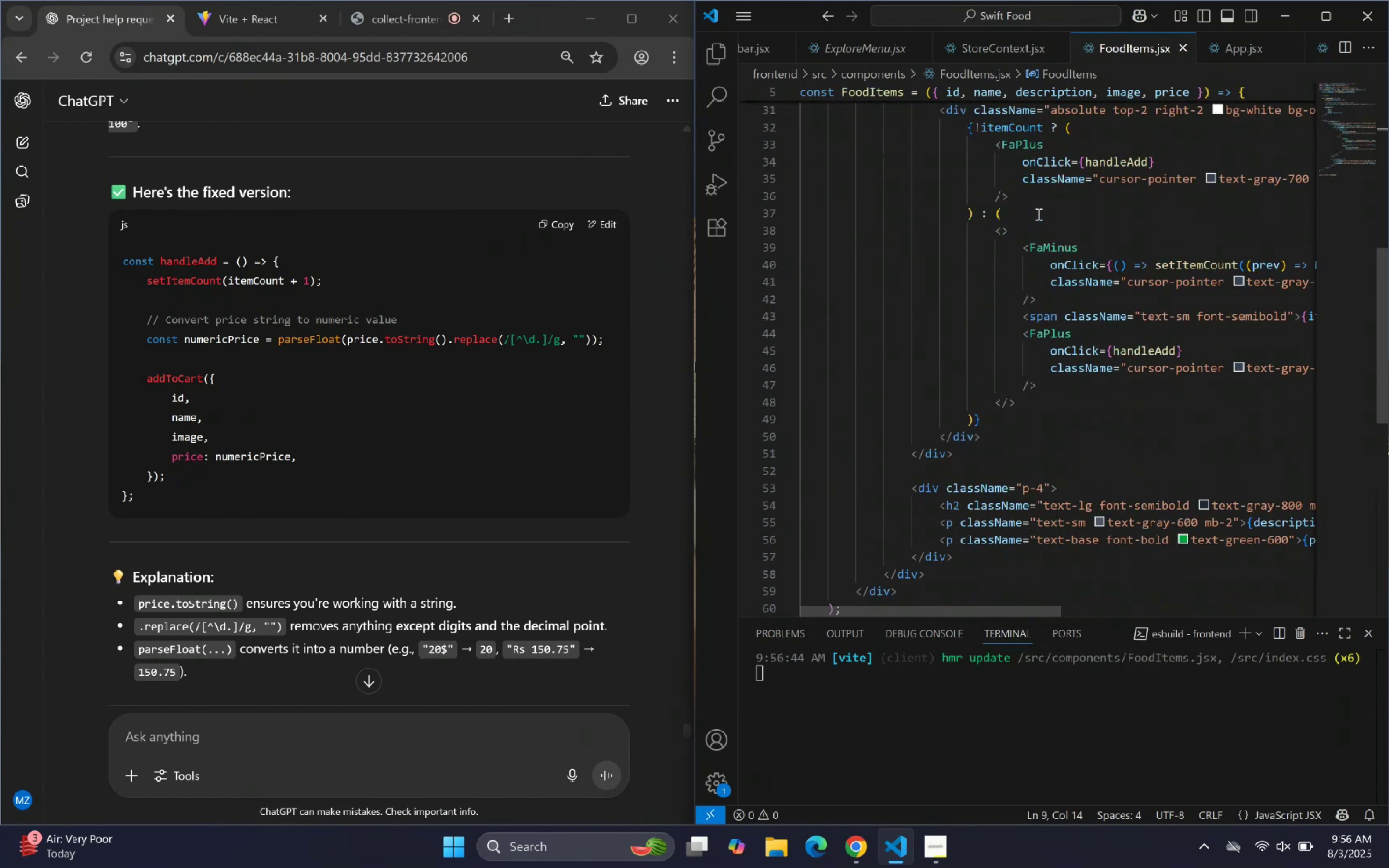 
scroll: coordinate [1038, 214], scroll_direction: up, amount: 2.0
 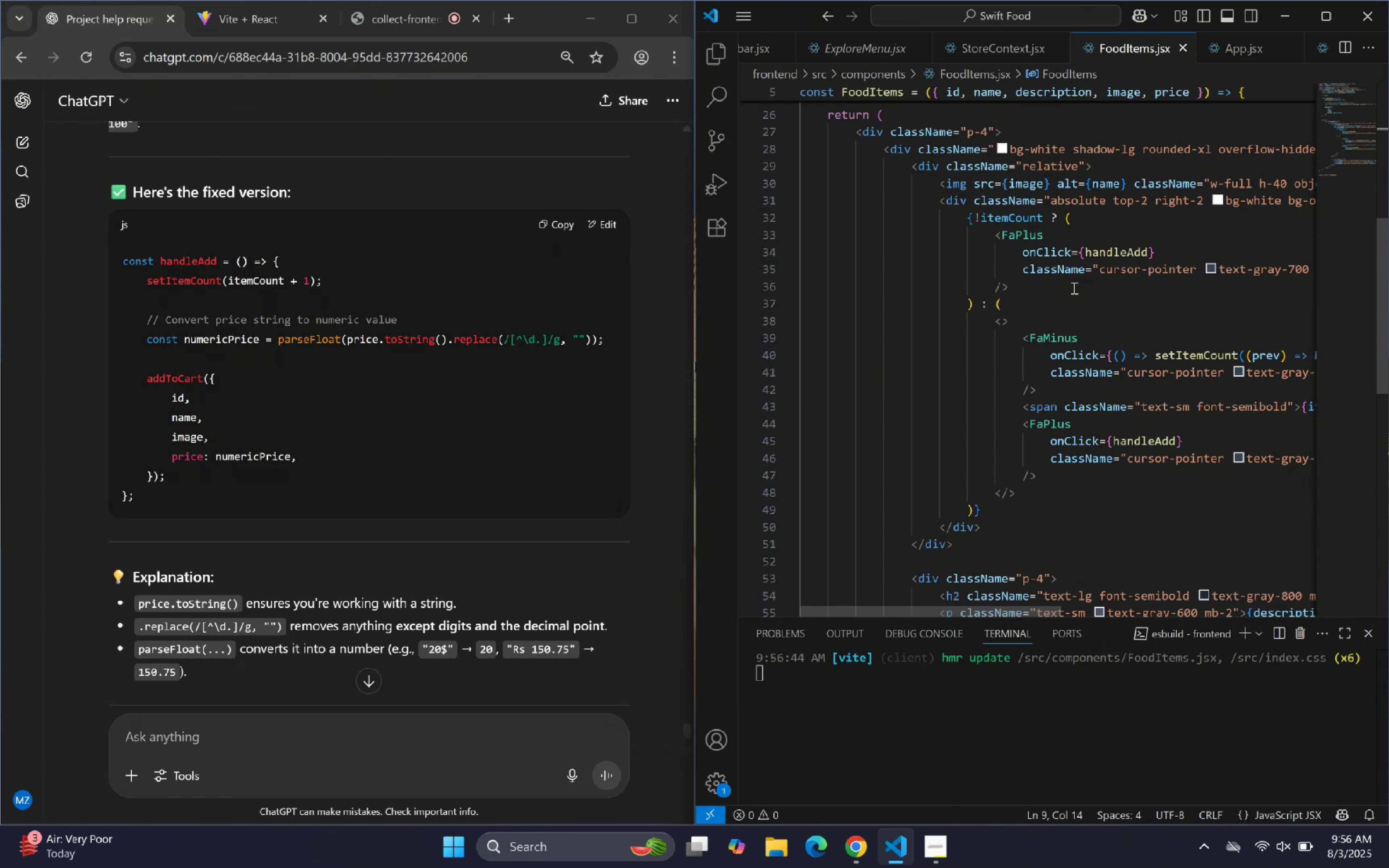 
wait(8.73)
 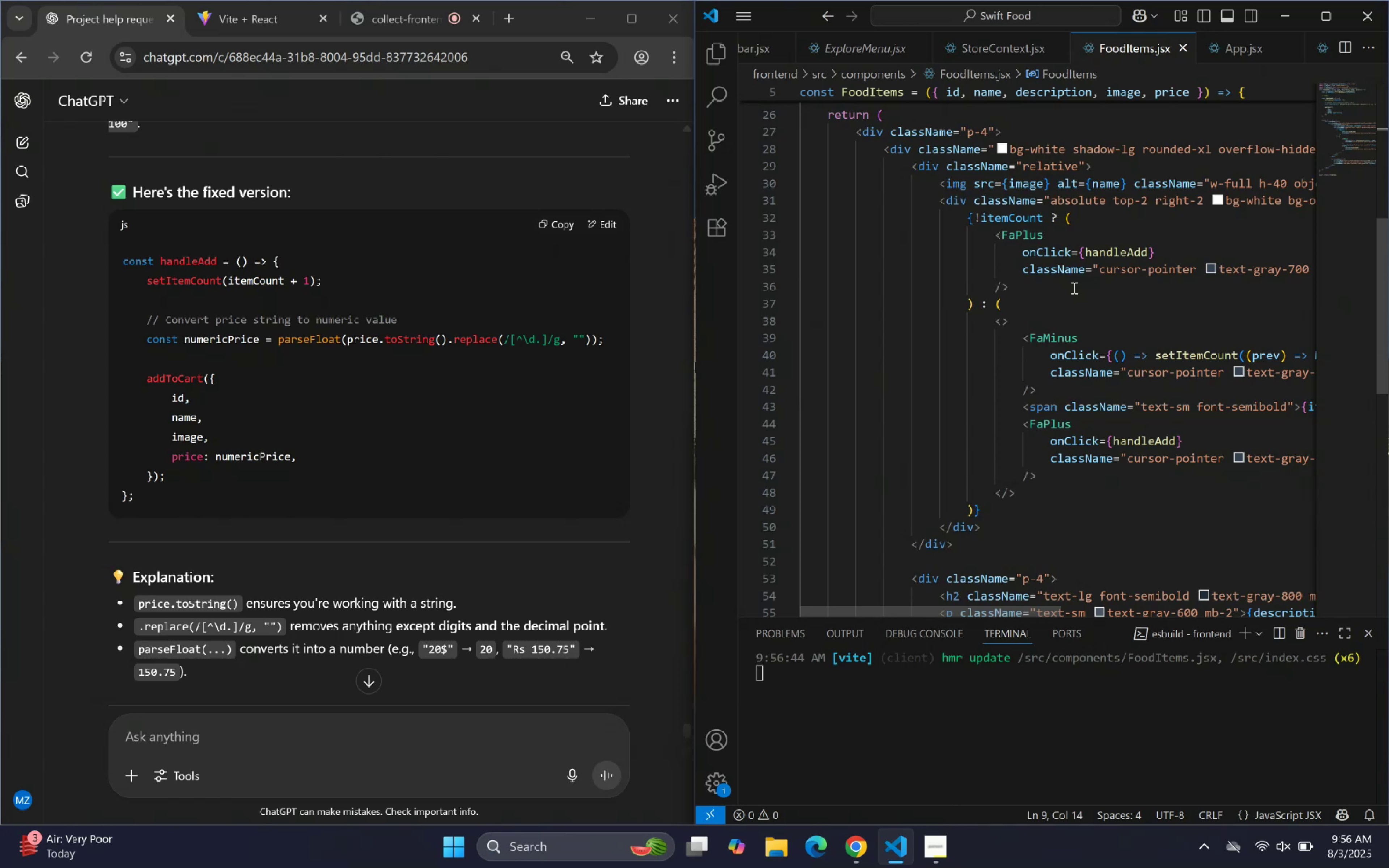 
left_click([259, 14])
 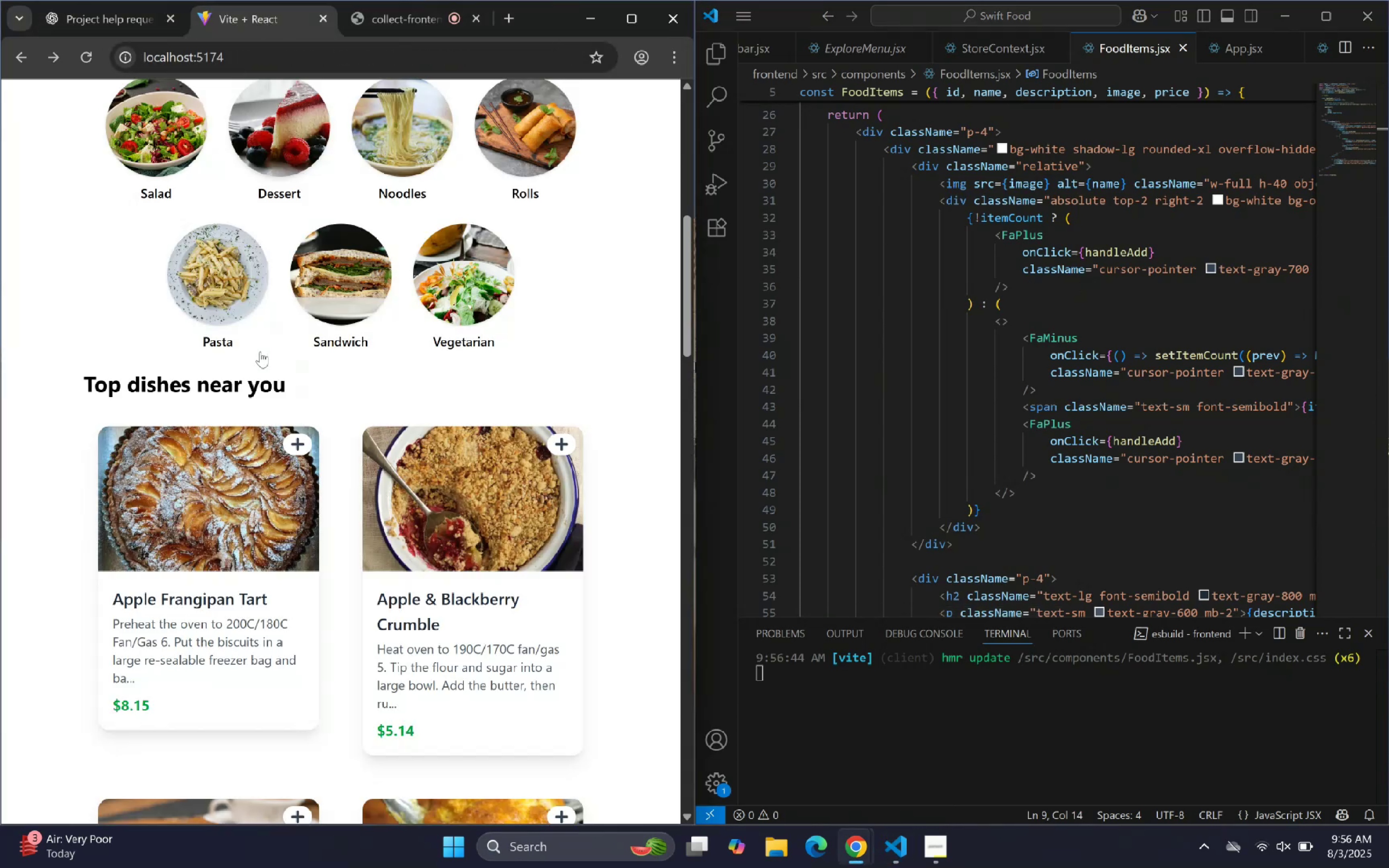 
scroll: coordinate [251, 370], scroll_direction: down, amount: 4.0
 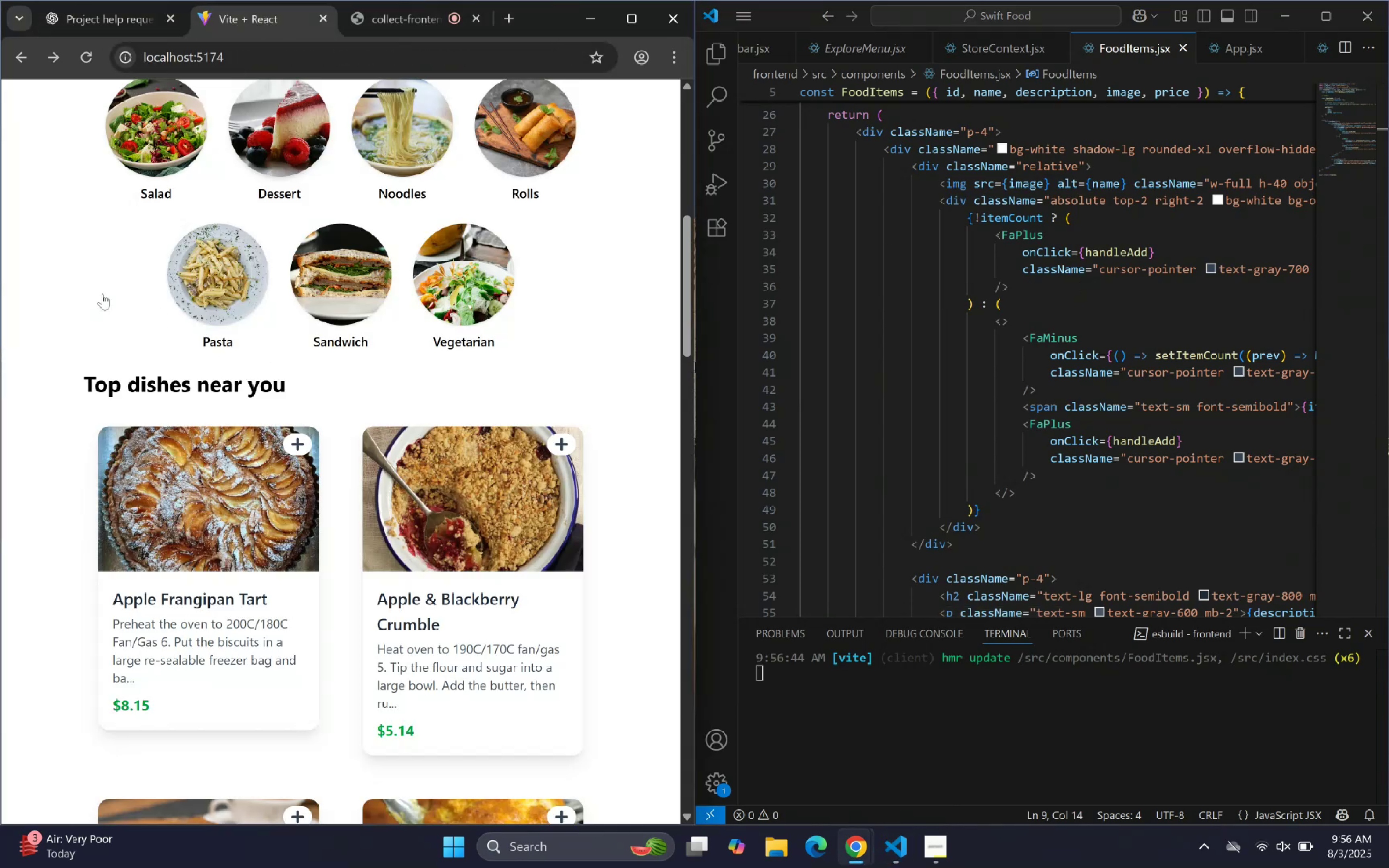 
right_click([94, 291])
 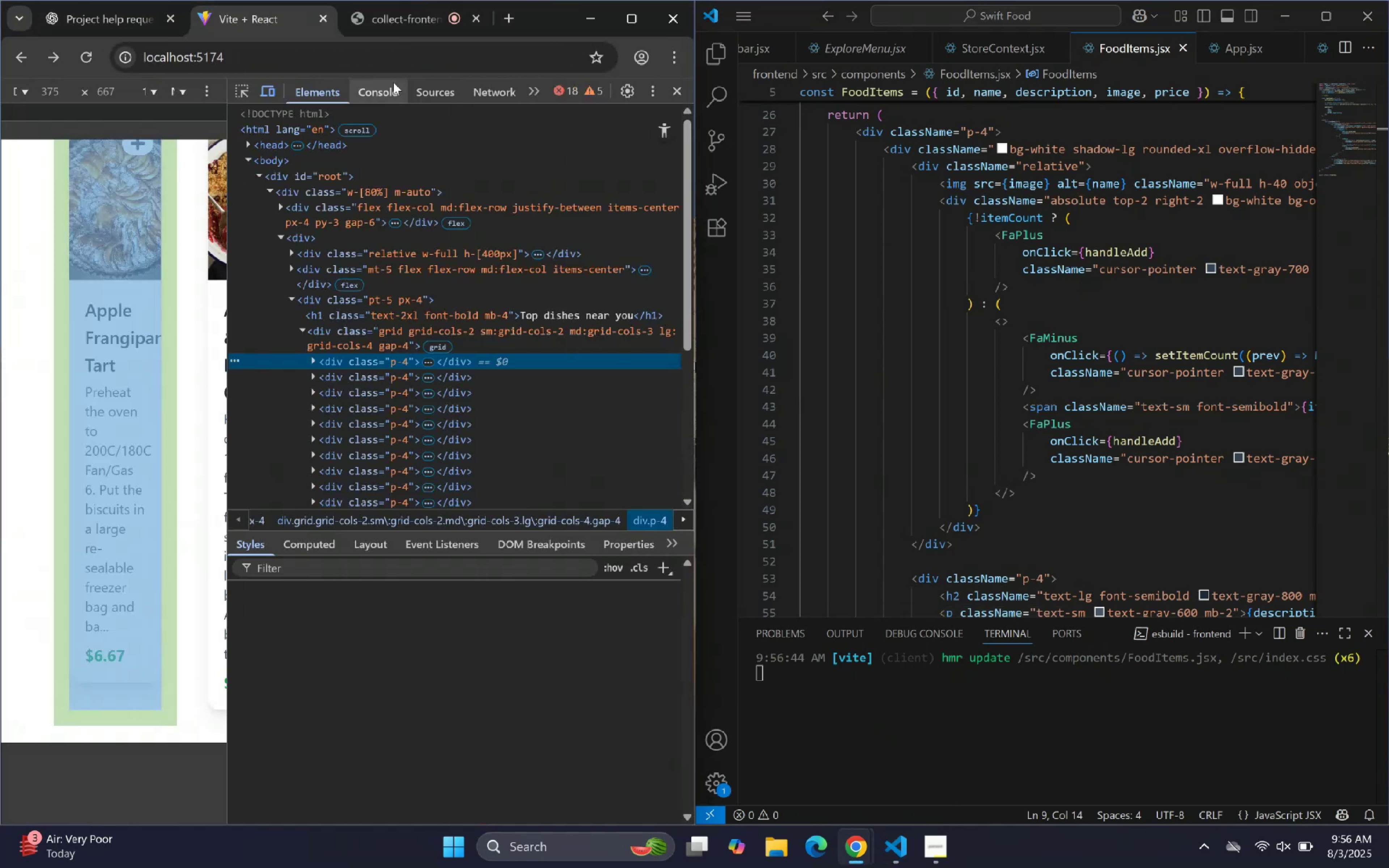 
scroll: coordinate [555, 236], scroll_direction: down, amount: 10.0
 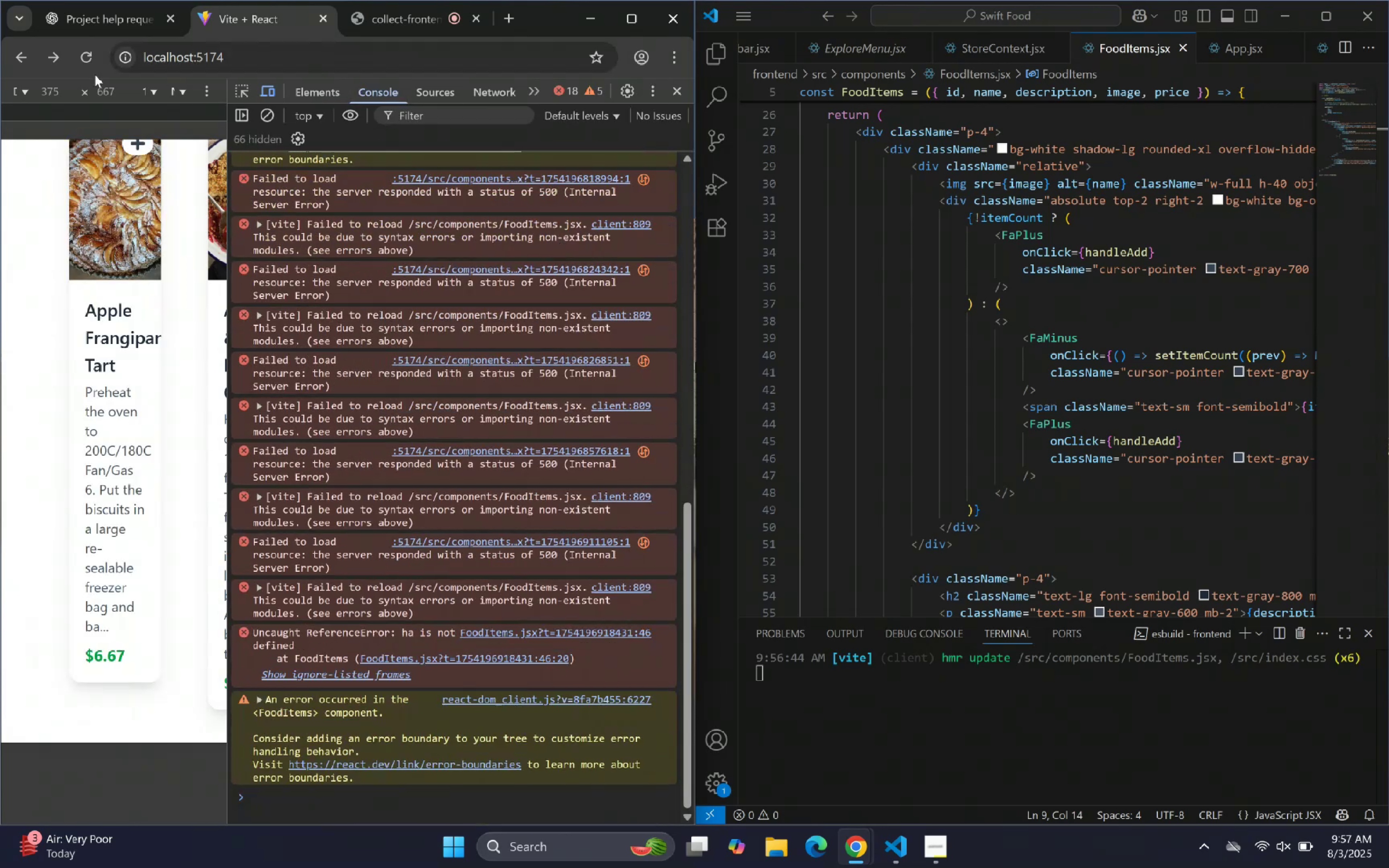 
left_click([92, 59])
 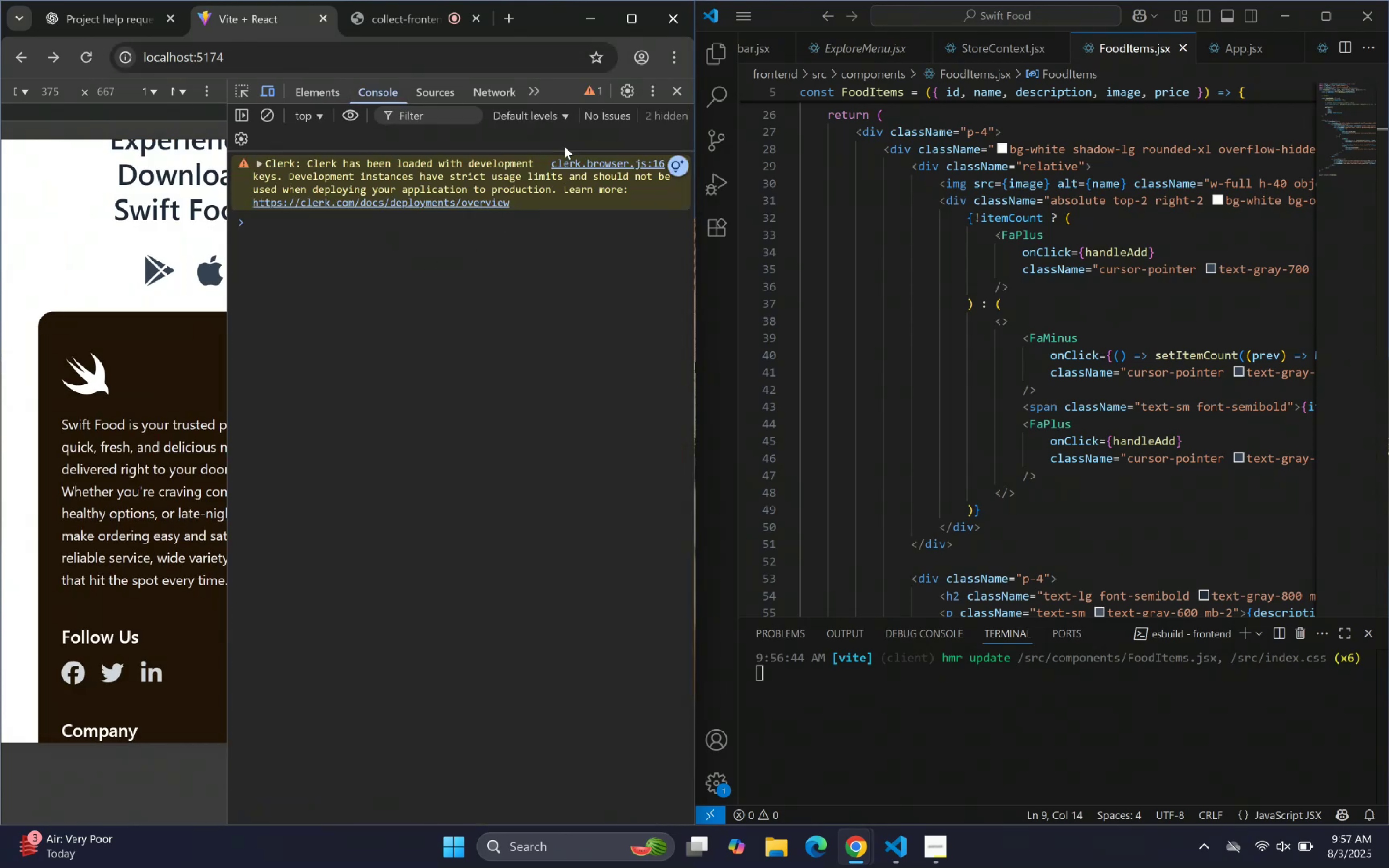 
left_click([676, 92])
 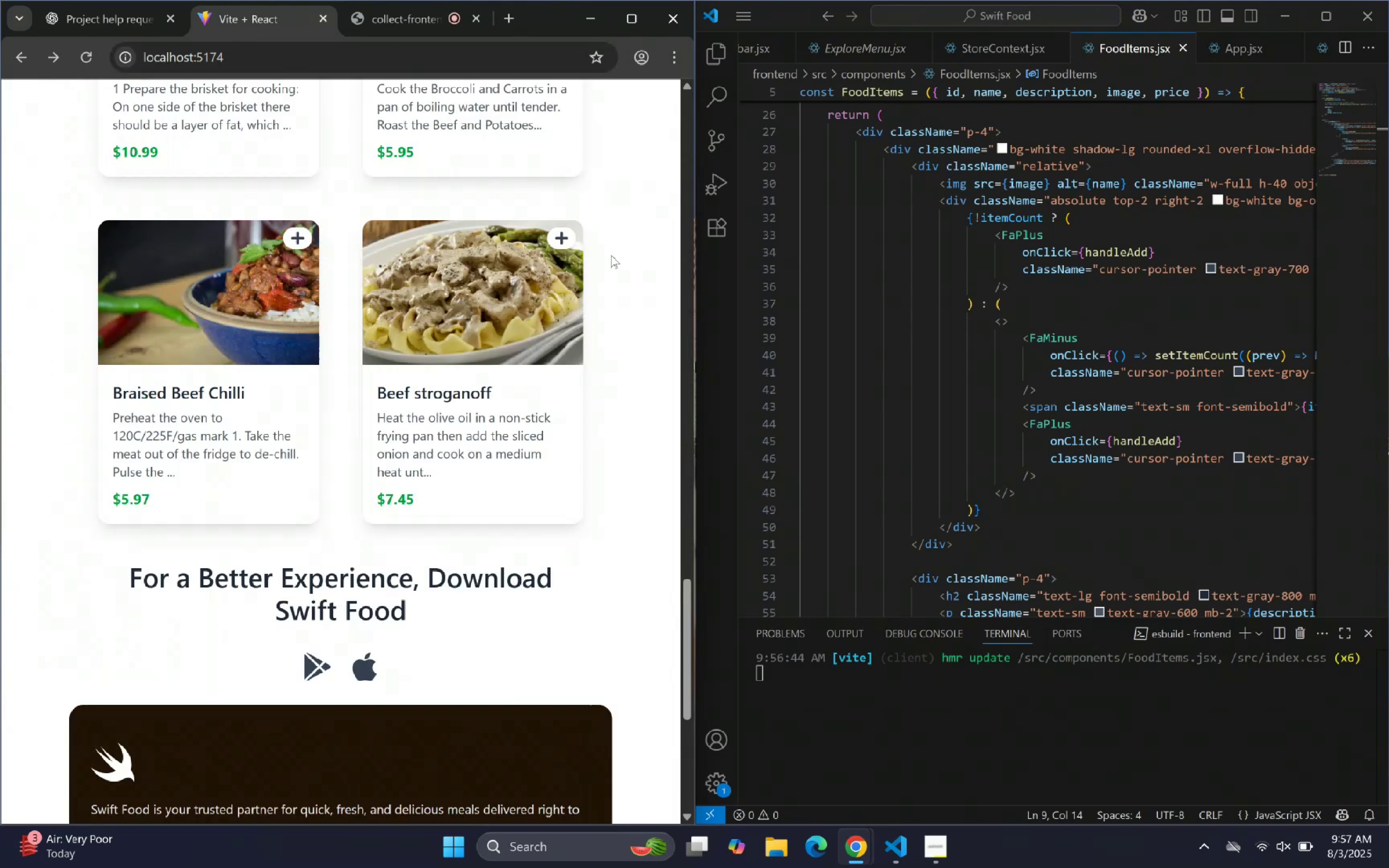 
scroll: coordinate [429, 235], scroll_direction: up, amount: 27.0
 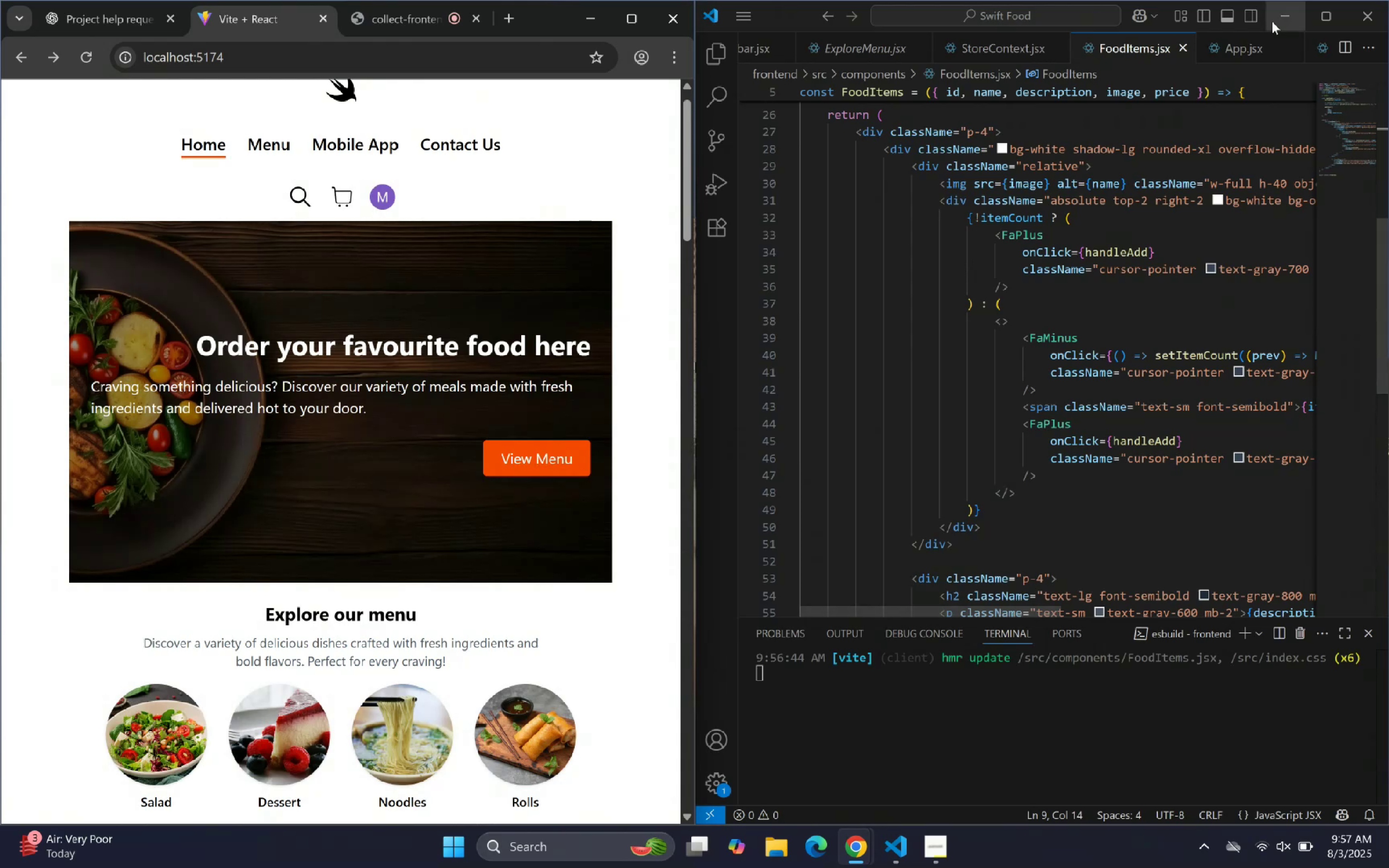 
left_click([997, 51])
 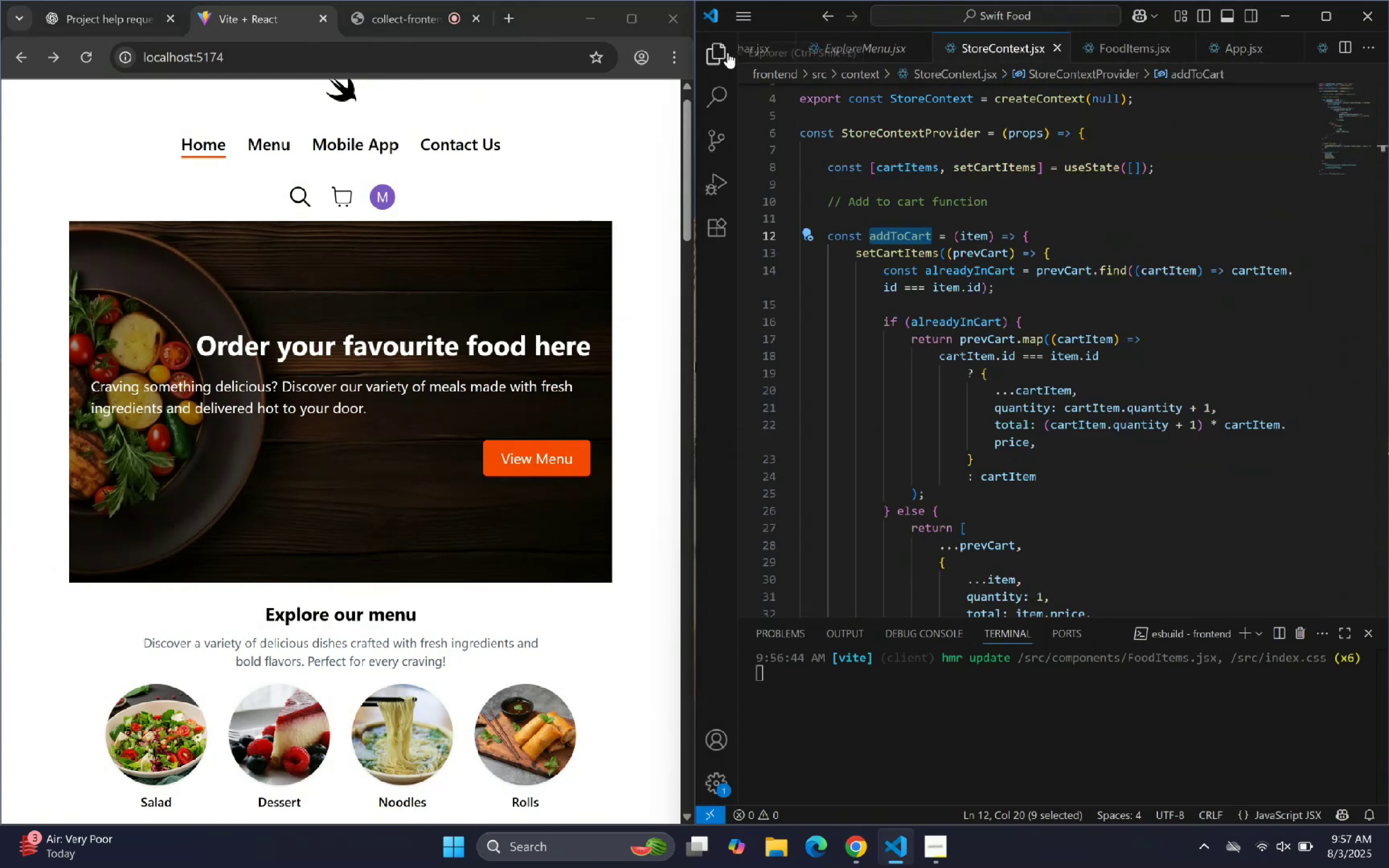 
left_click([727, 53])
 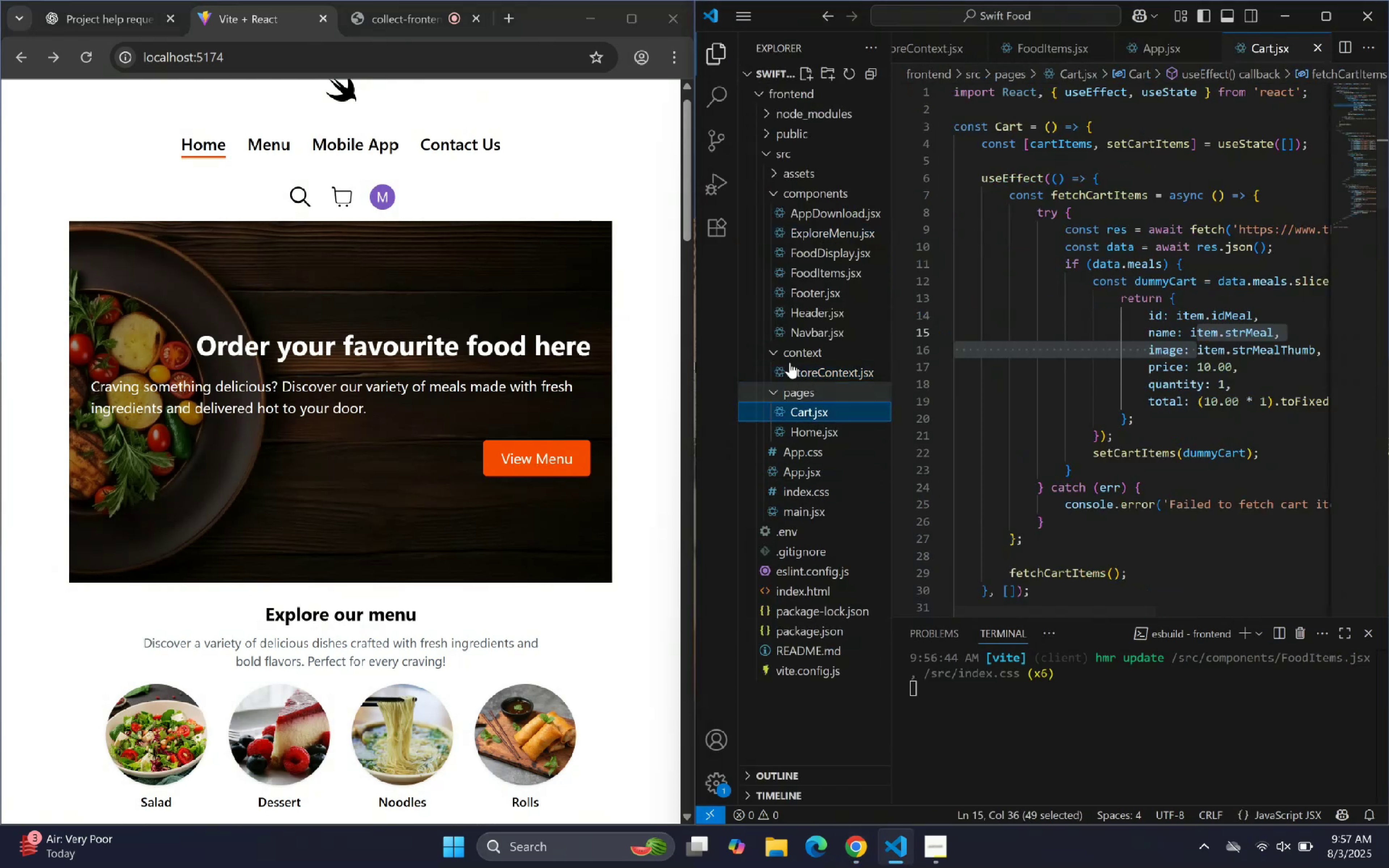 
left_click([727, 51])
 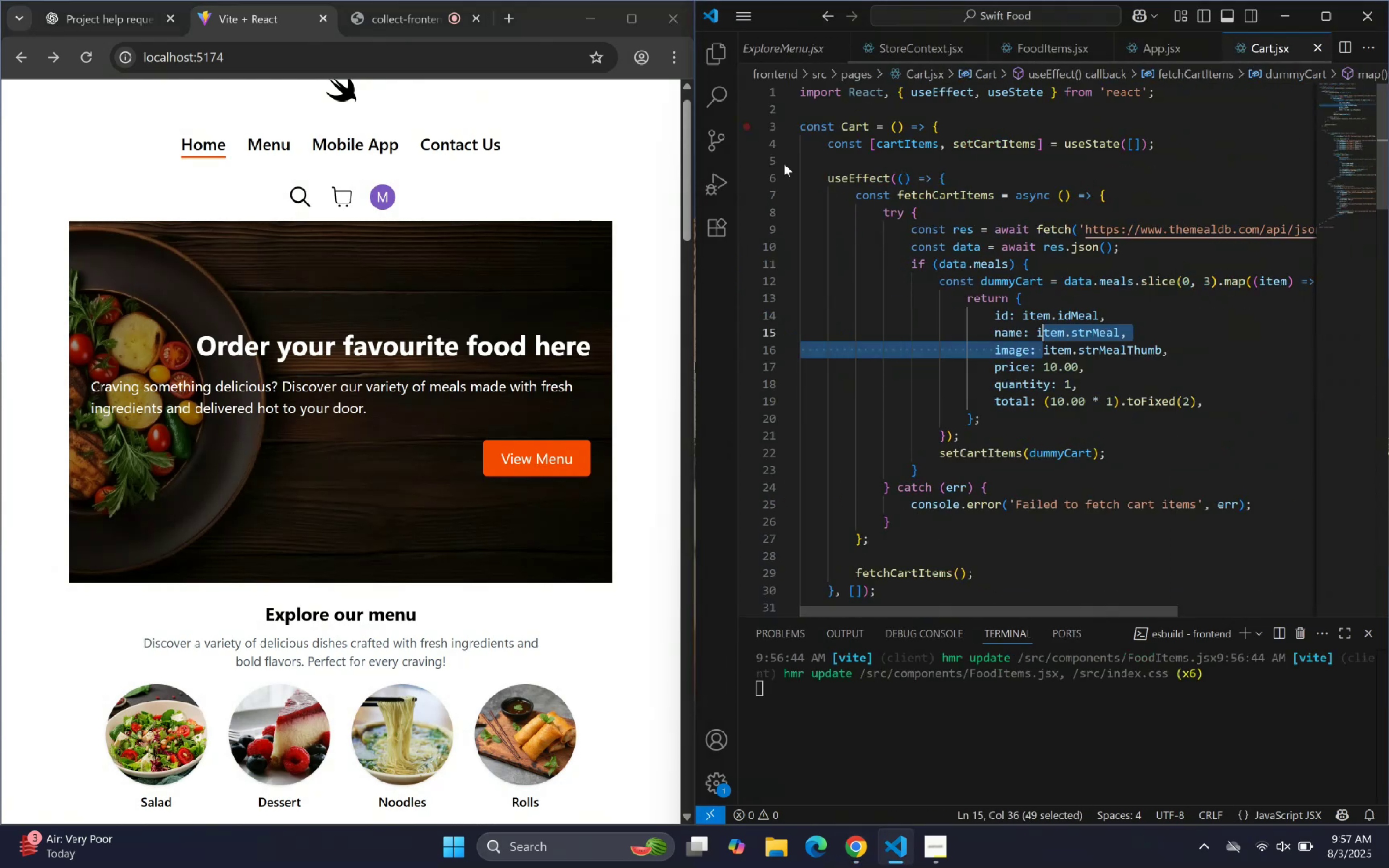 
scroll: coordinate [902, 246], scroll_direction: up, amount: 2.0
 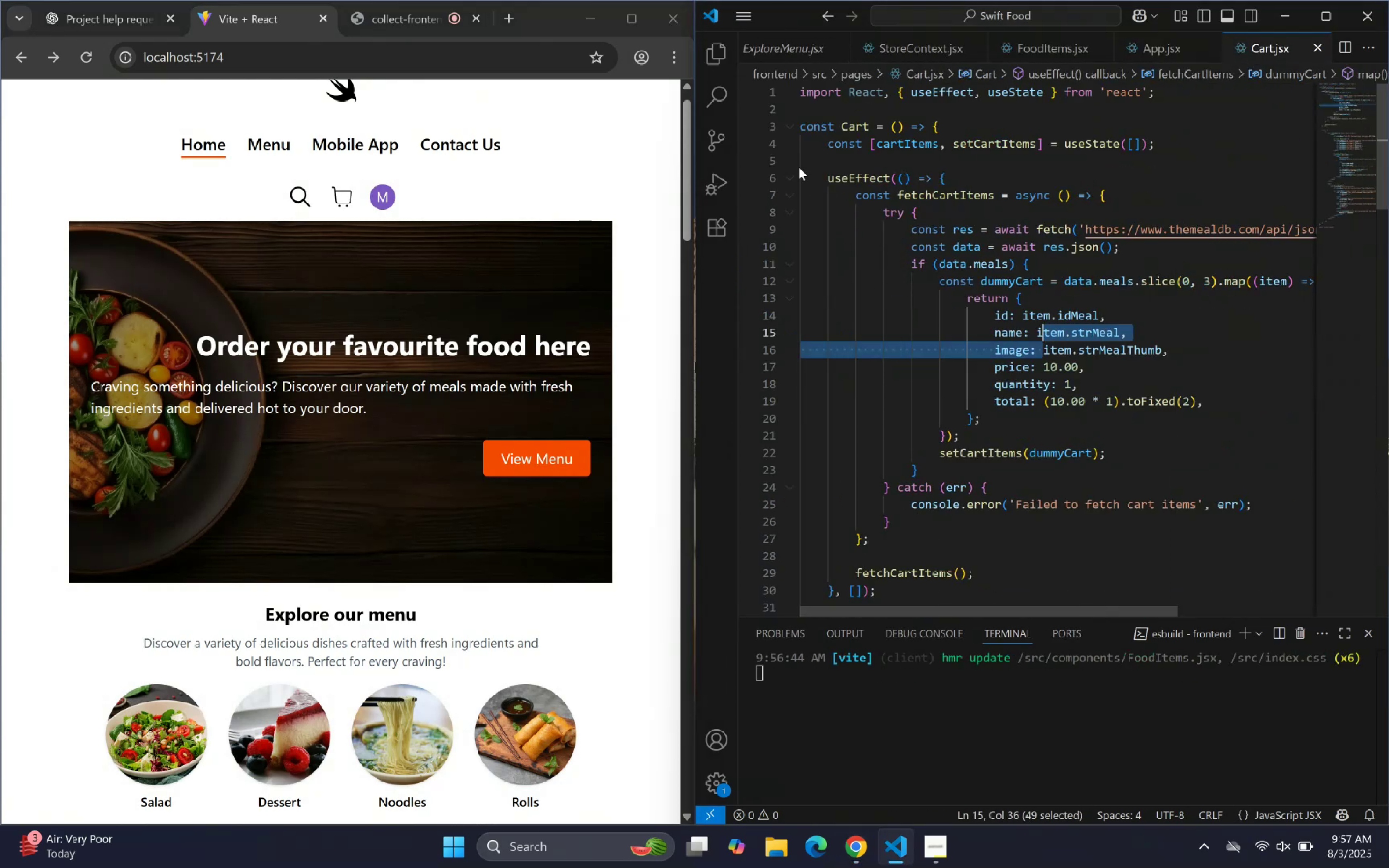 
left_click([788, 180])
 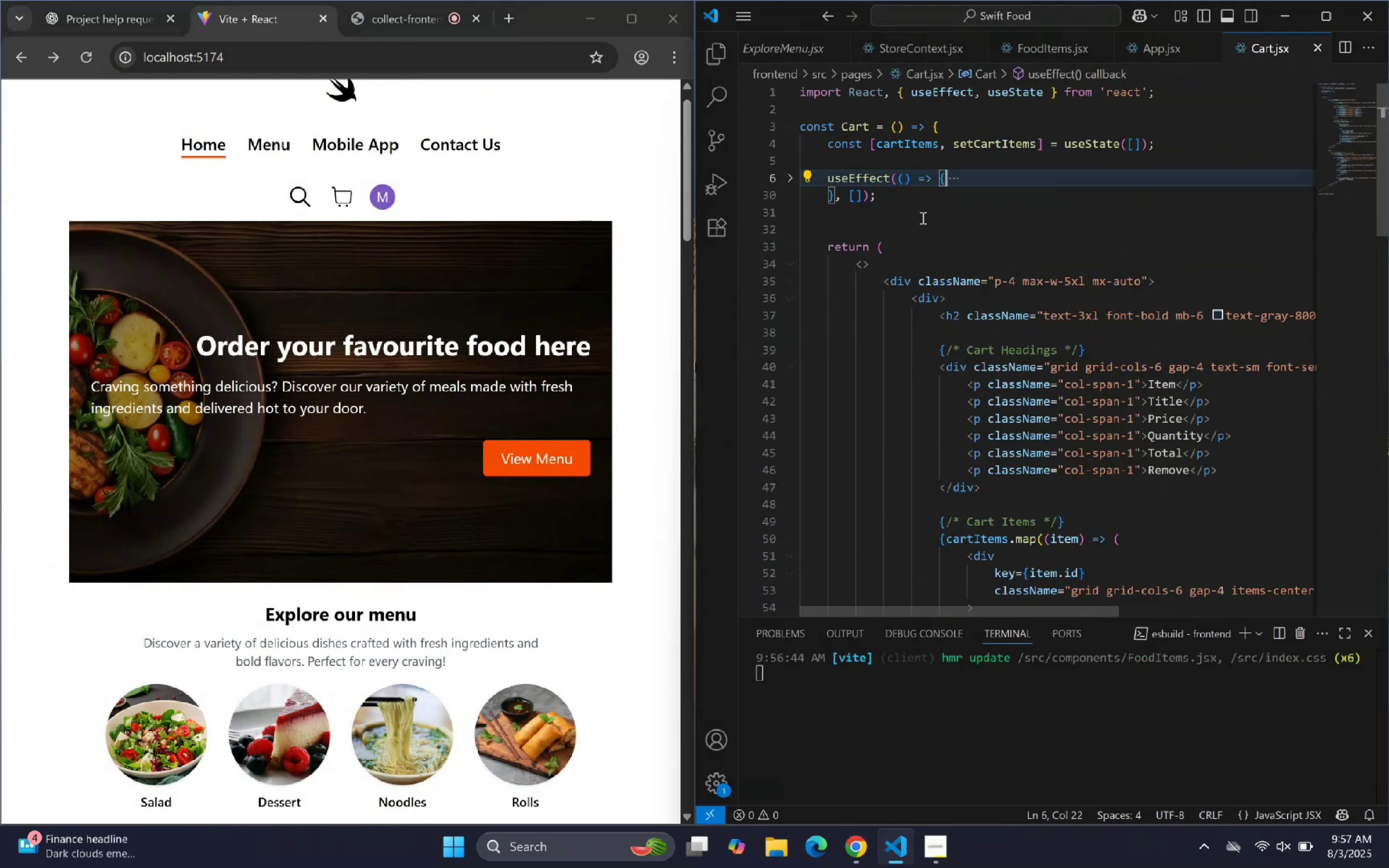 
left_click_drag(start_coordinate=[896, 200], to_coordinate=[828, 184])
 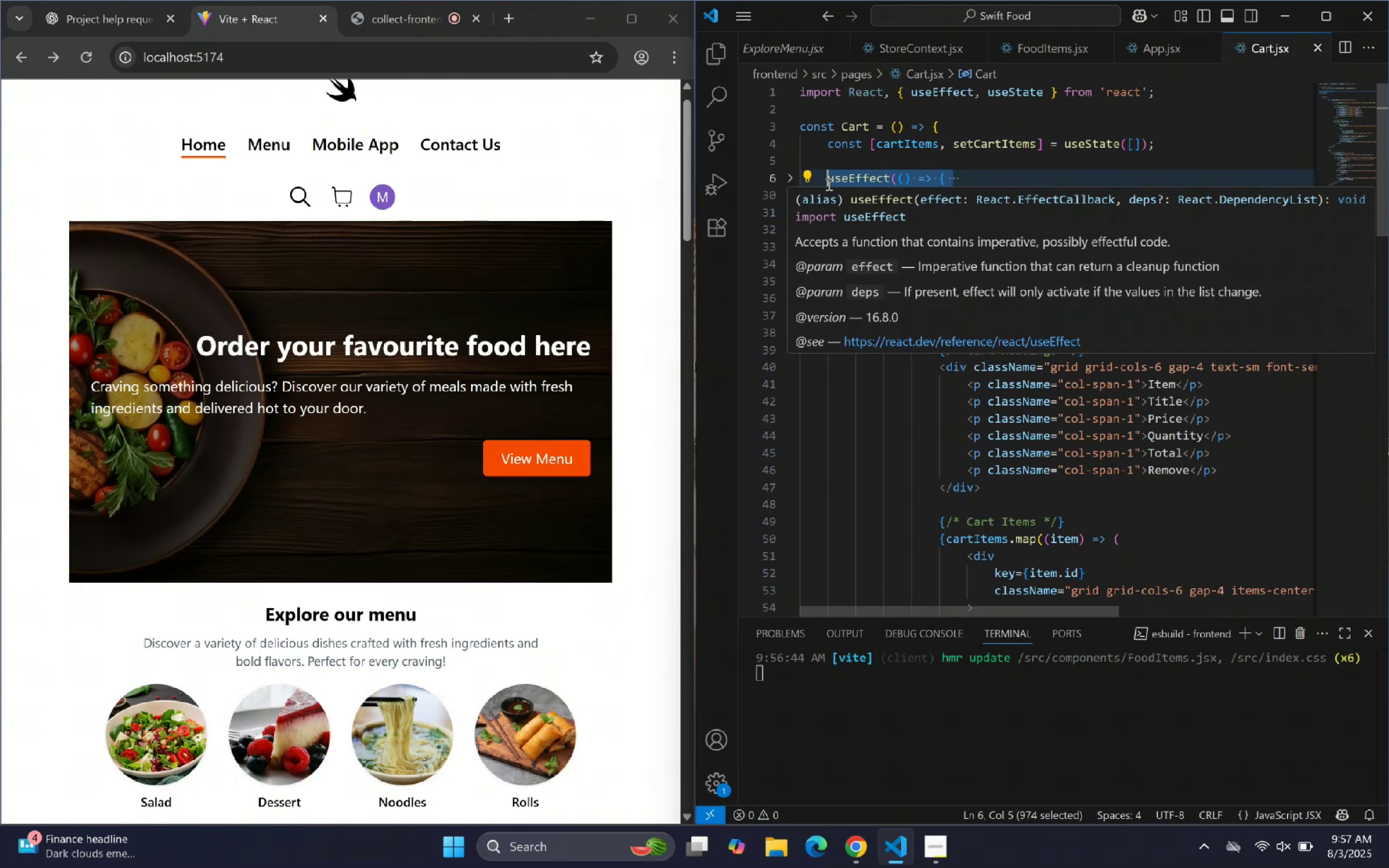 
key(Backspace)
 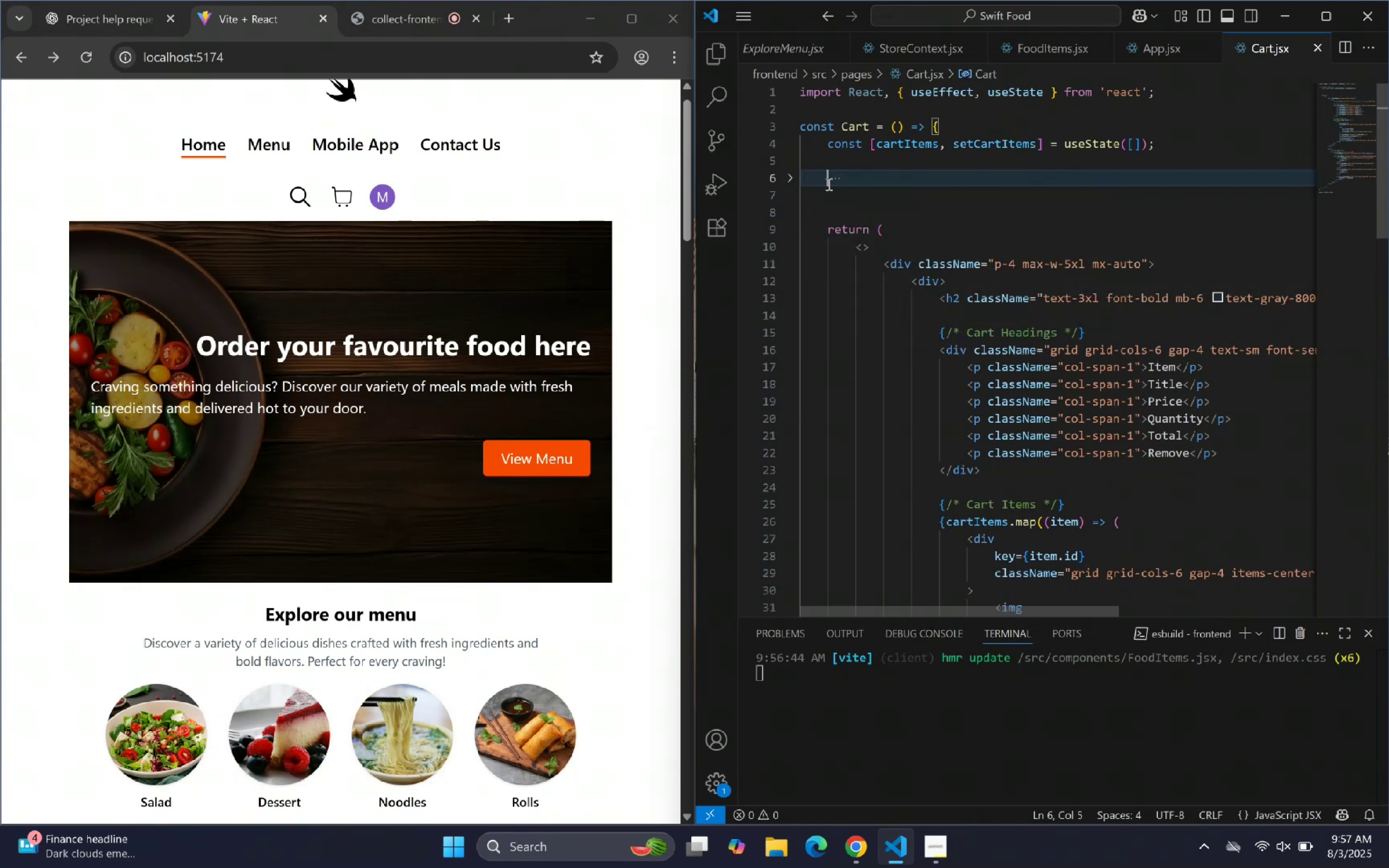 
key(Backspace)
 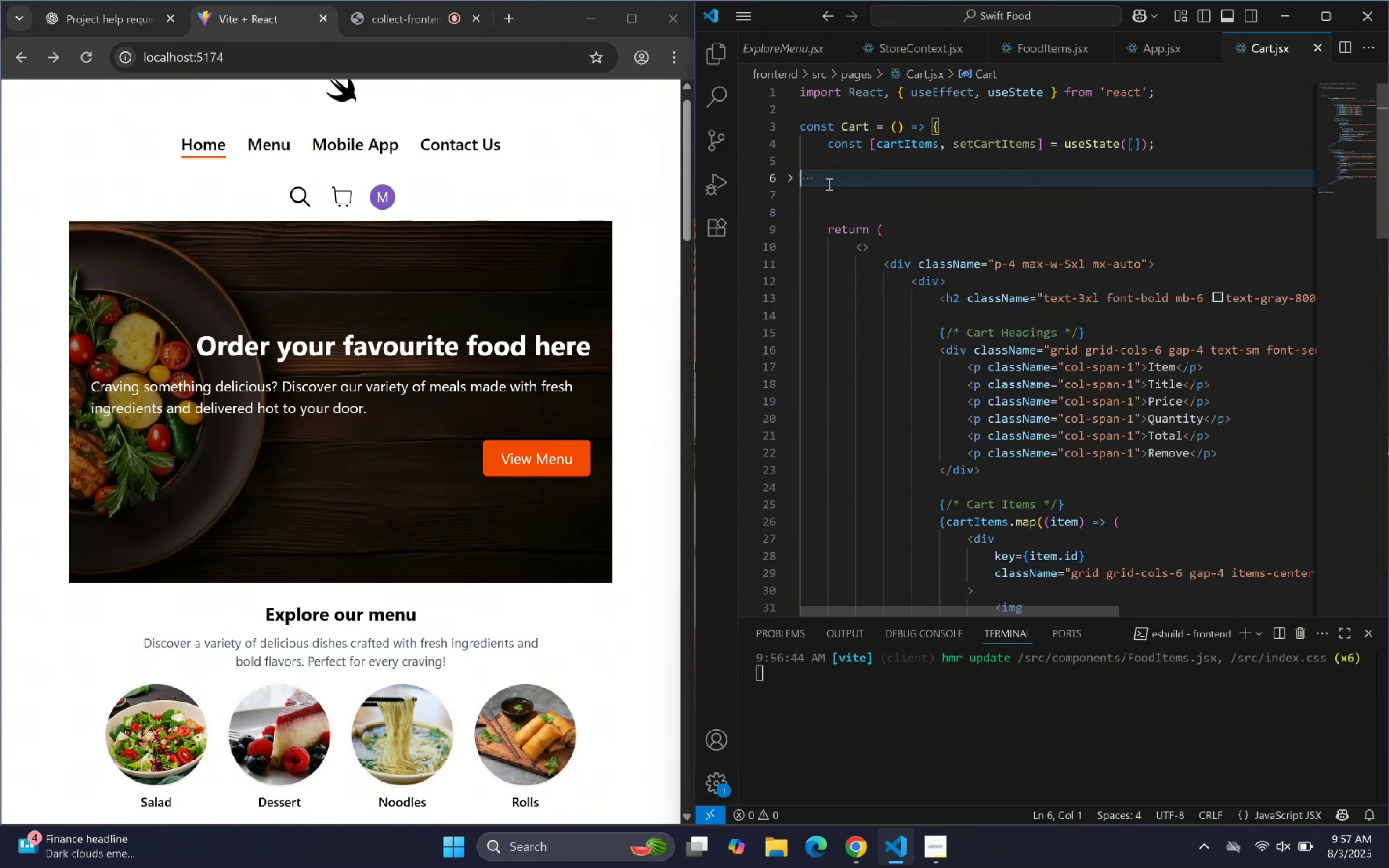 
key(Backspace)
 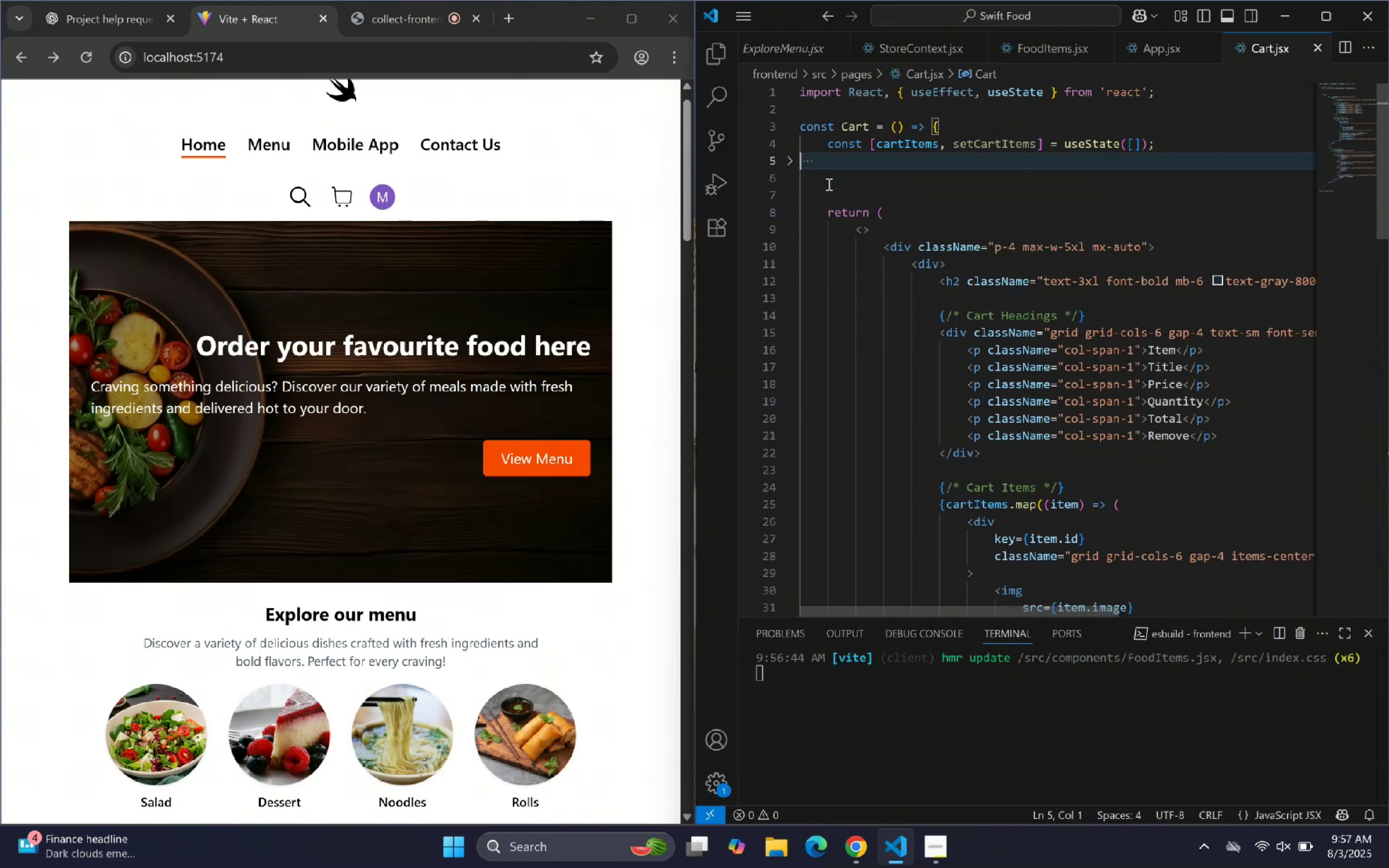 
key(Backspace)
 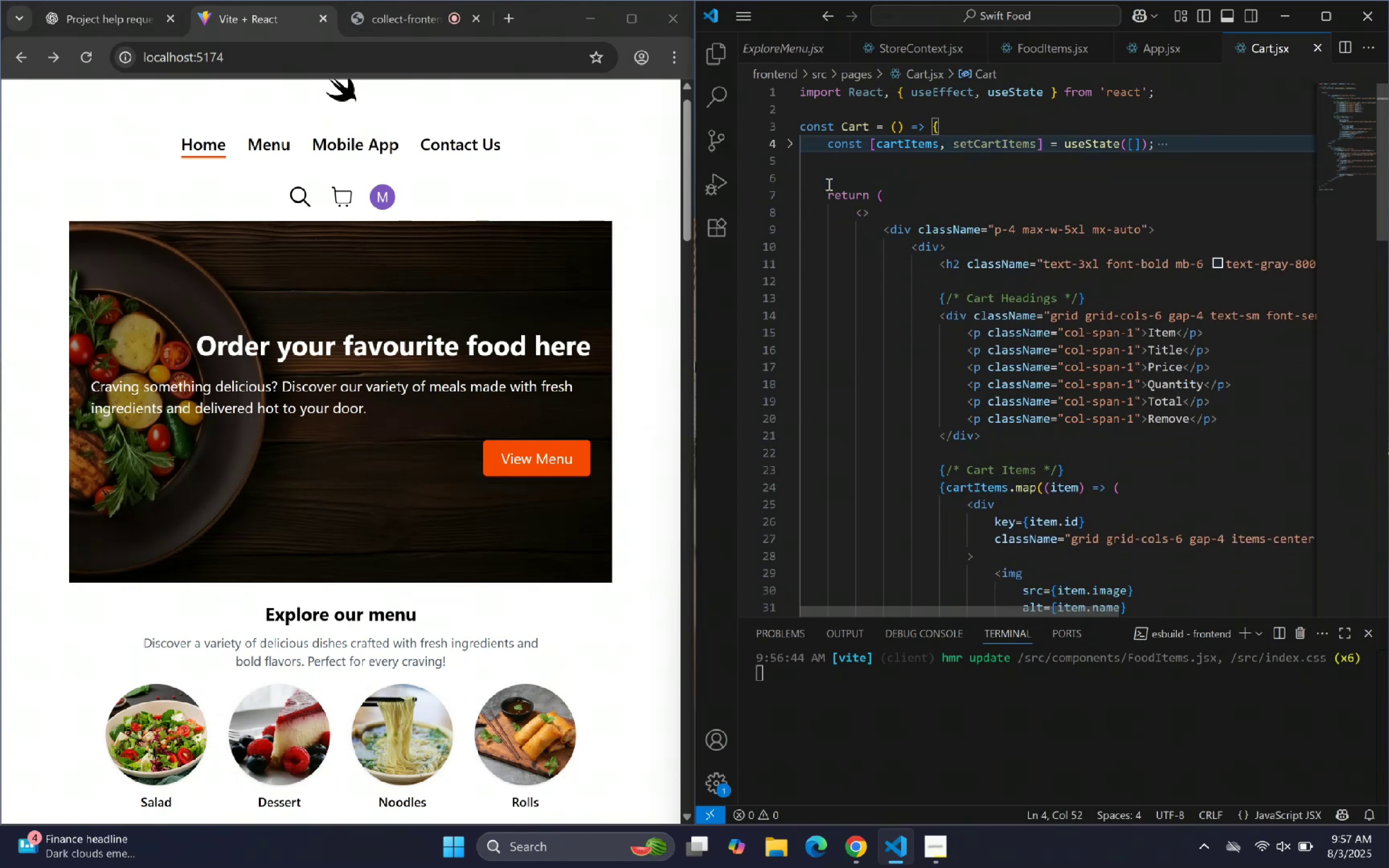 
key(Enter)
 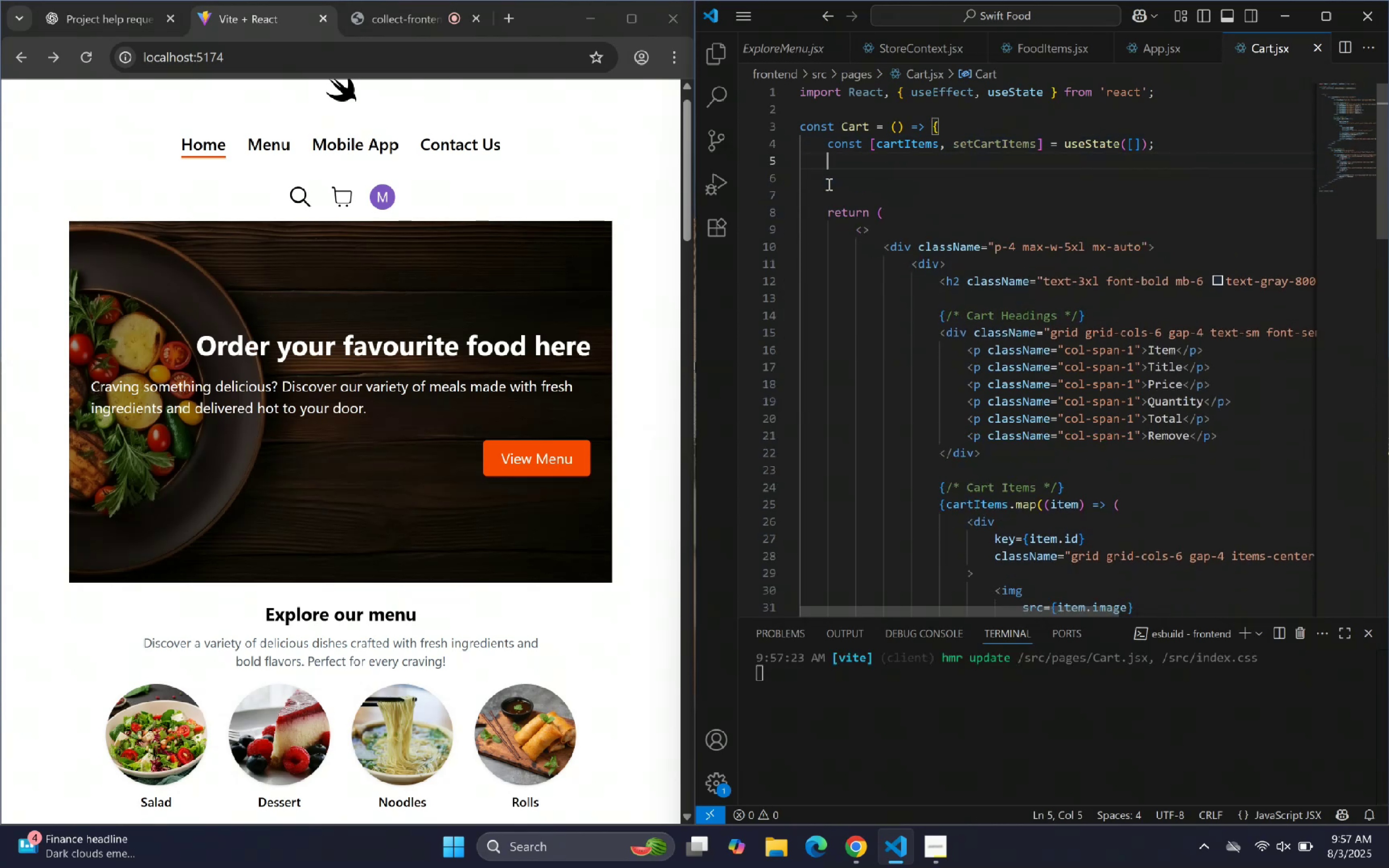 
wait(5.75)
 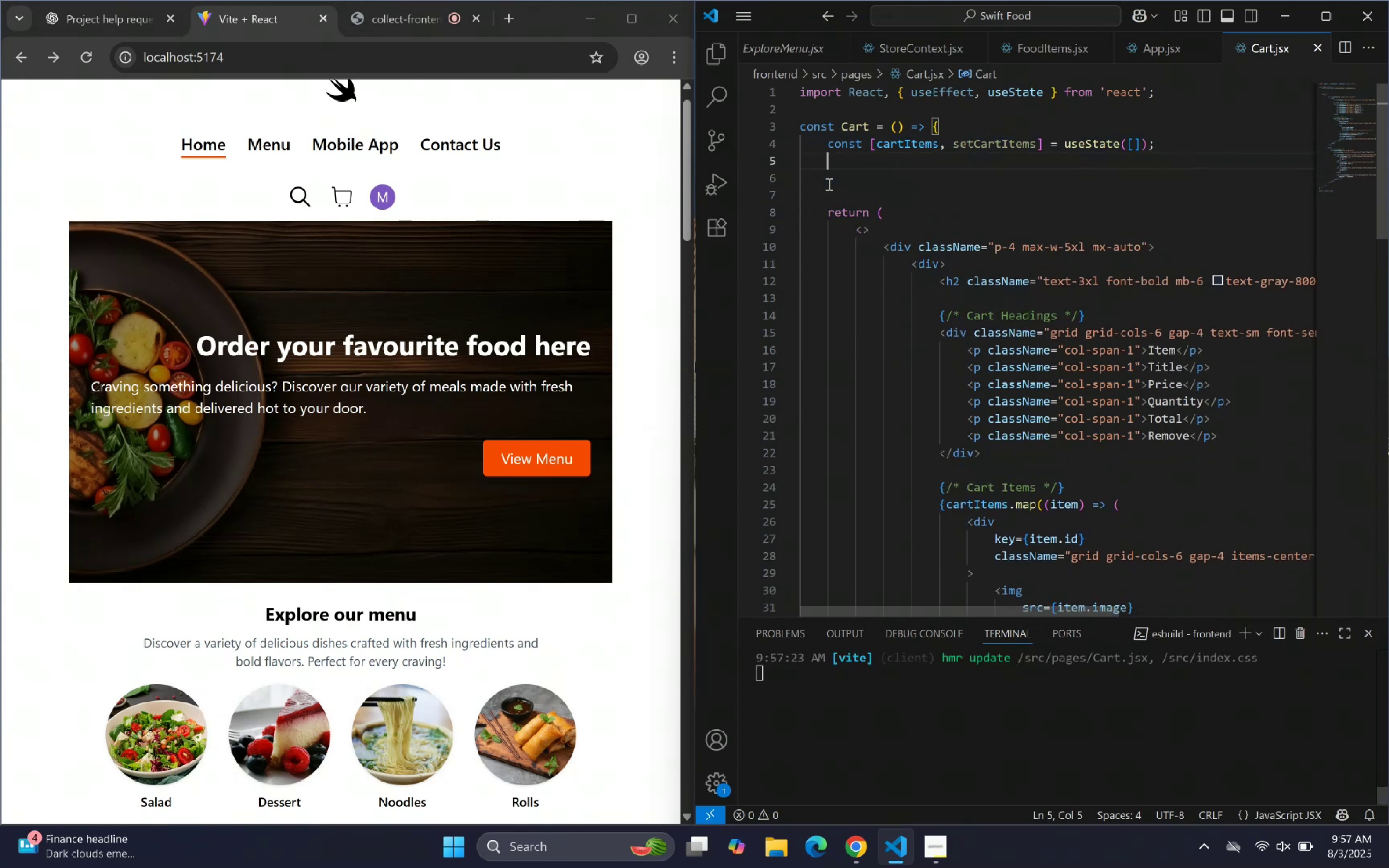 
key(Backspace)
 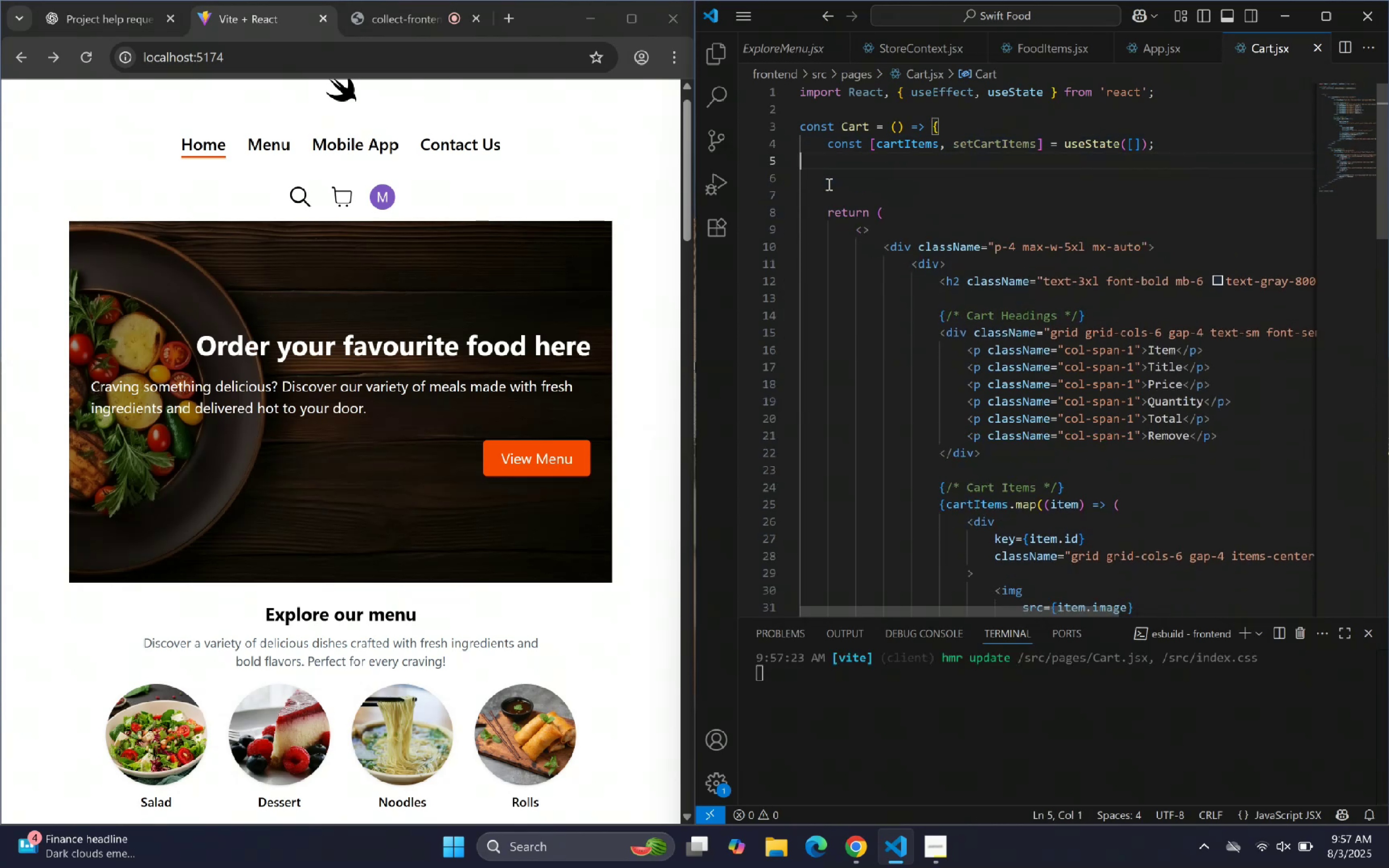 
key(Backspace)
 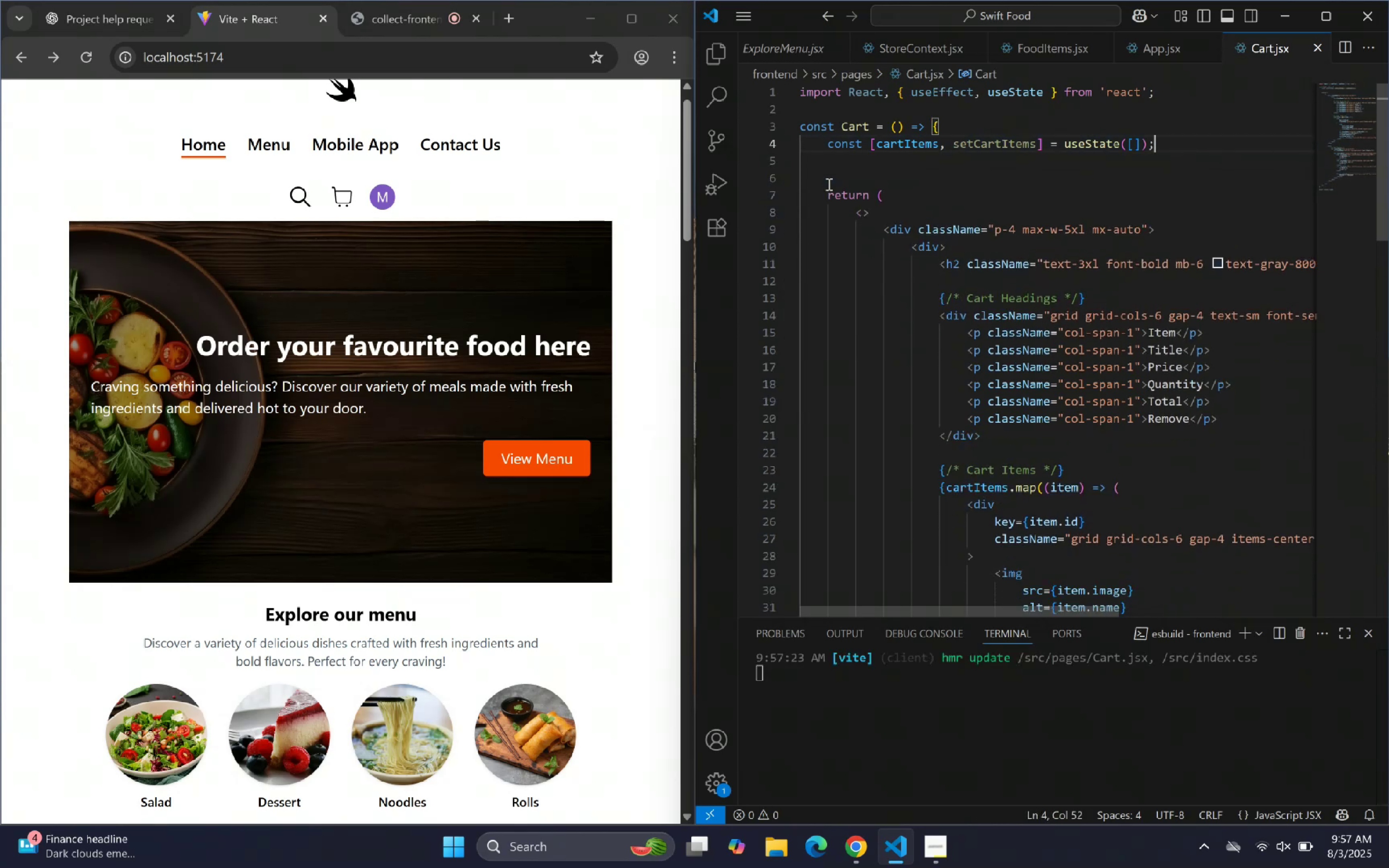 
key(Enter)
 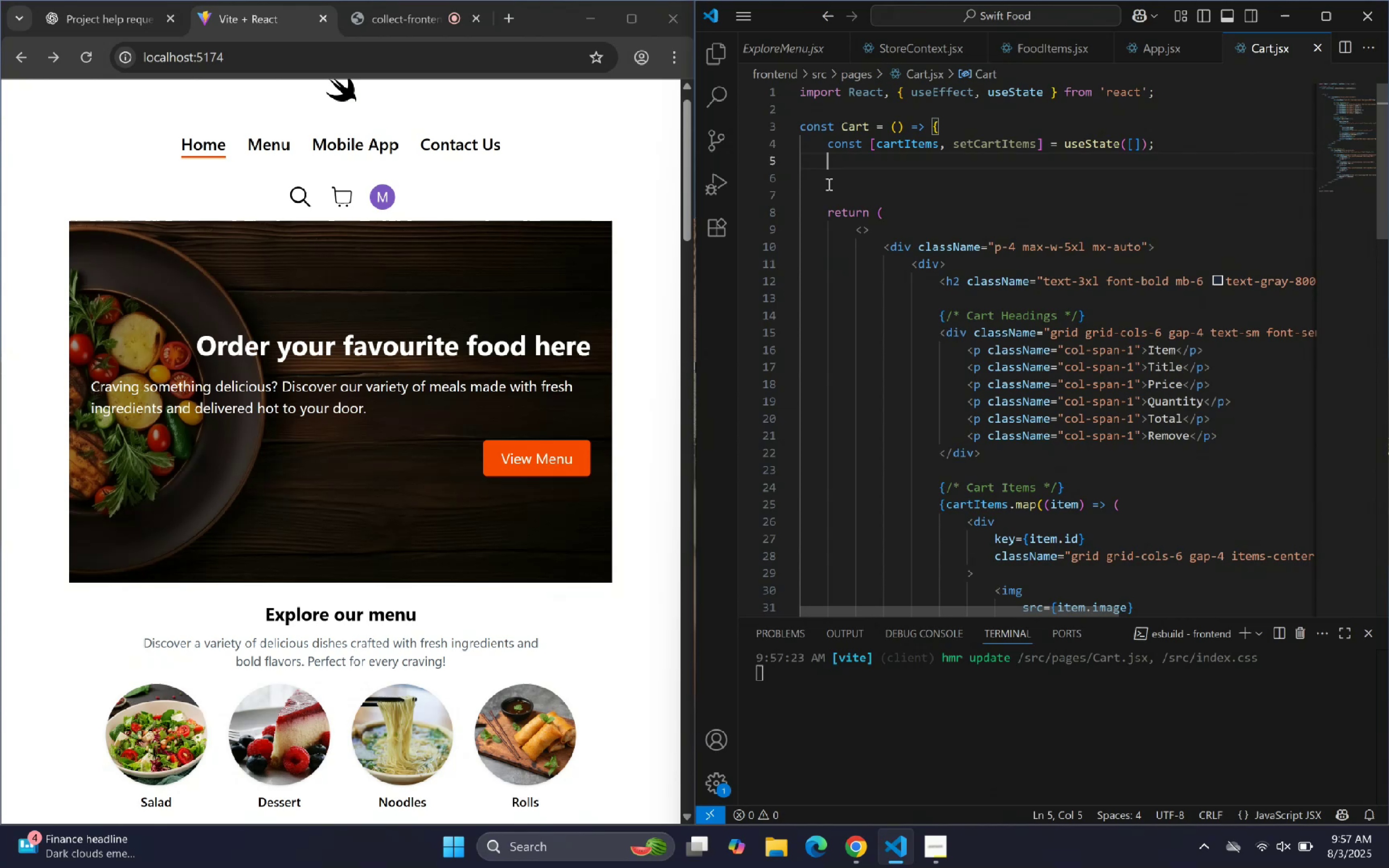 
key(Enter)
 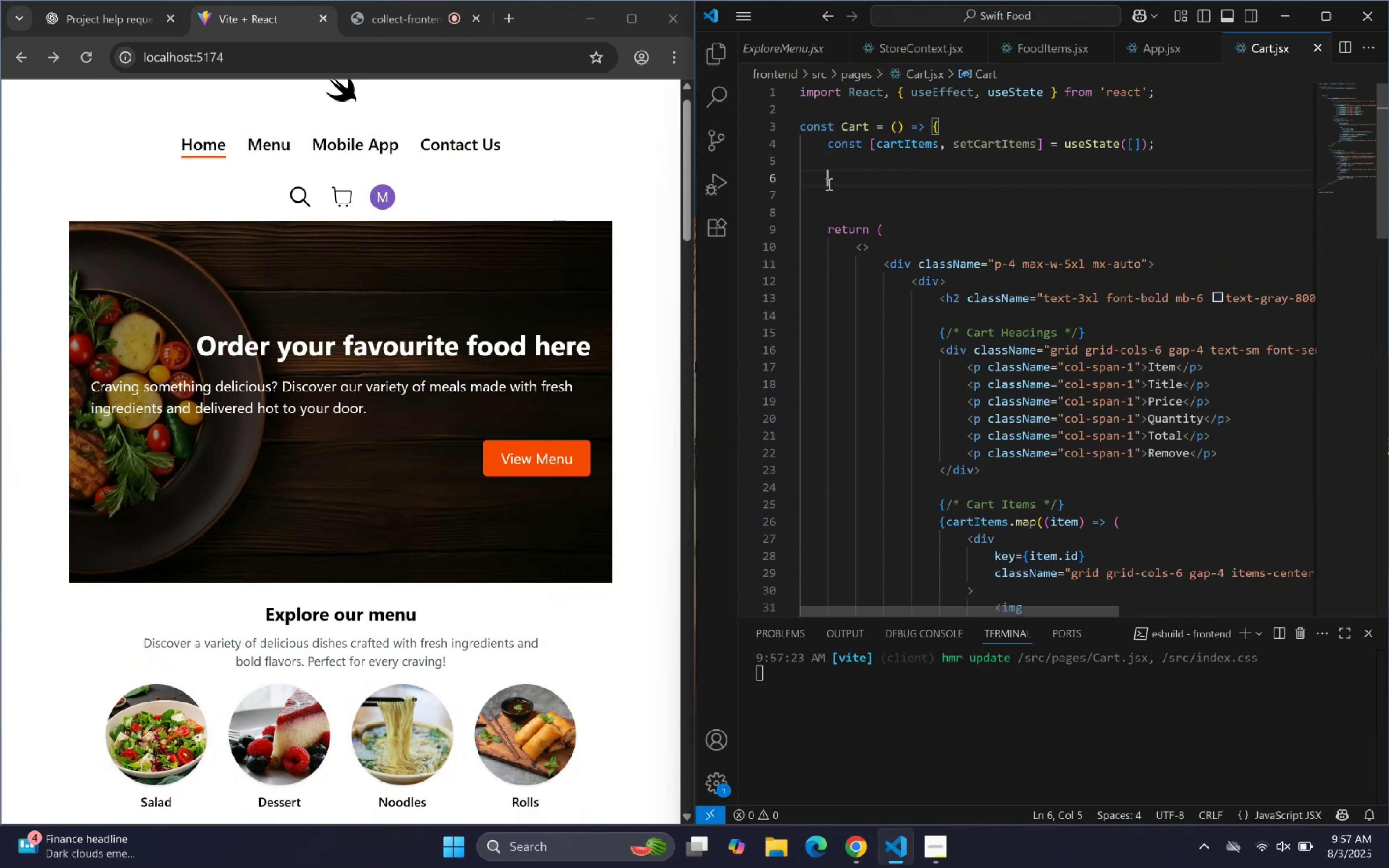 
type(const SubT)
key(Backspace)
key(Backspace)
key(Backspace)
key(Backspace)
type(subTotal = cart)
 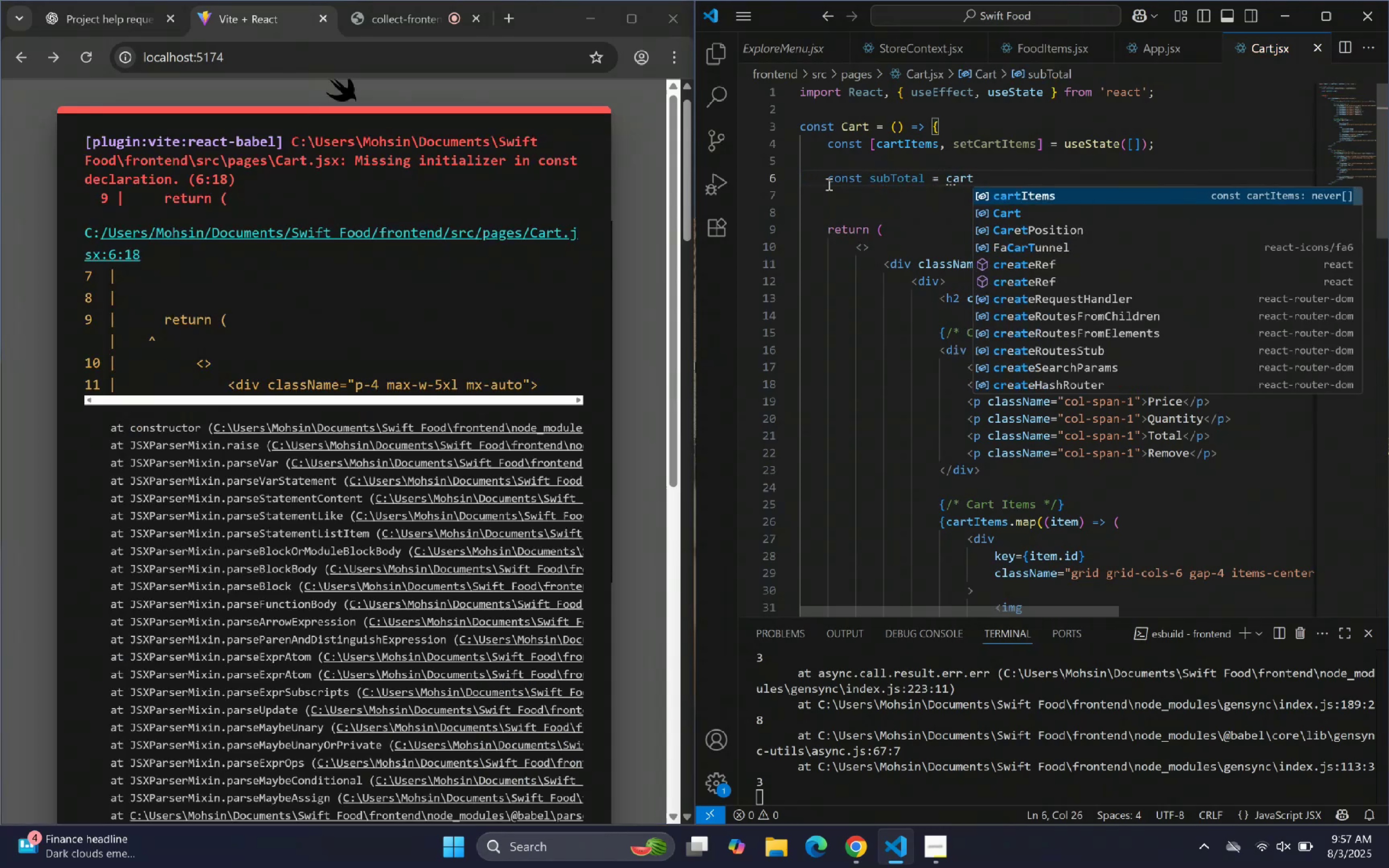 
key(Enter)
 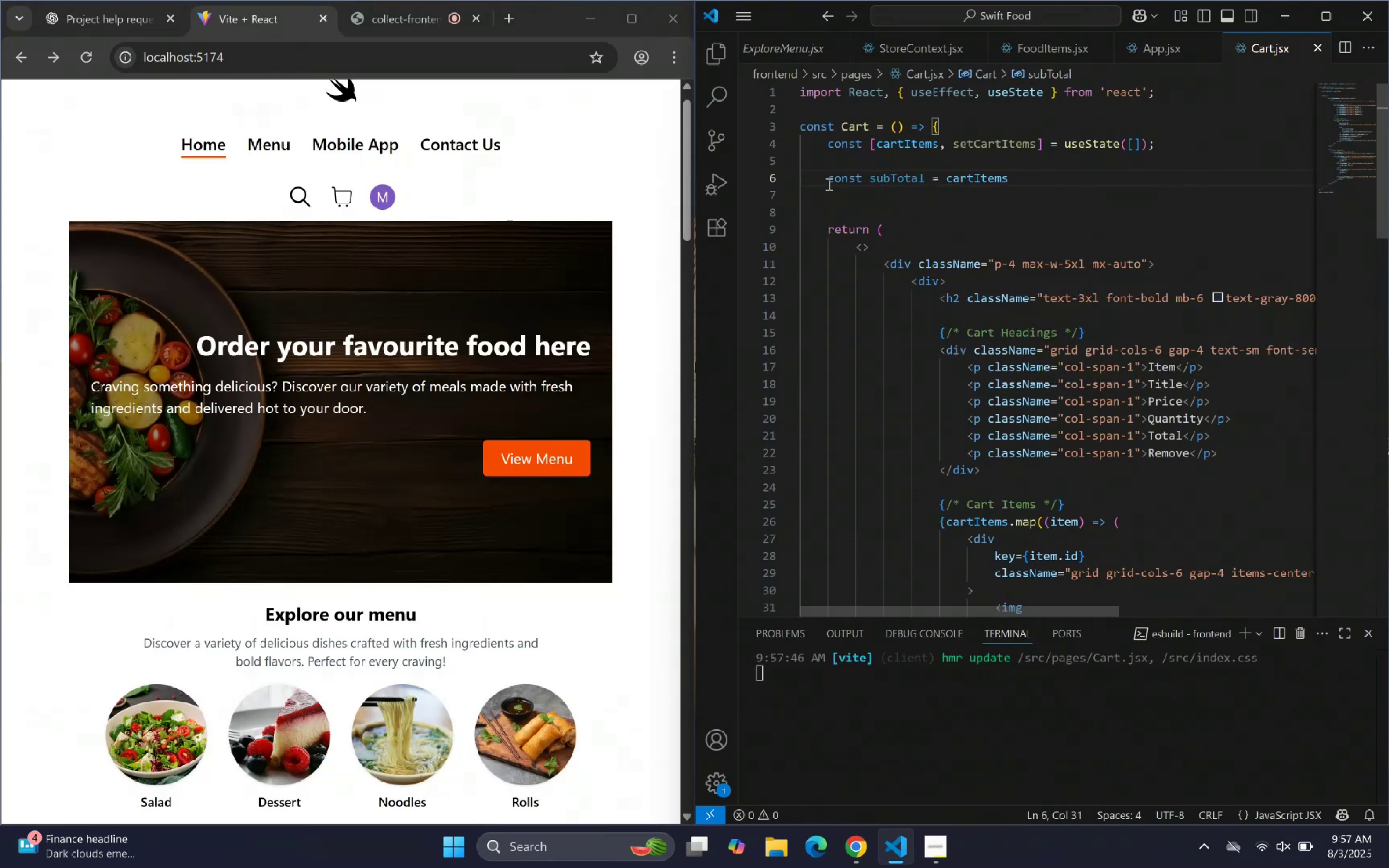 
type(.red)
 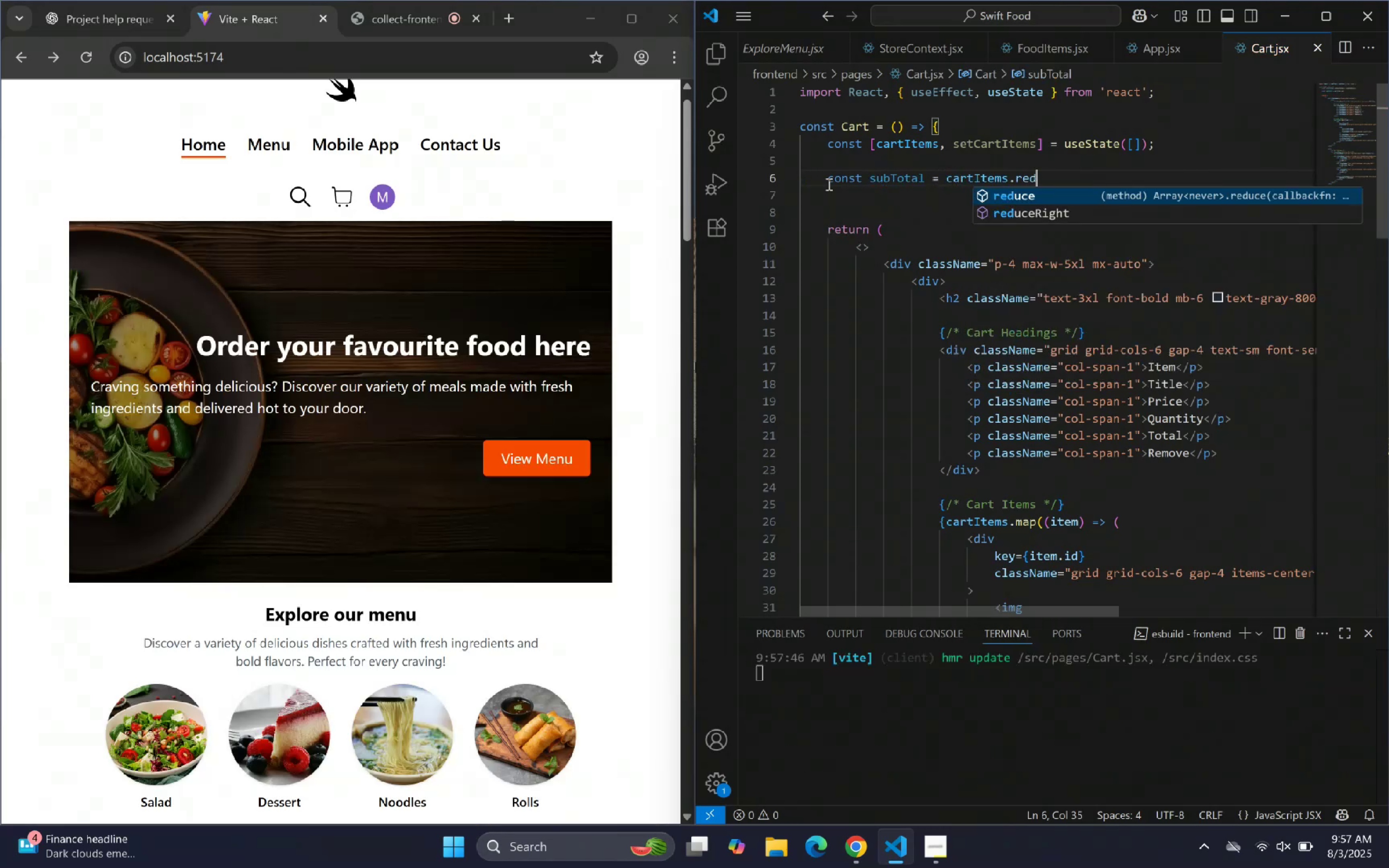 
key(Enter)
 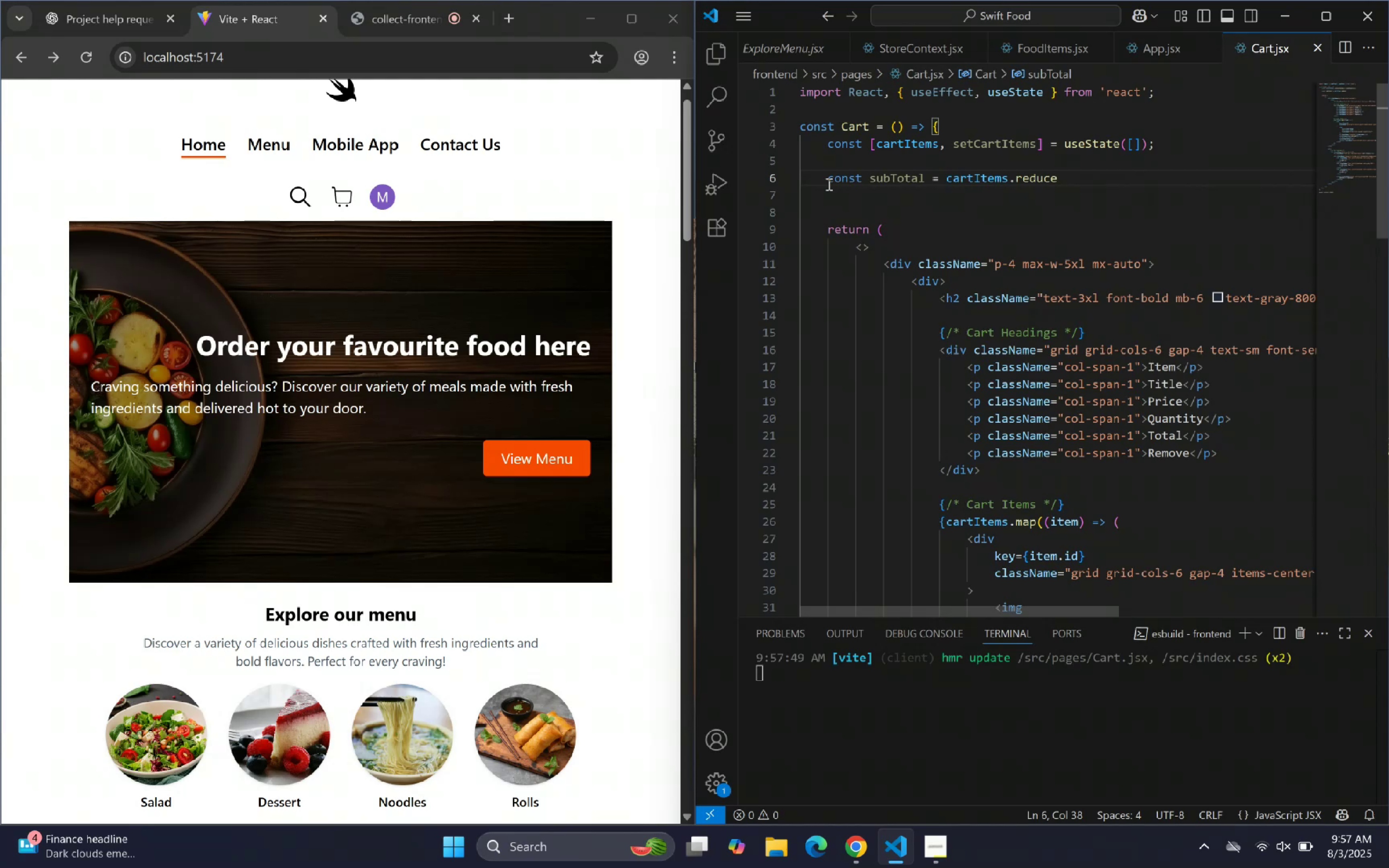 
type(((acc, item)
 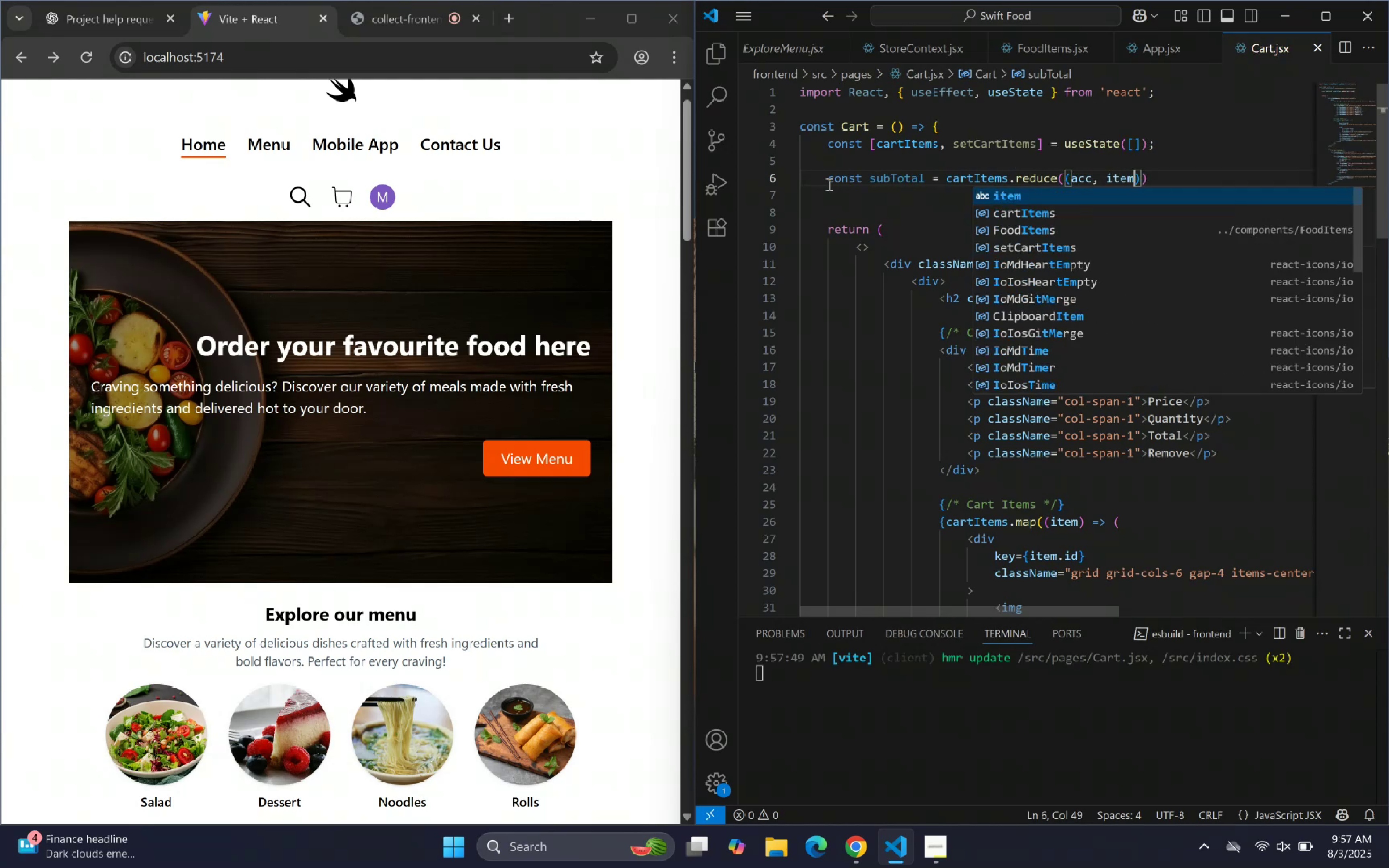 
key(ArrowRight)
 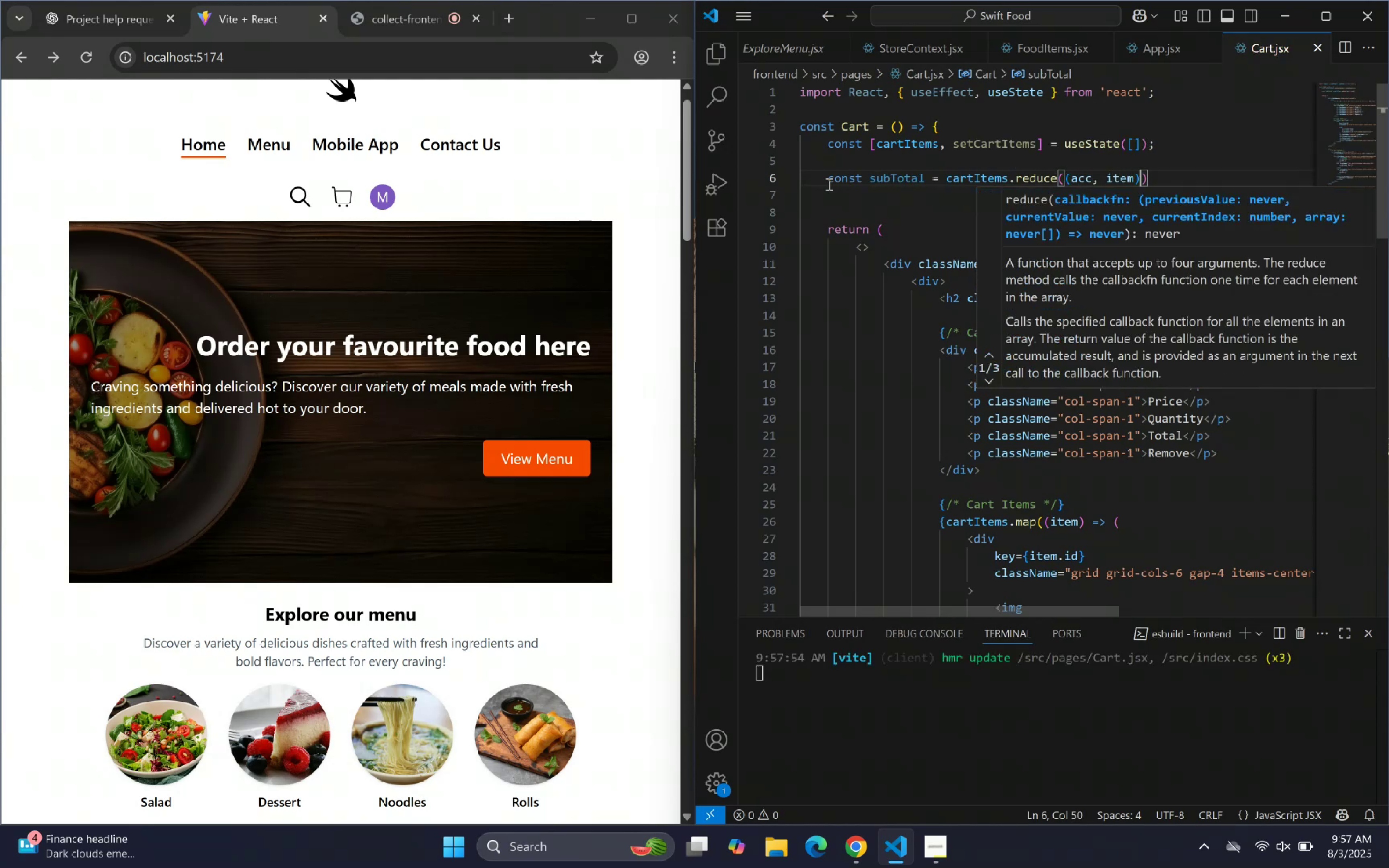 
key(ArrowRight)
 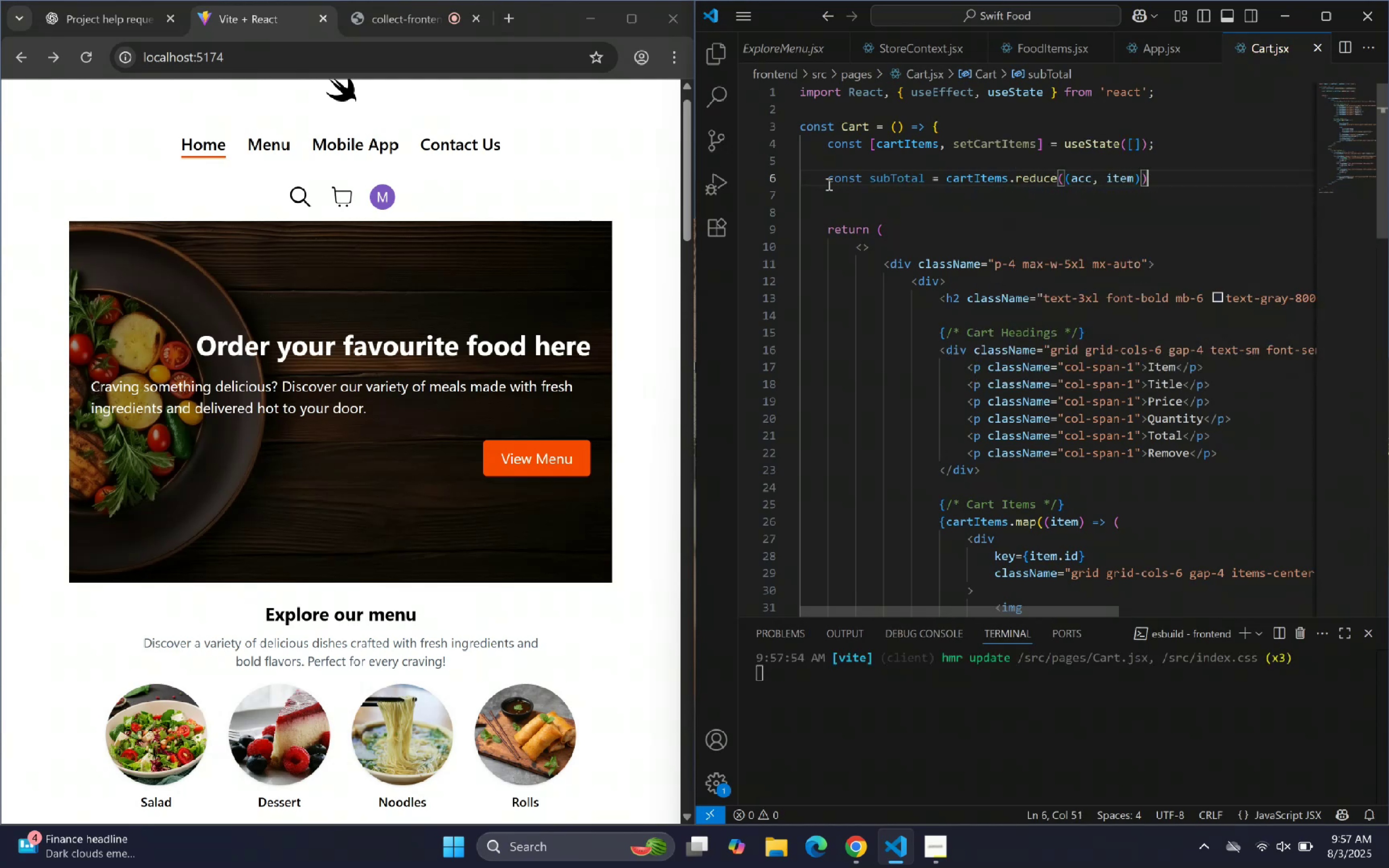 
key(ArrowLeft)
 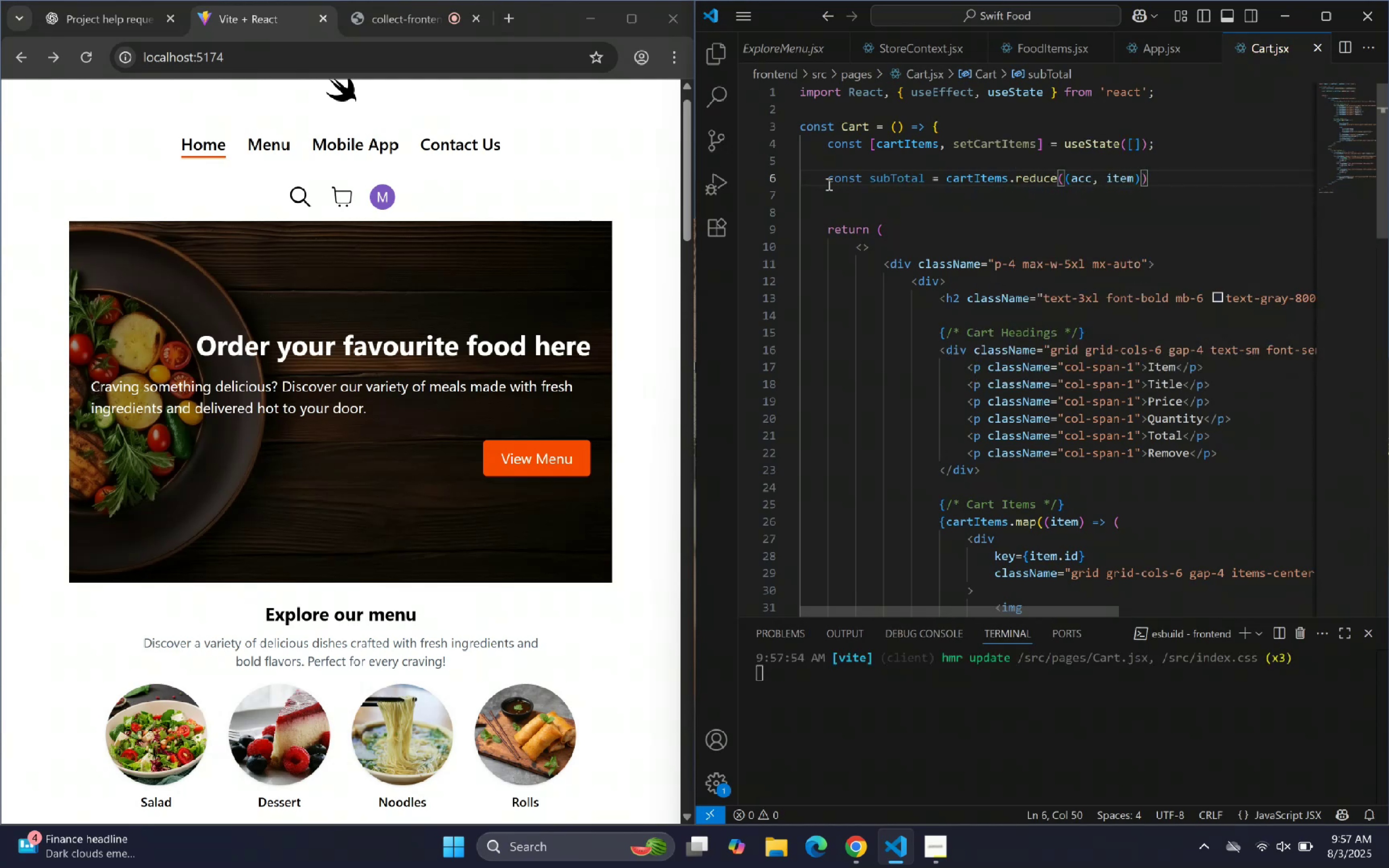 
type( => acc +ite)
 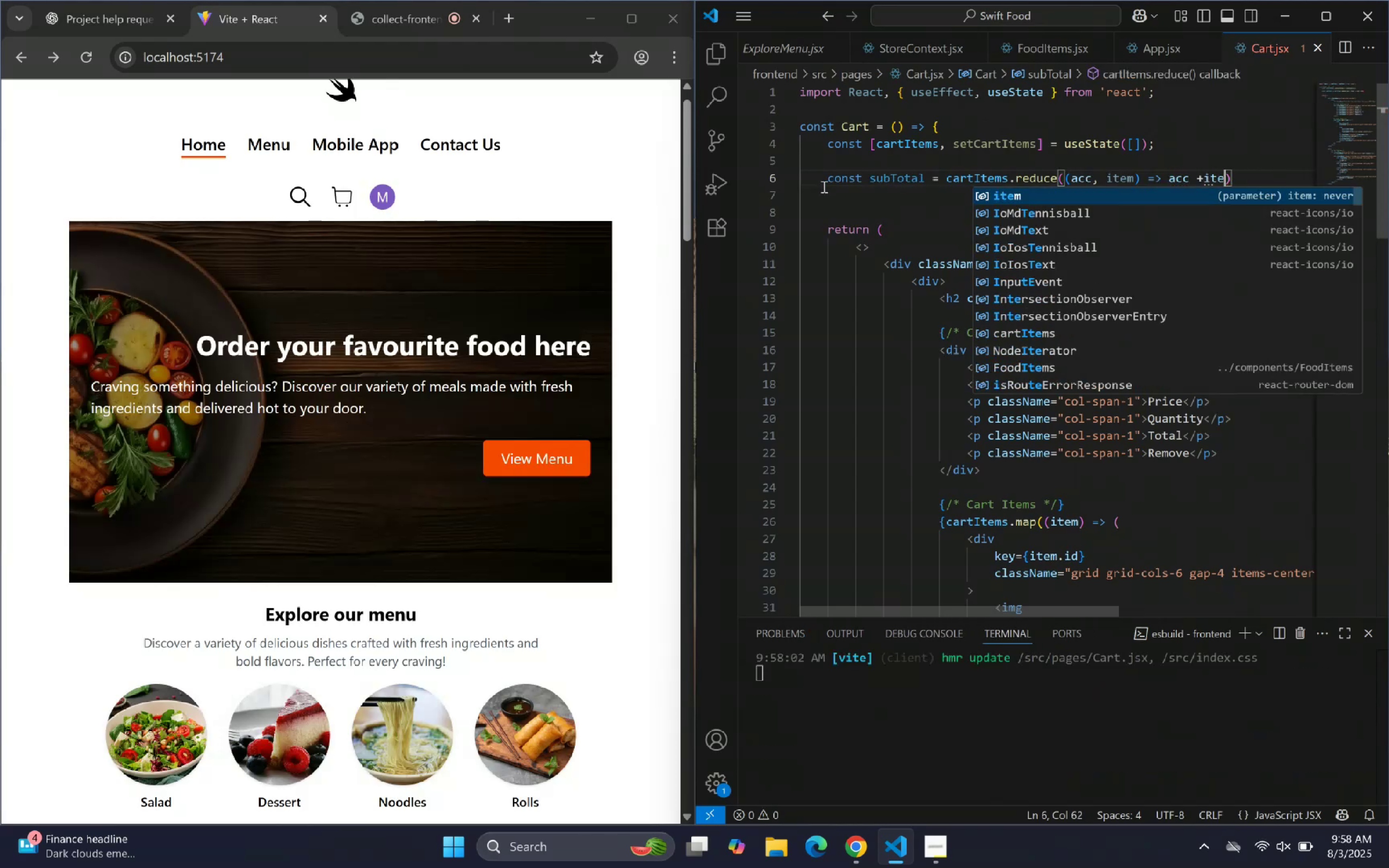 
 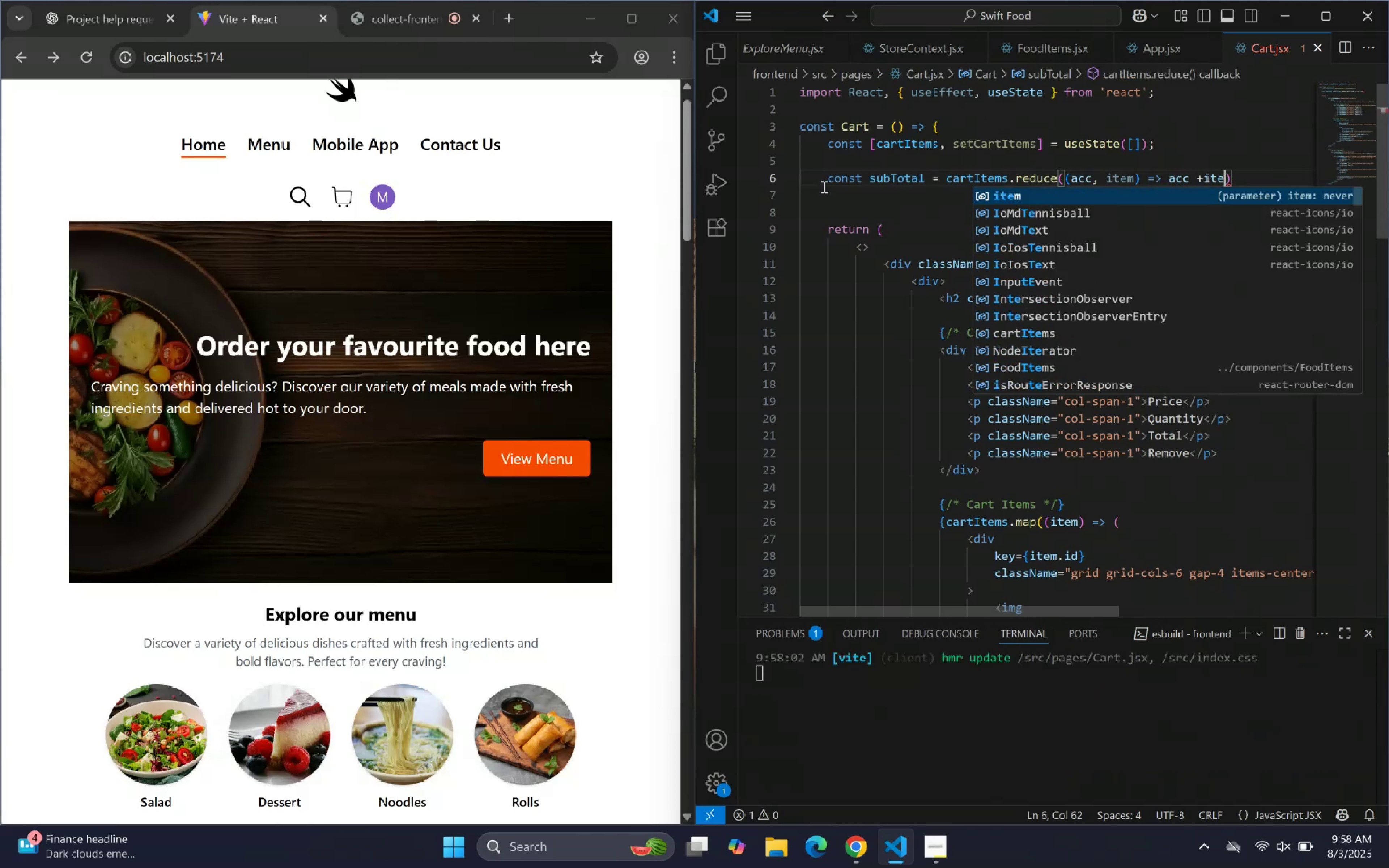 
key(Enter)
 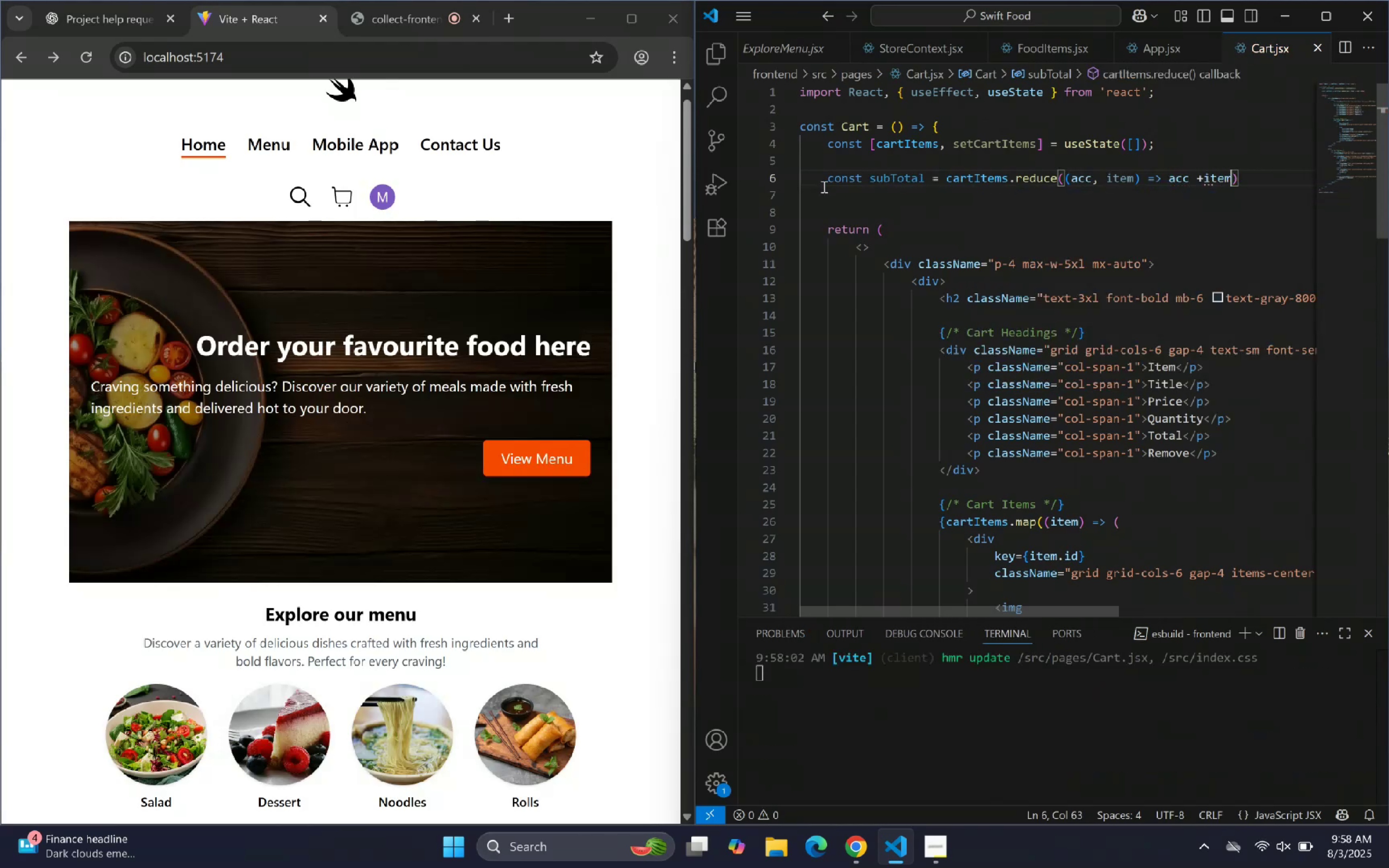 
type(.price * item.qu)
 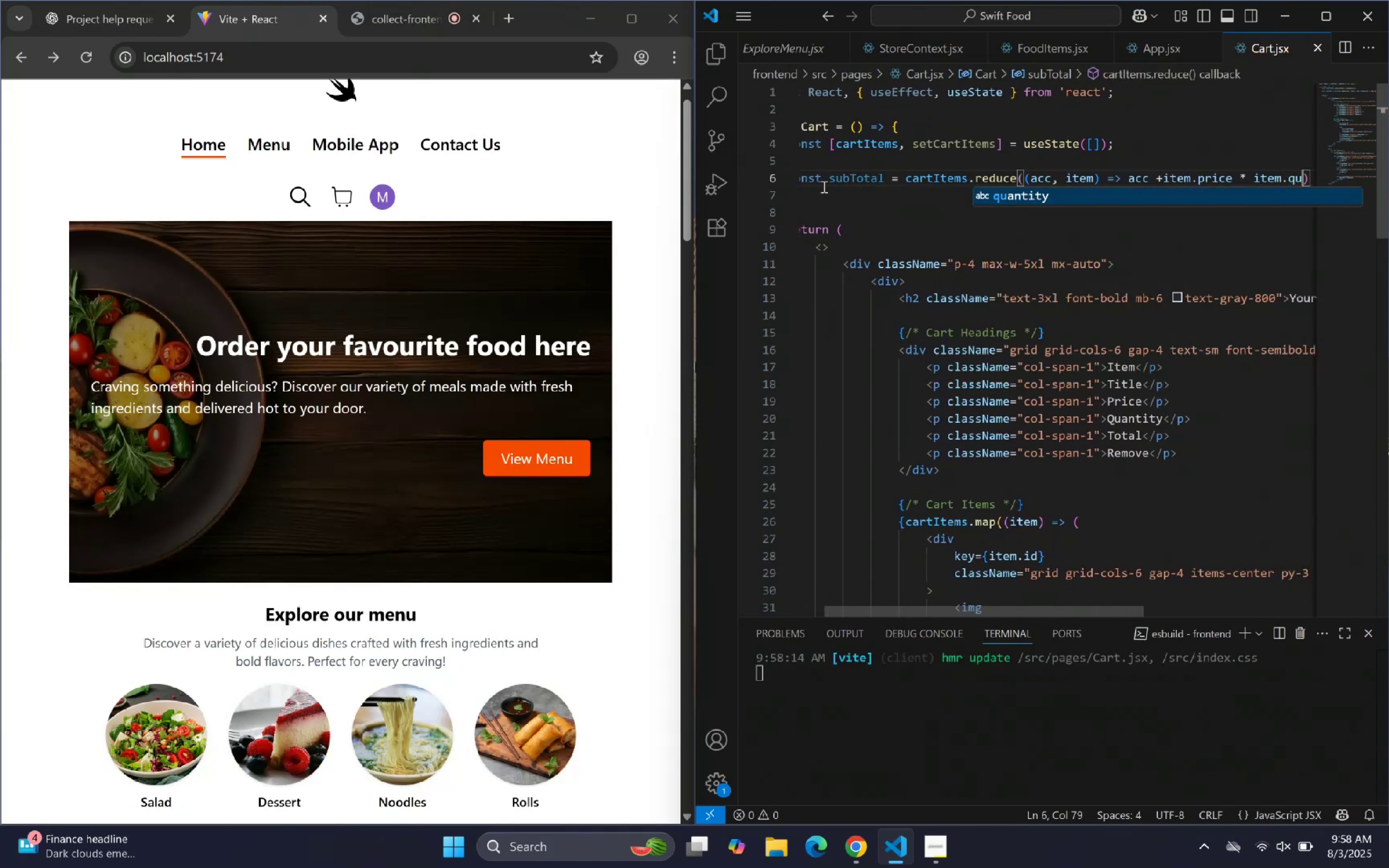 
key(Enter)
 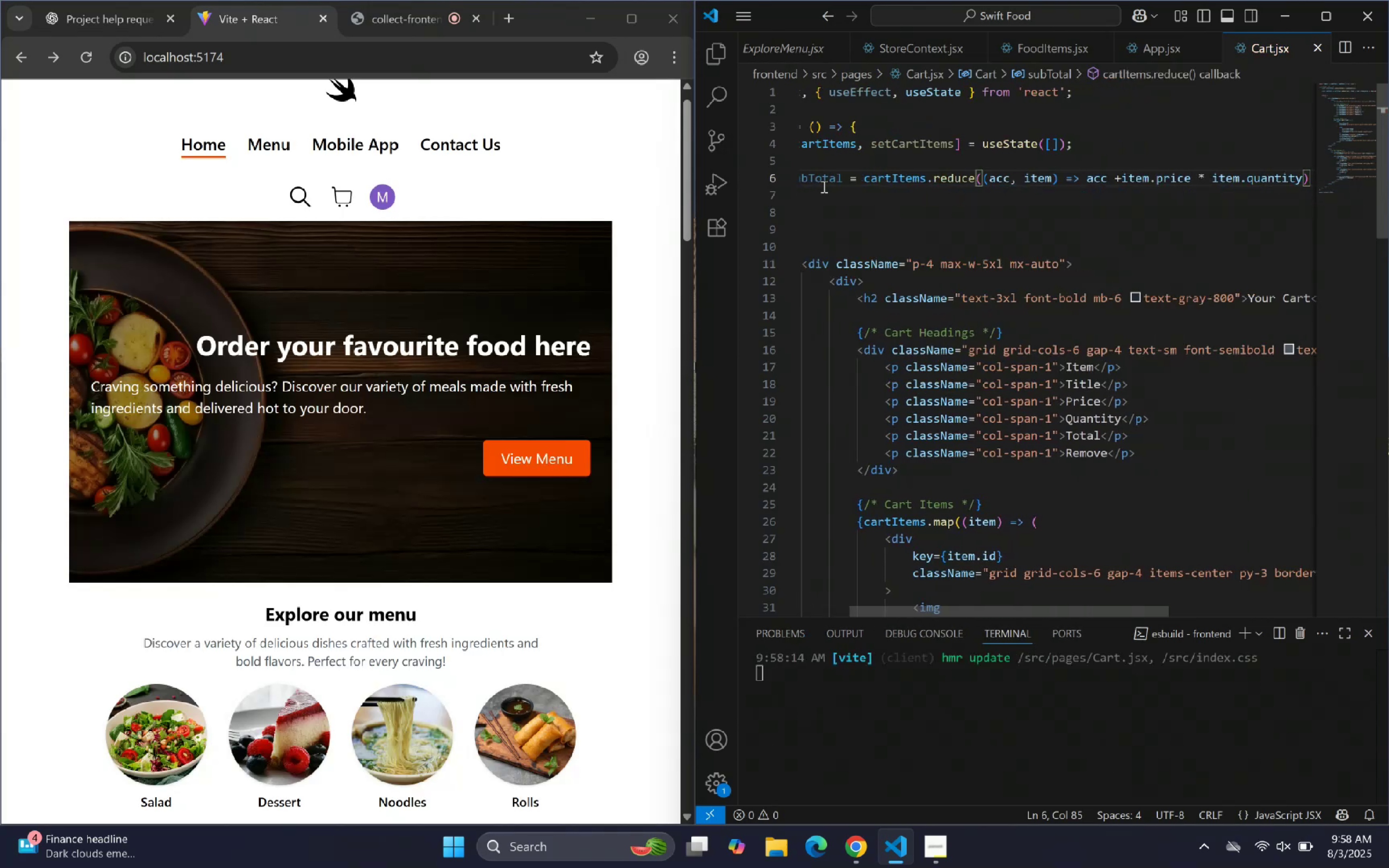 
key(Comma)
 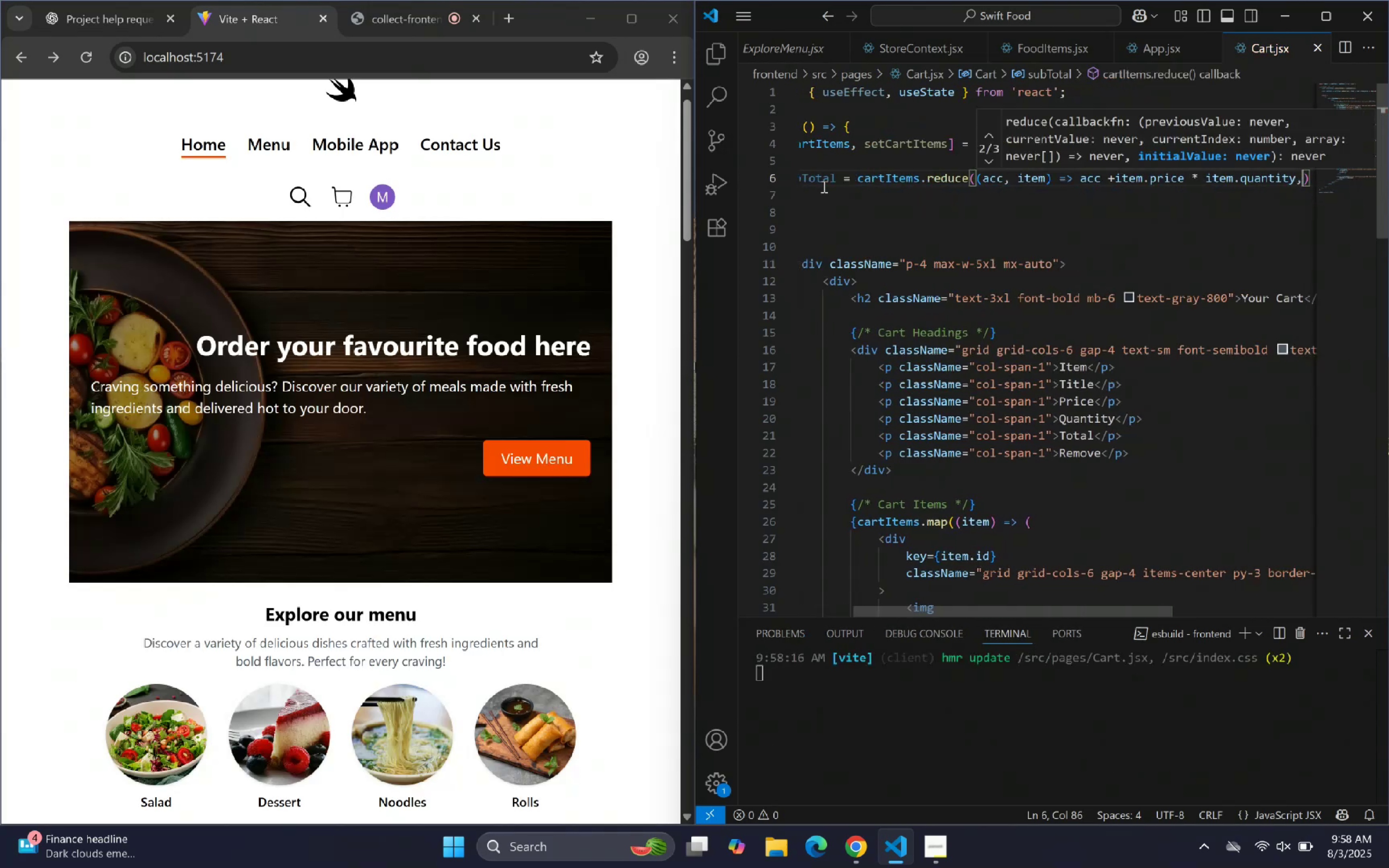 
key(Space)
 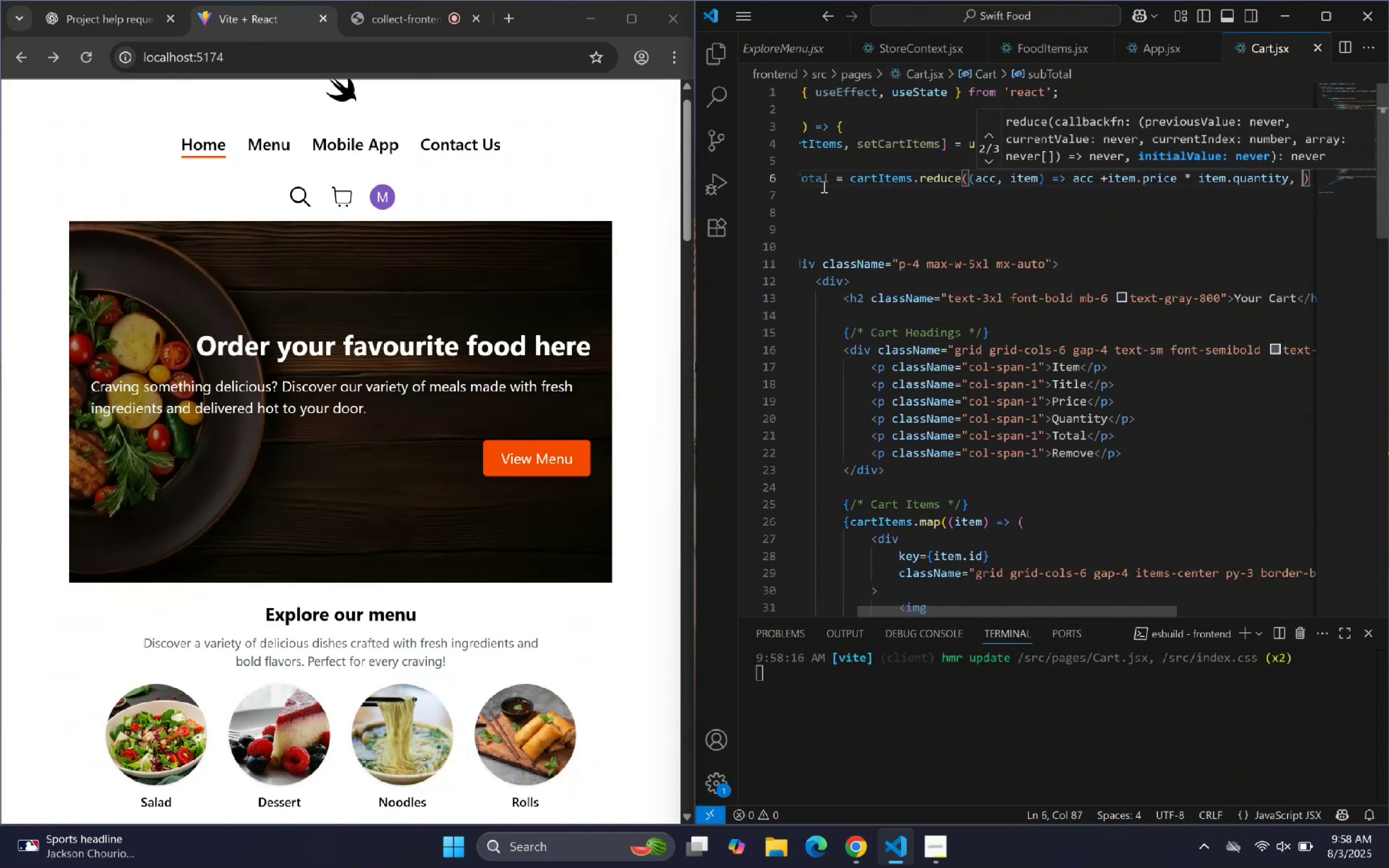 
key(0)
 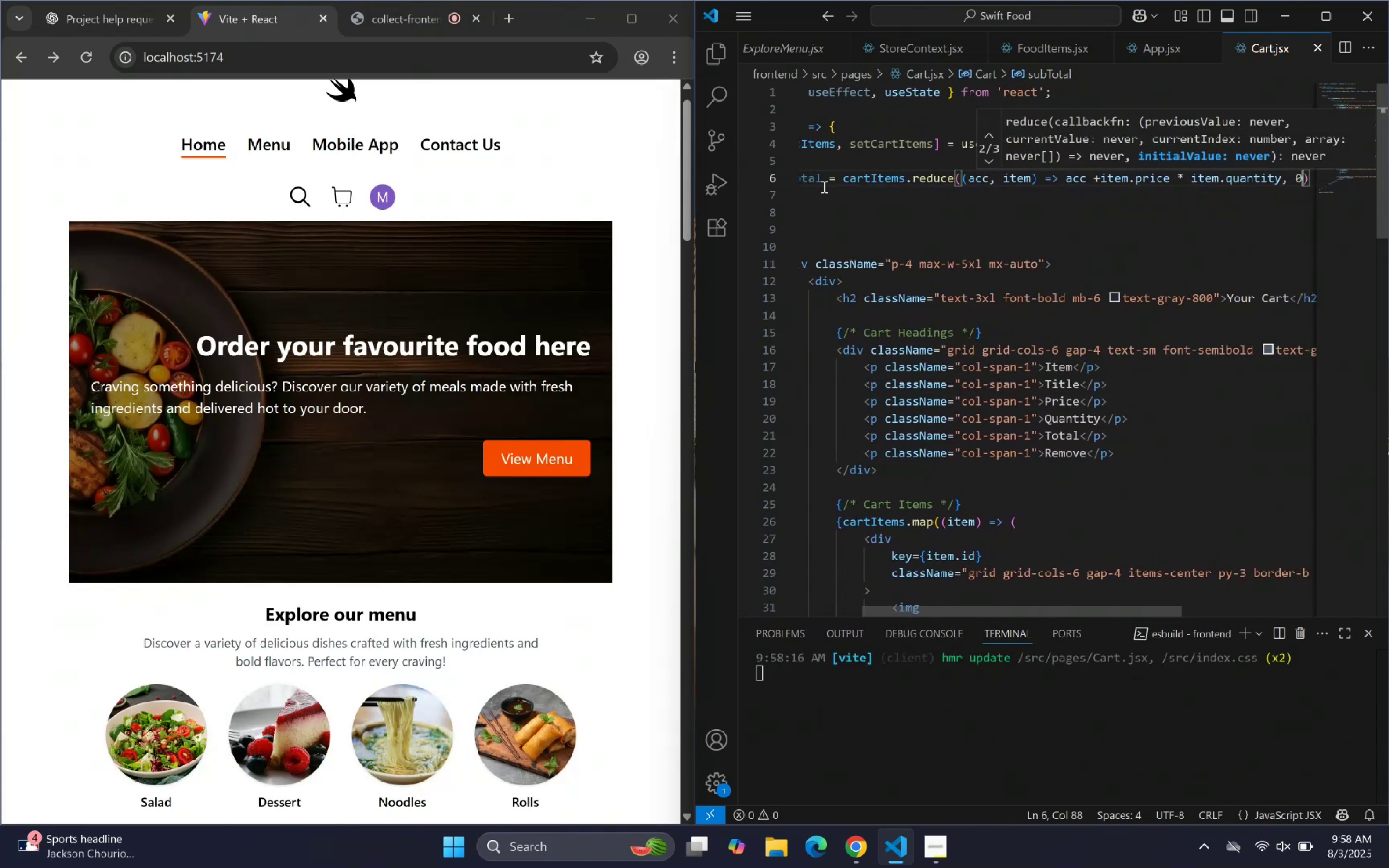 
key(ArrowRight)
 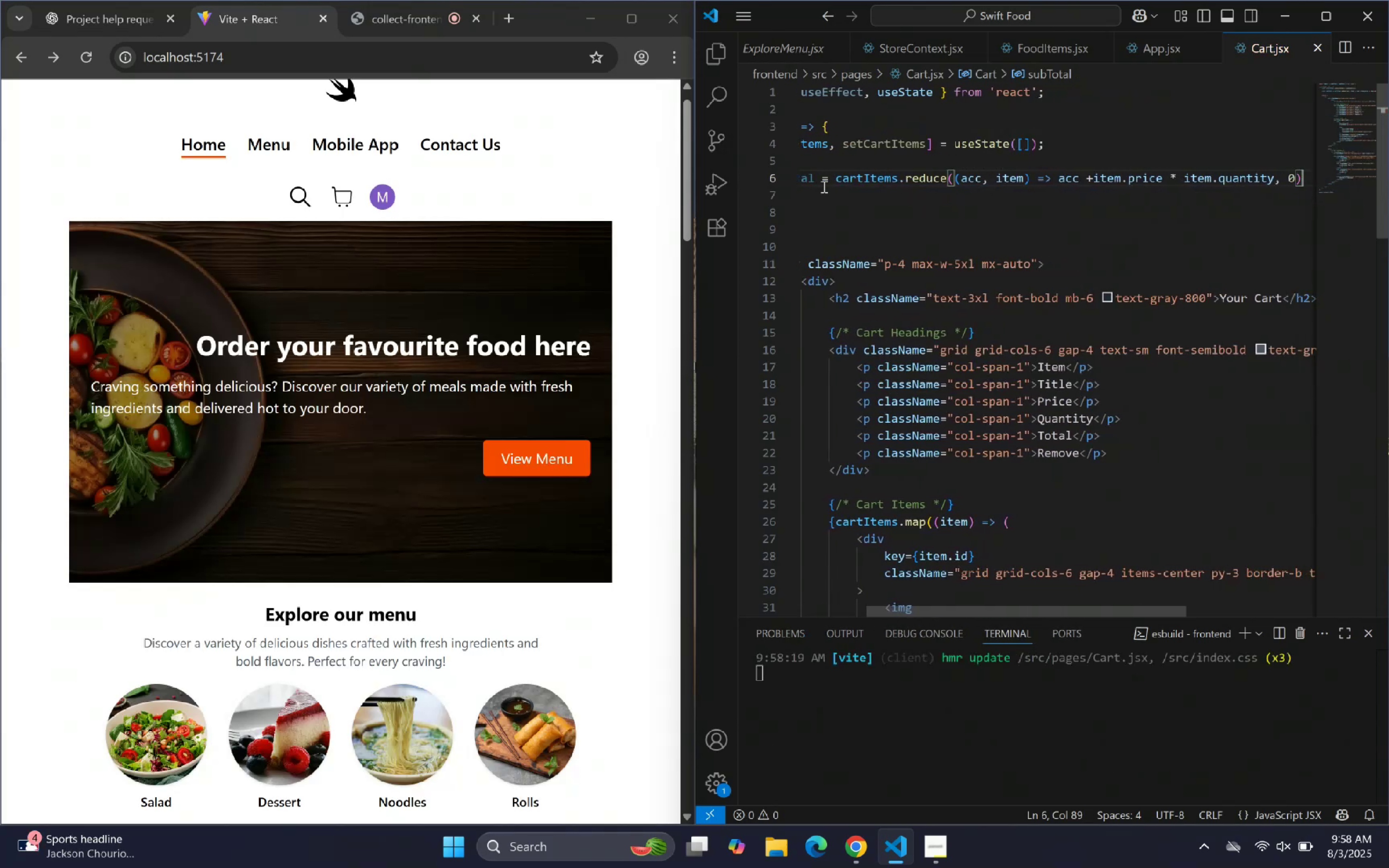 
key(Semicolon)
 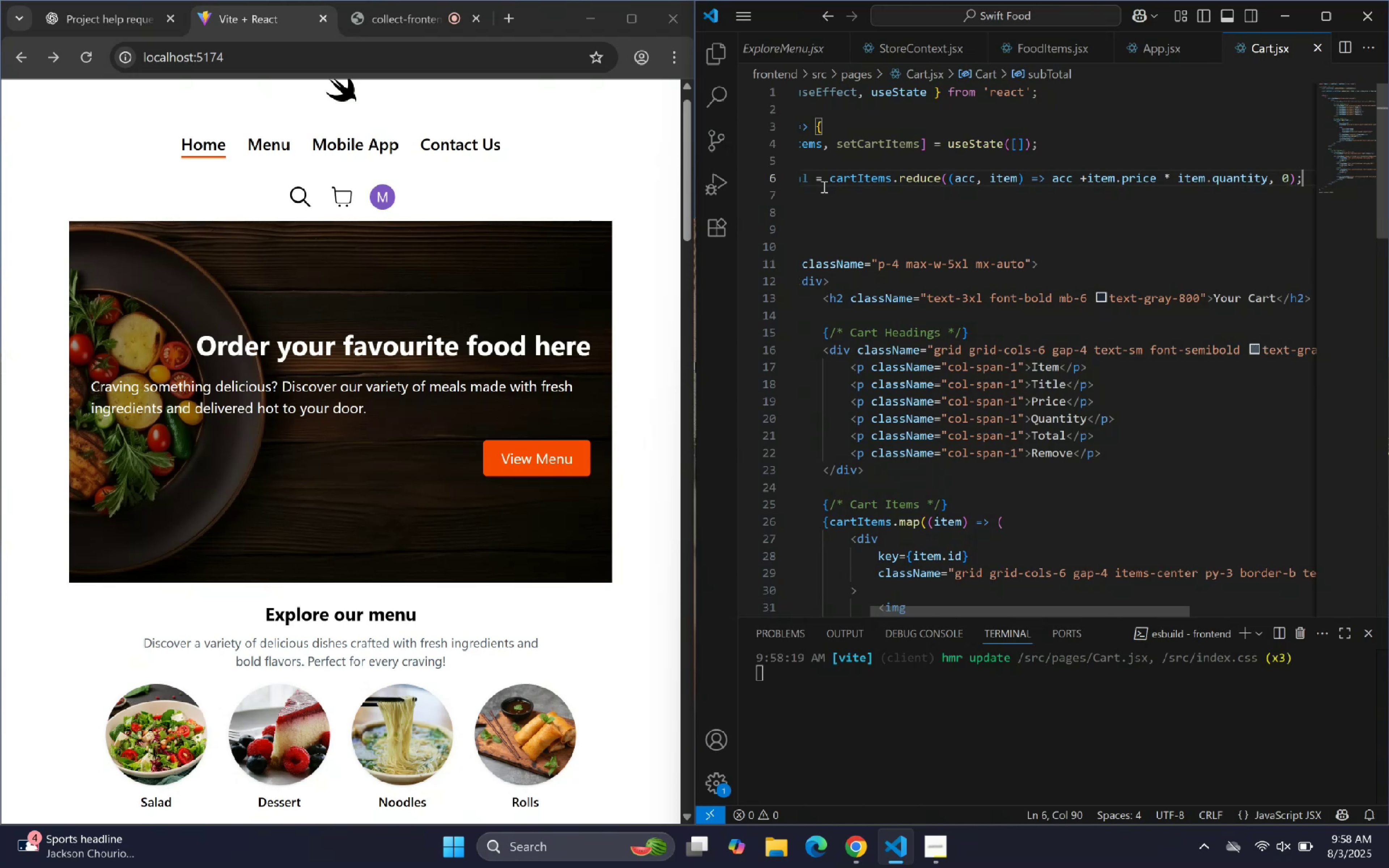 
key(Enter)
 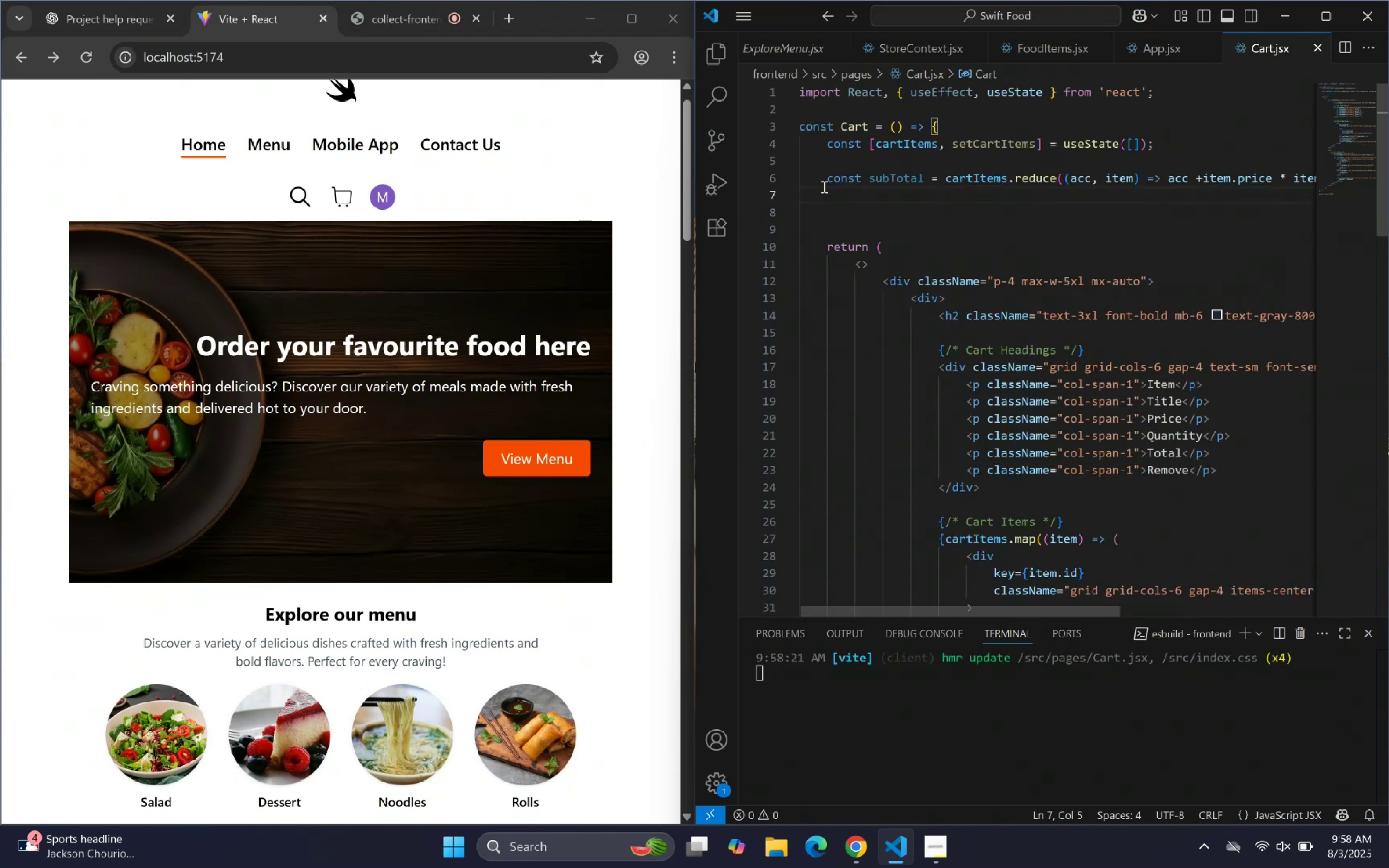 
type(cons)
 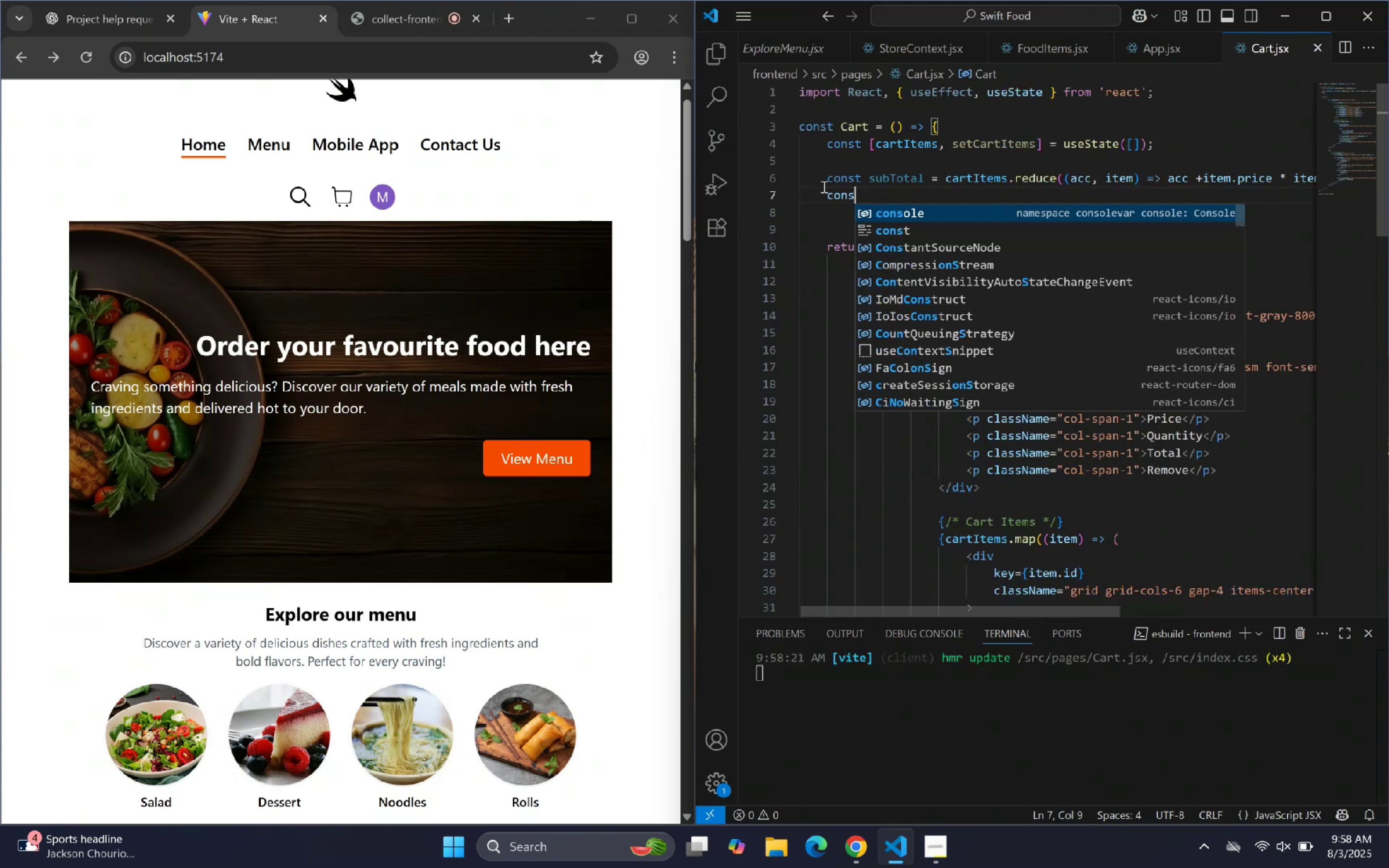 
key(Enter)
 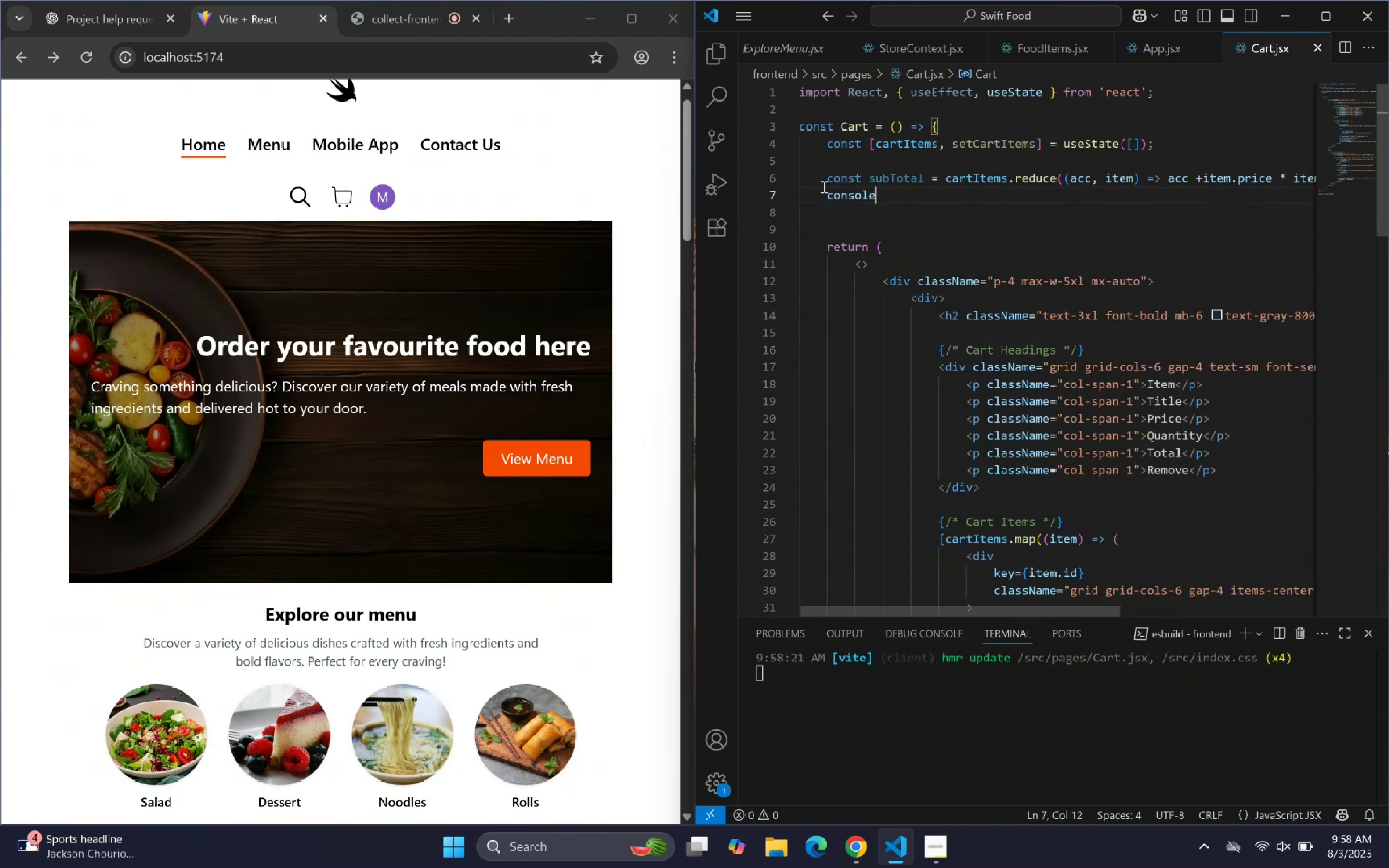 
key(Backspace)
key(Backspace)
key(Backspace)
type(t deliveryFee = 1;)
 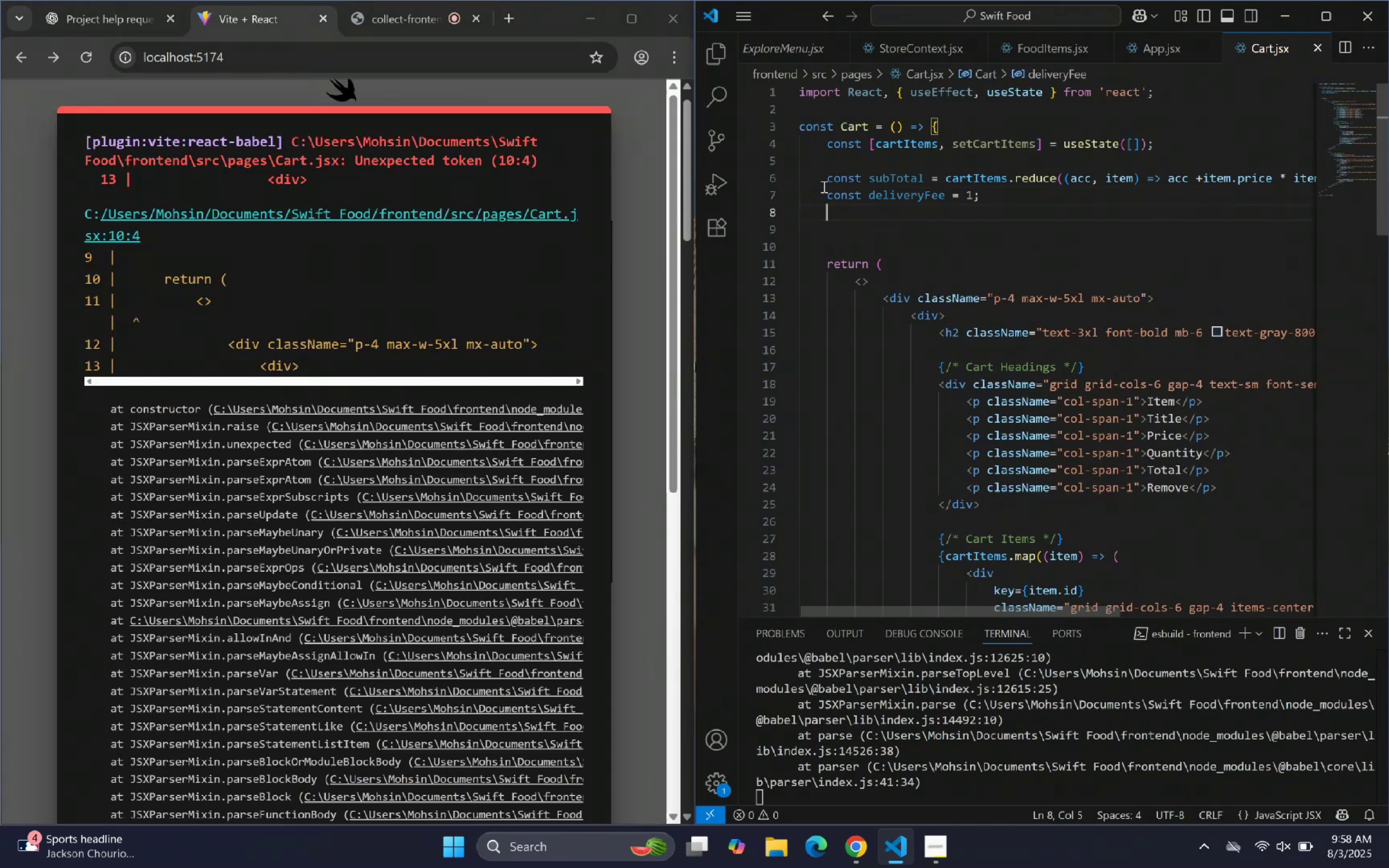 
 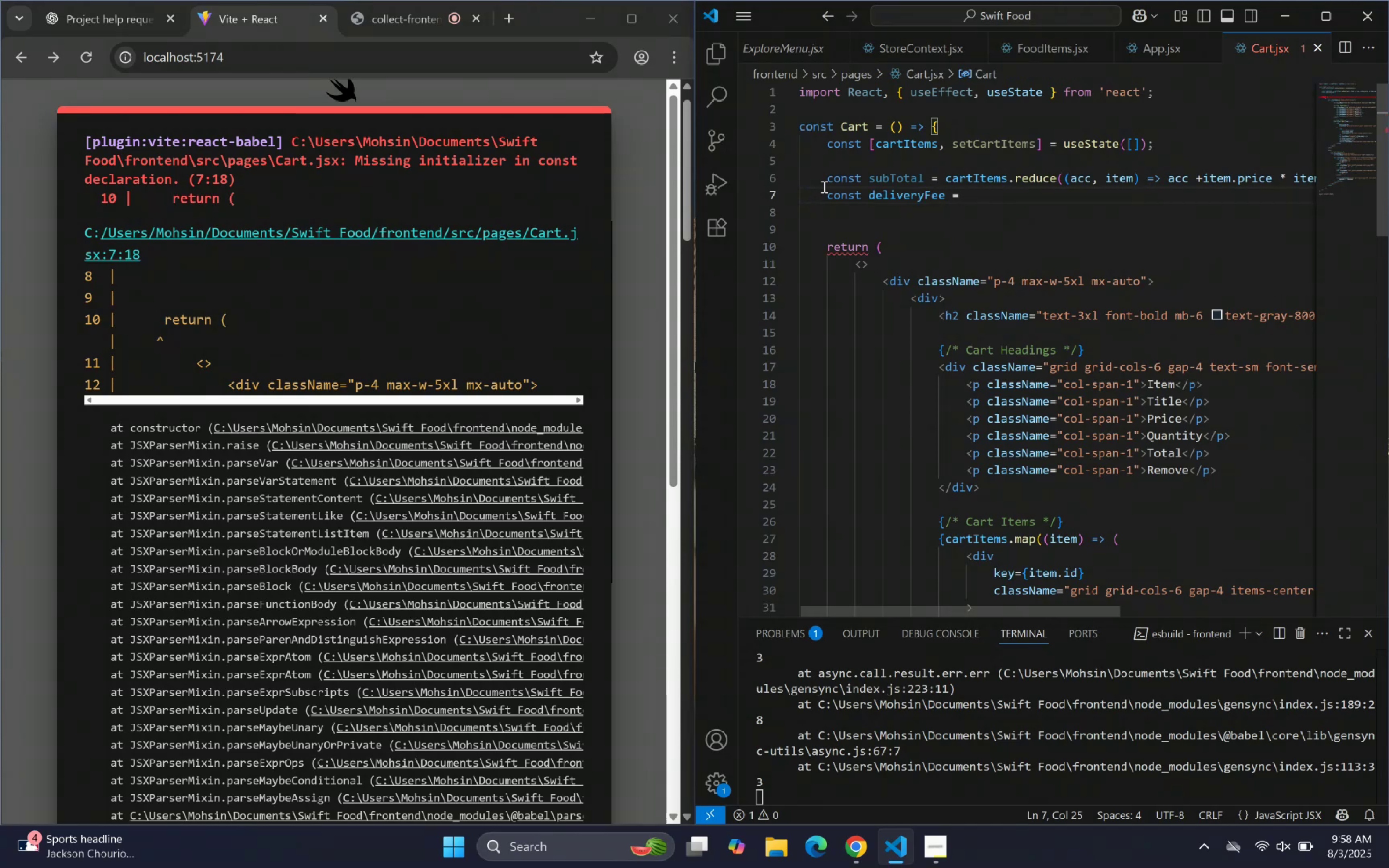 
key(Enter)
 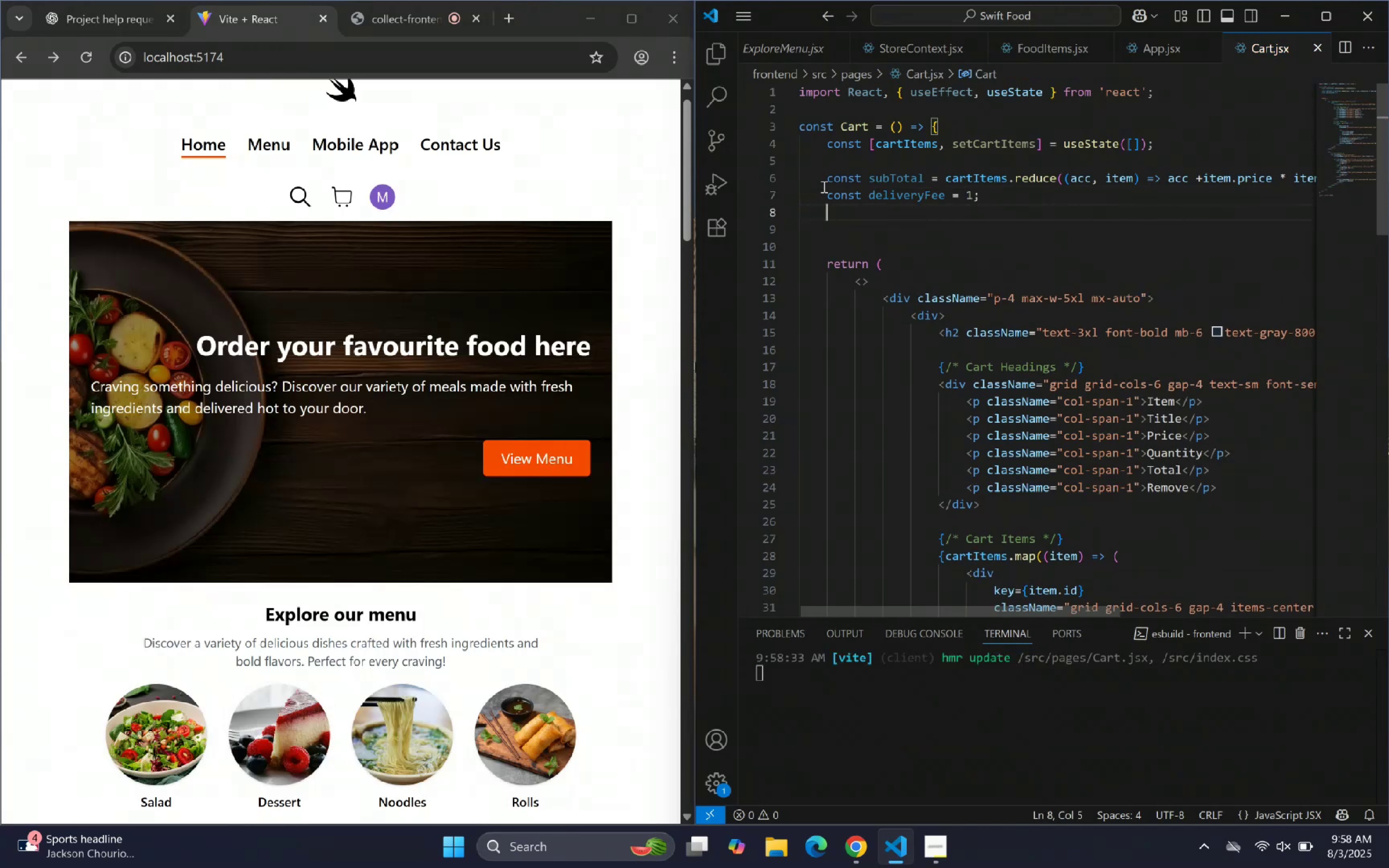 
type(const Ti)
key(Backspace)
key(Backspace)
type(total = sub)
 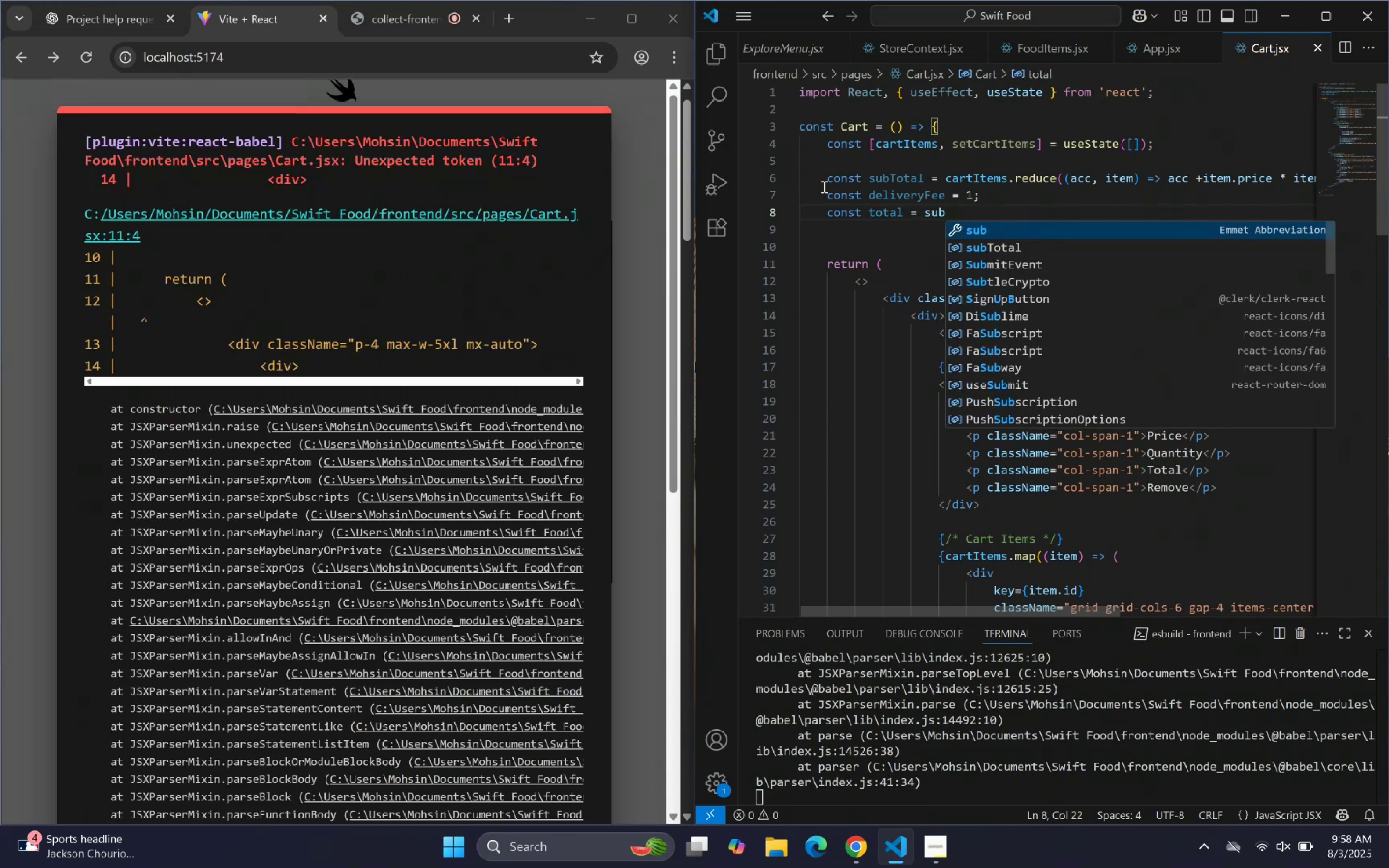 
key(ArrowDown)
 